 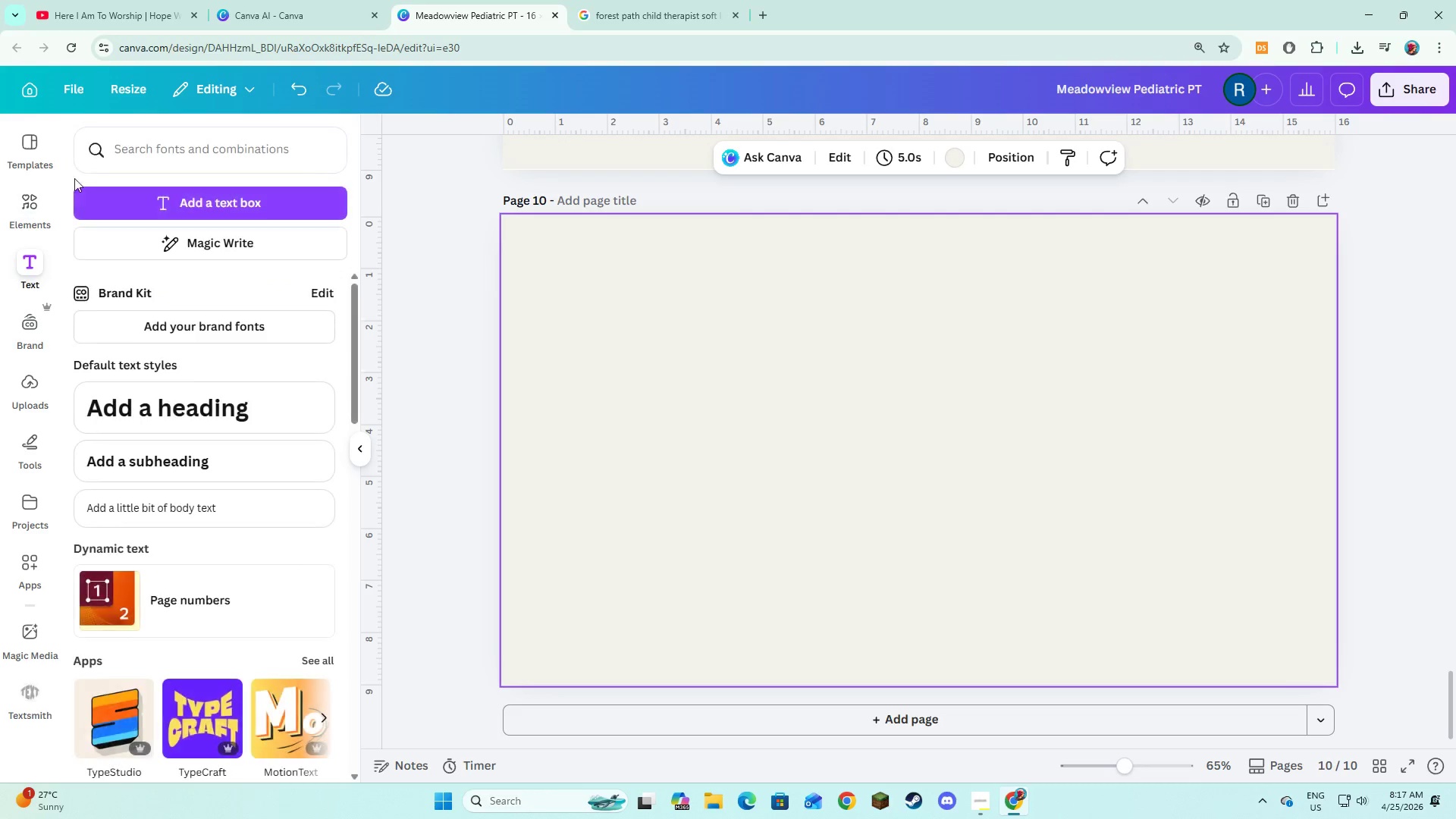 
left_click([184, 205])
 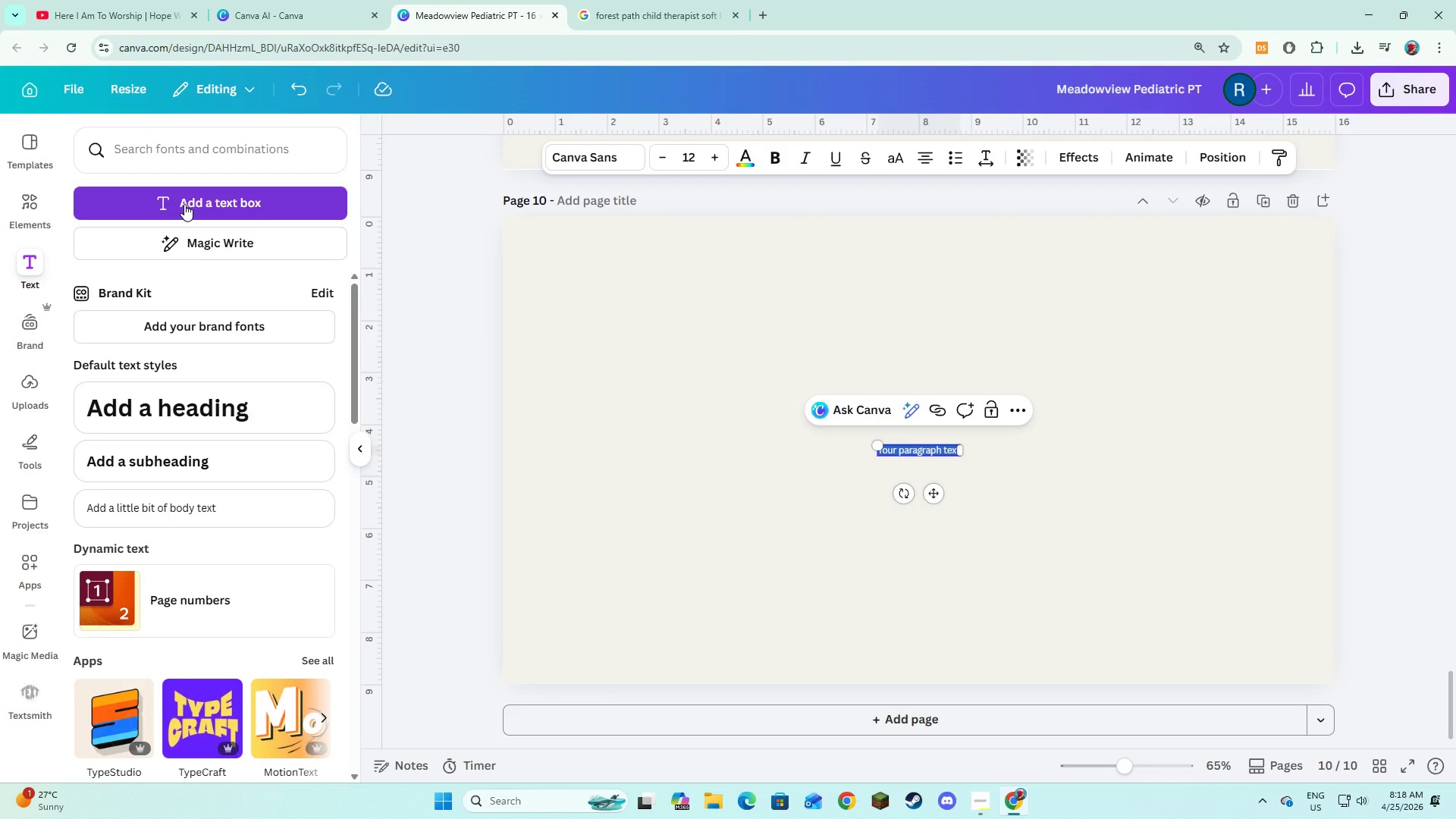 
type(Expanding What Pediatric Te)
key(Backspace)
type(herapy Can b)
key(Backspace)
type(BA)
 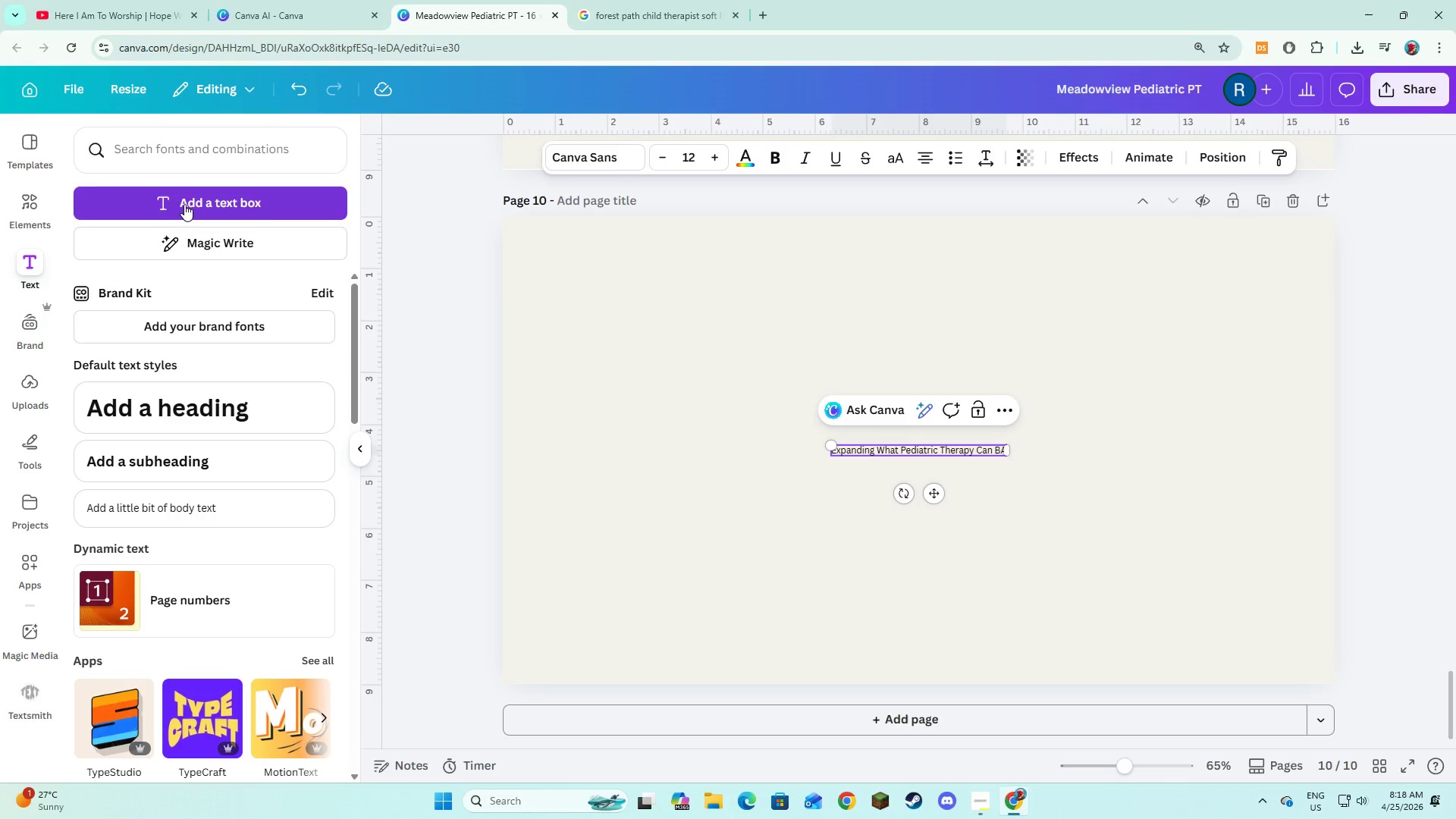 
key(Control+A)
 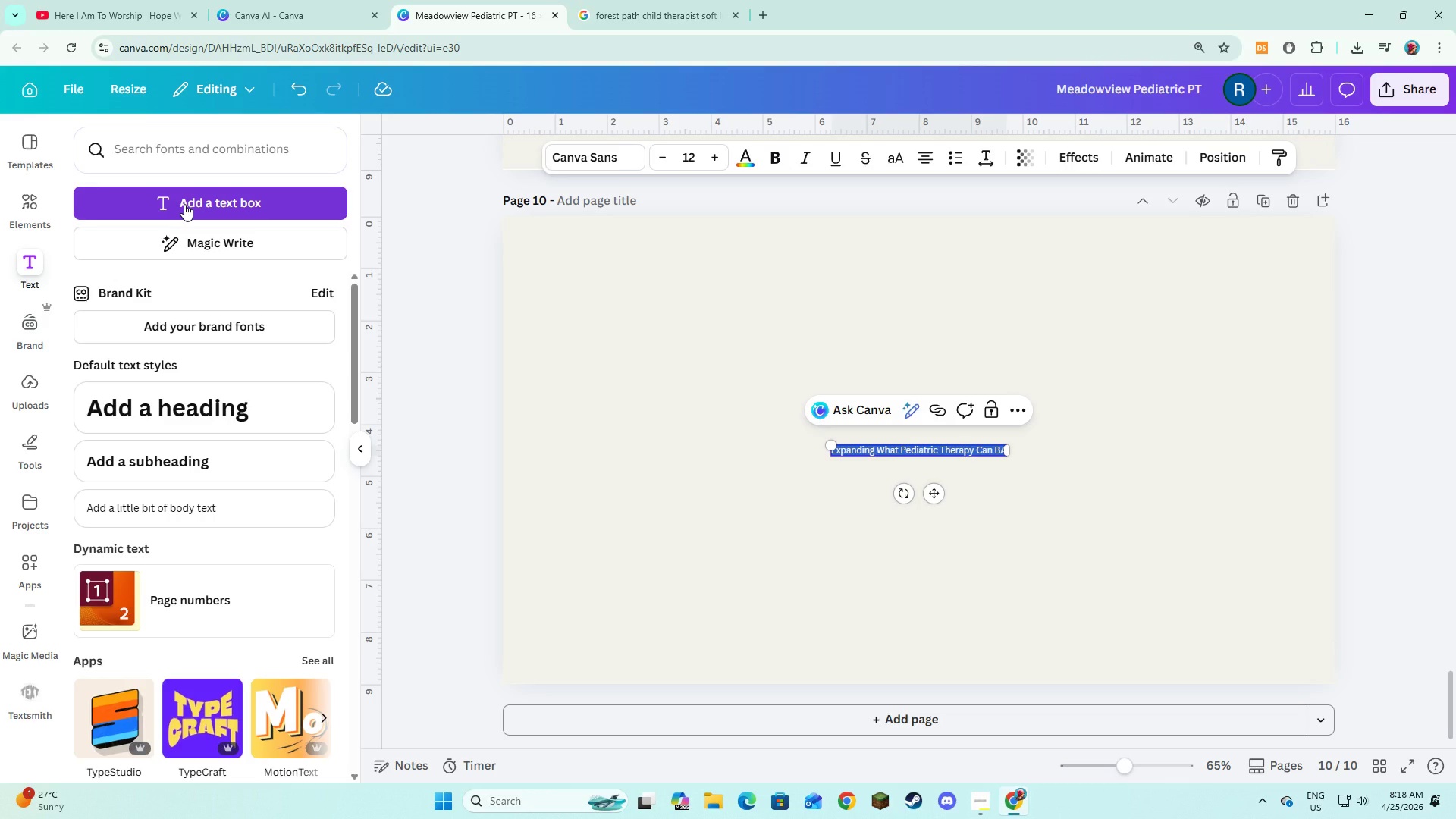 
wait(5.09)
 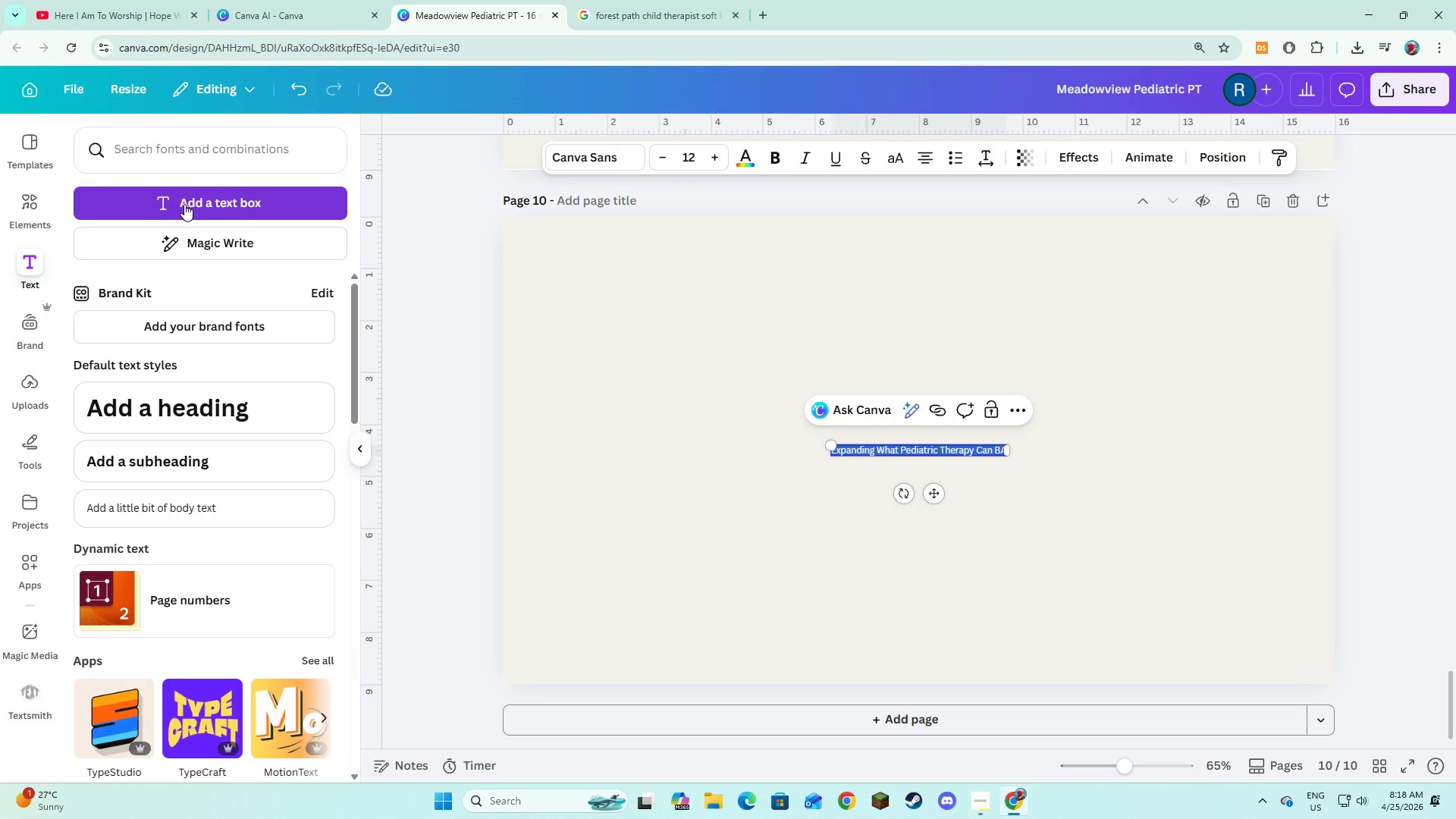 
key(Control+A)
 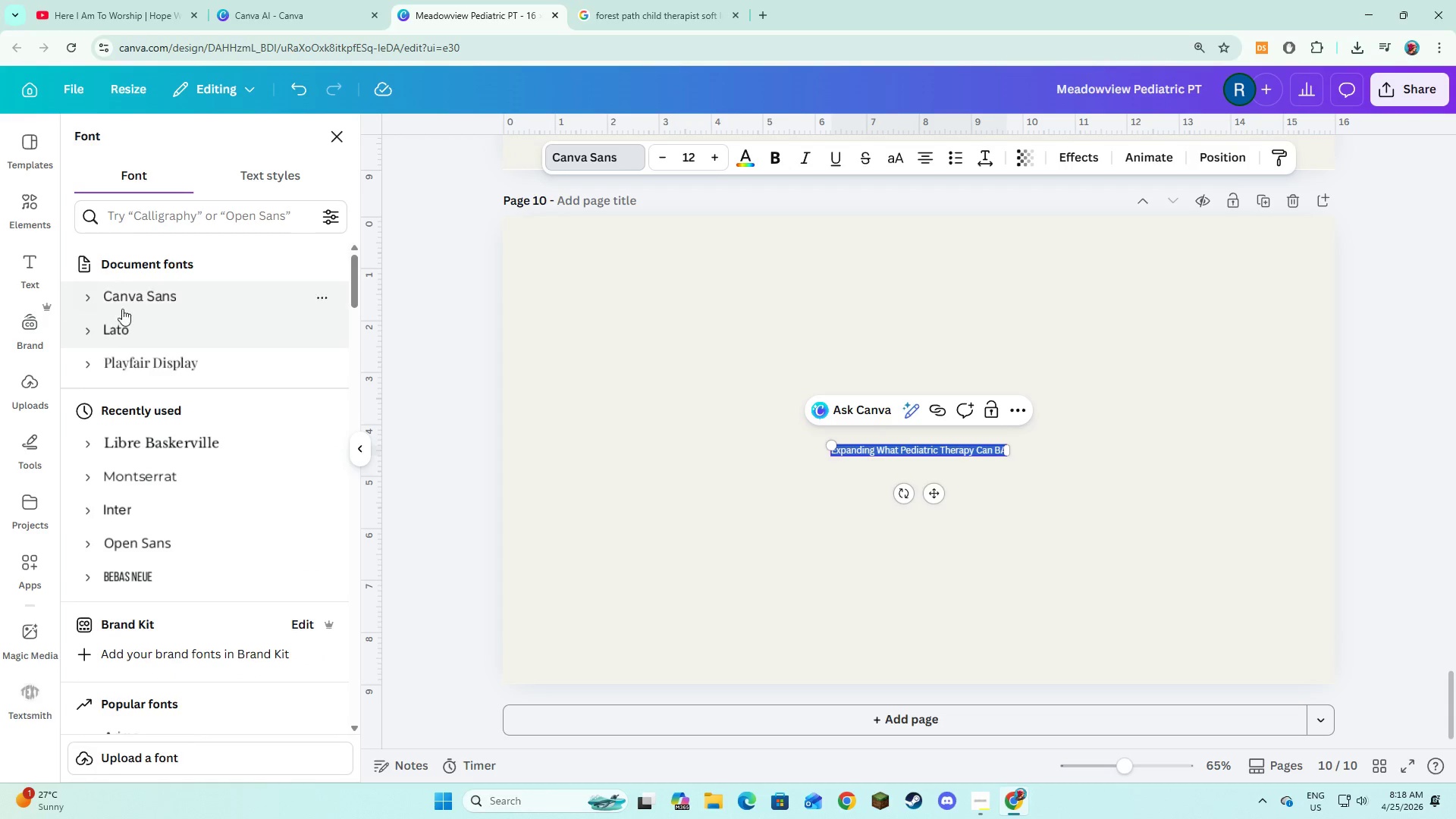 
left_click([141, 356])
 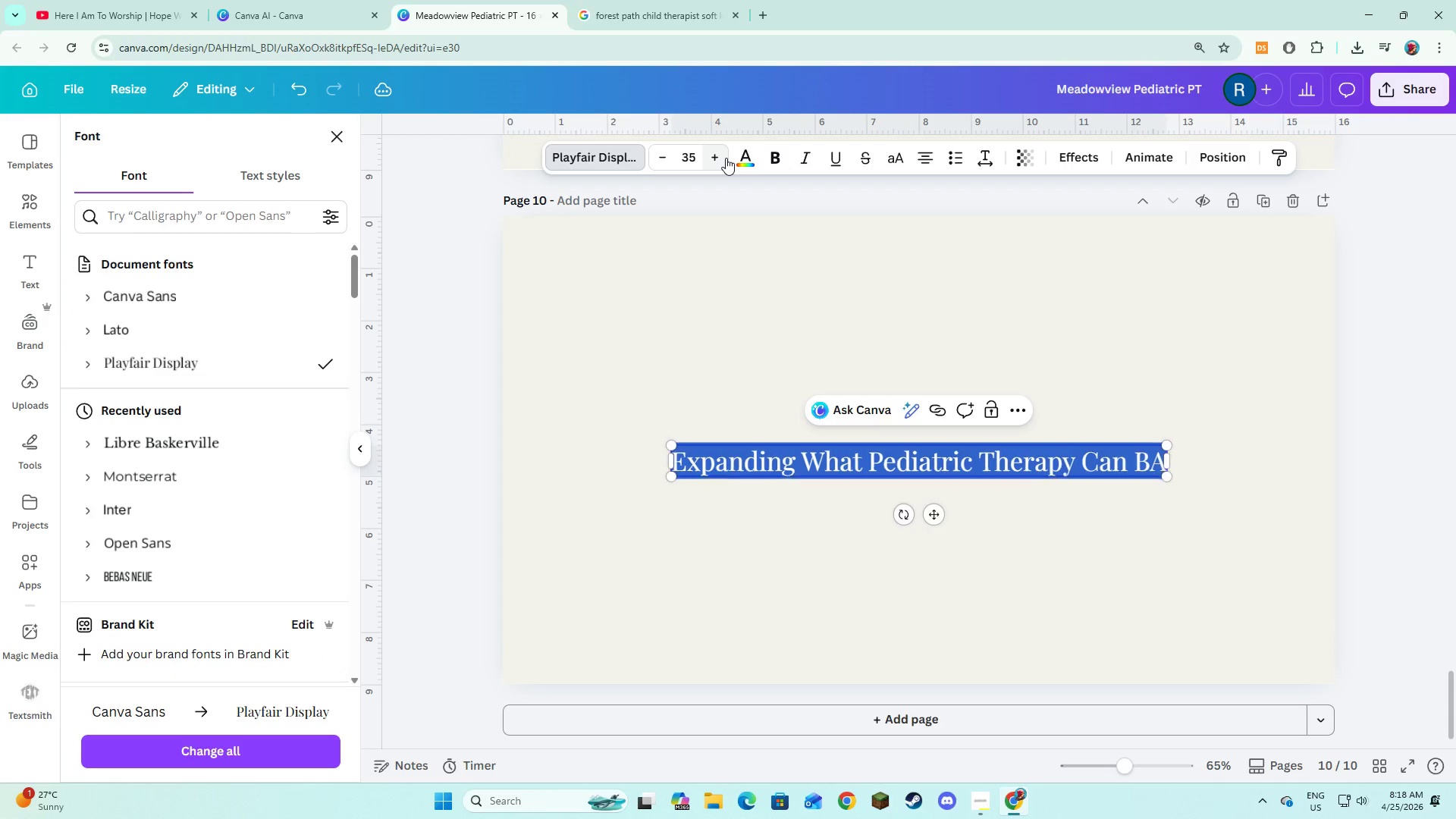 
wait(5.7)
 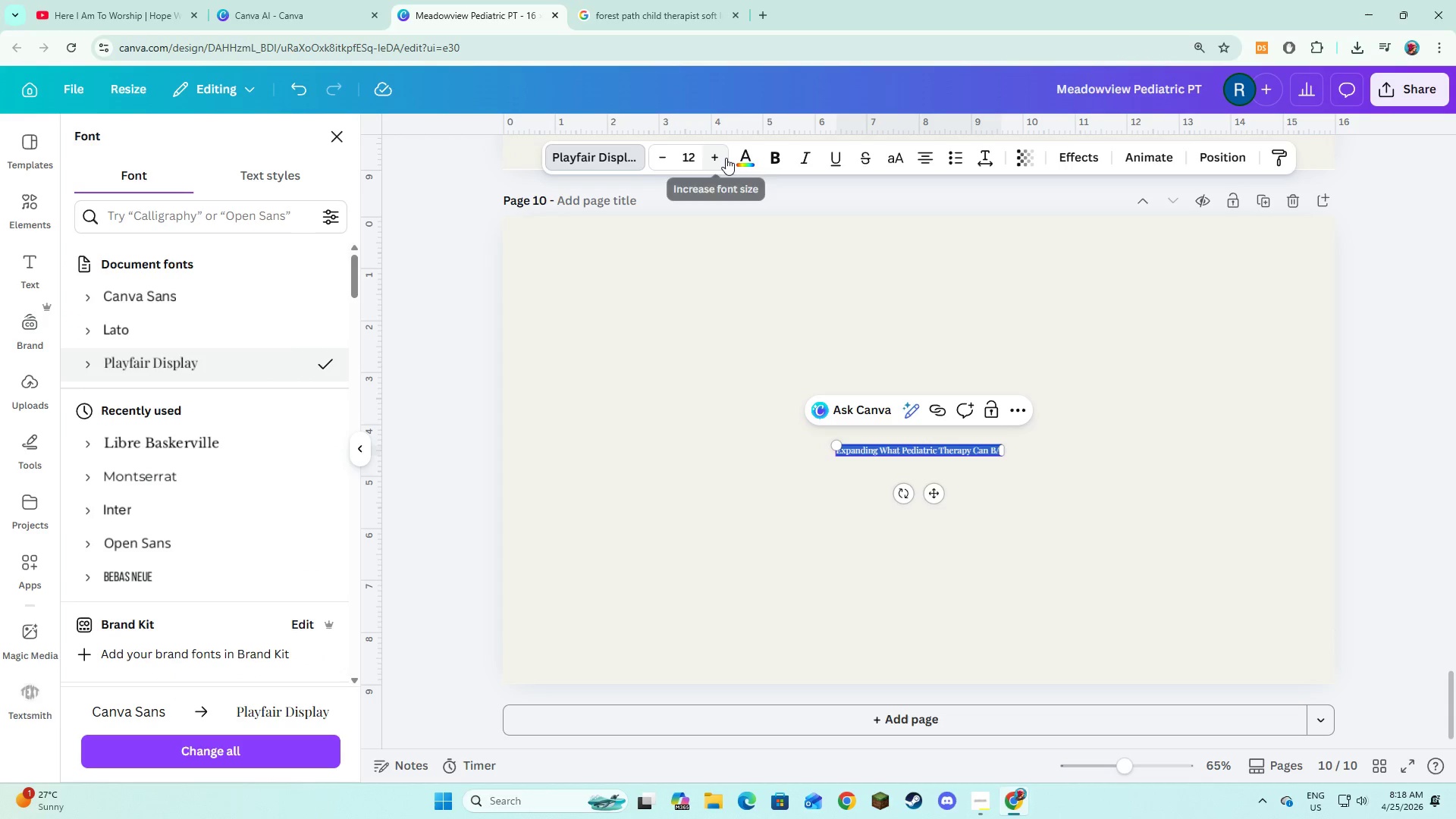 
left_click([726, 158])
 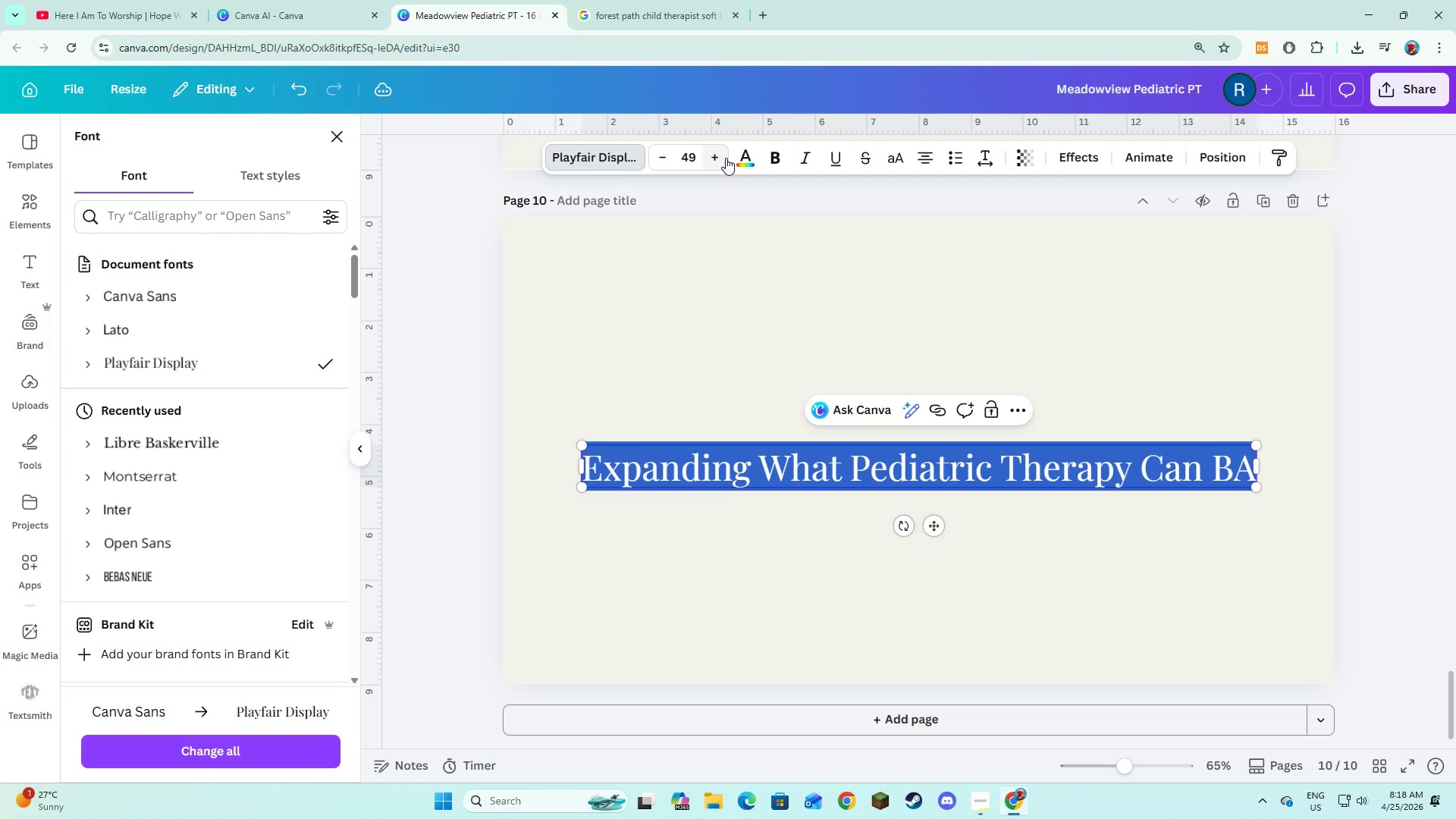 
left_click([726, 158])
 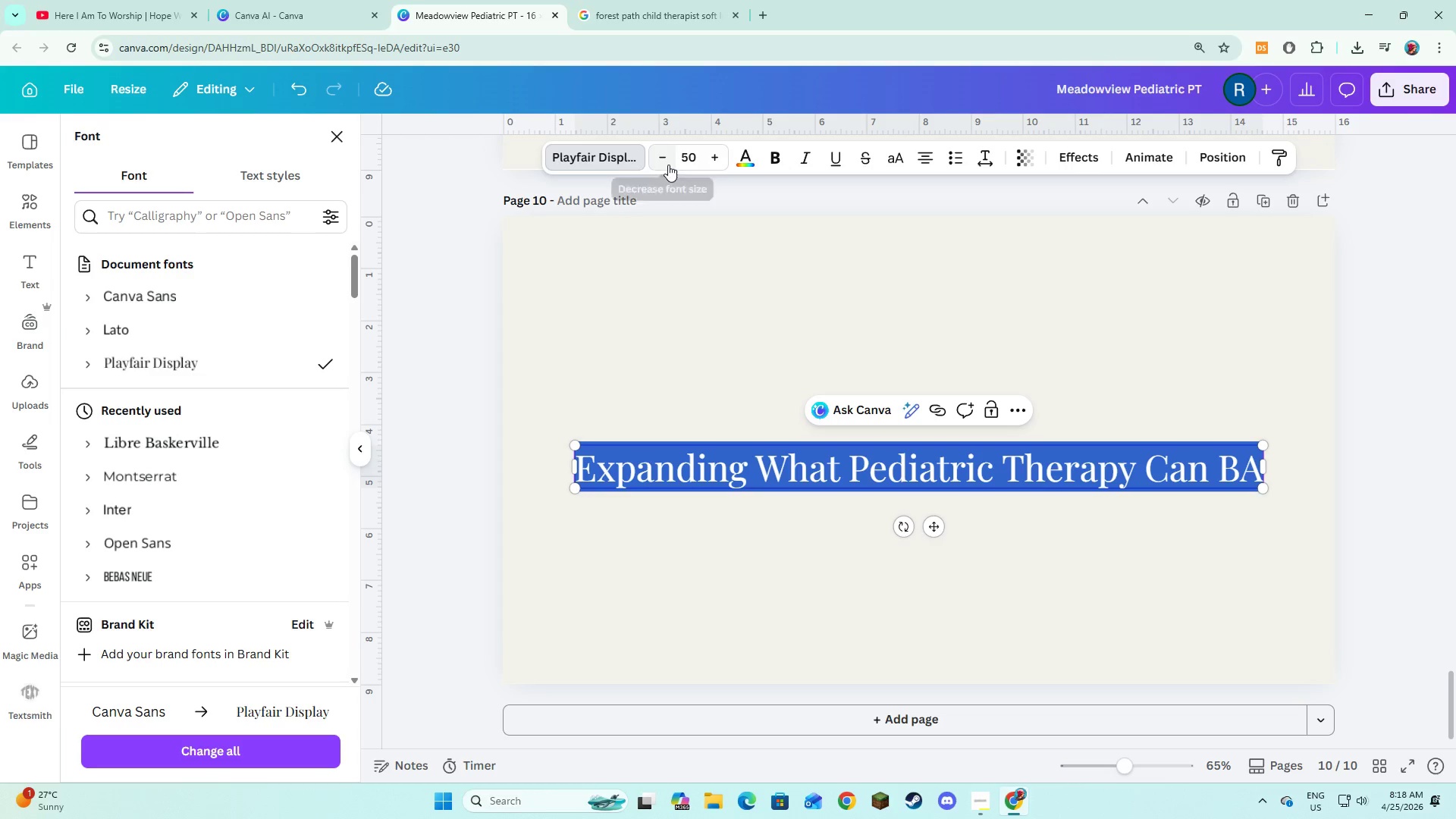 
double_click([668, 165])
 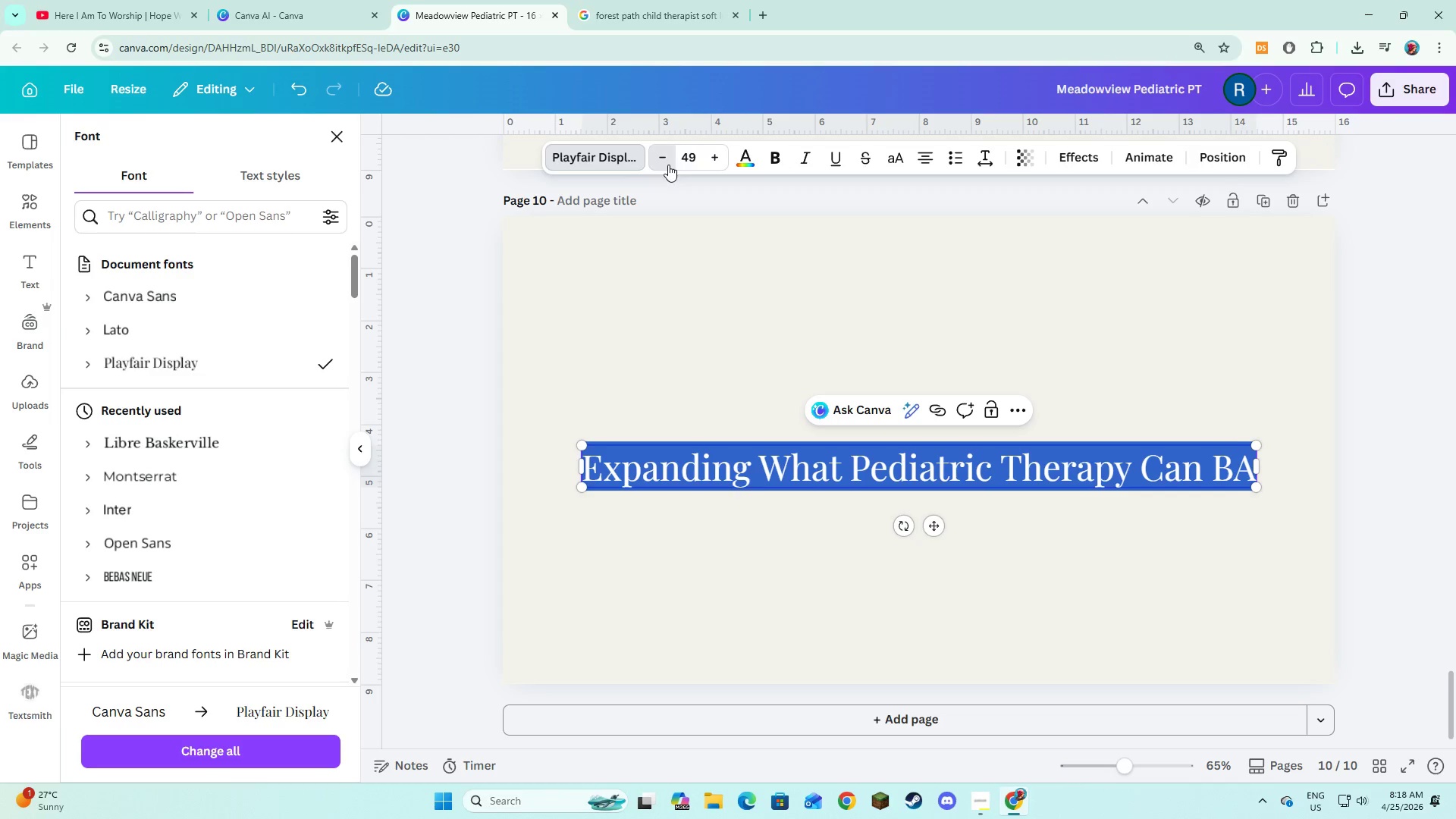 
triple_click([668, 165])
 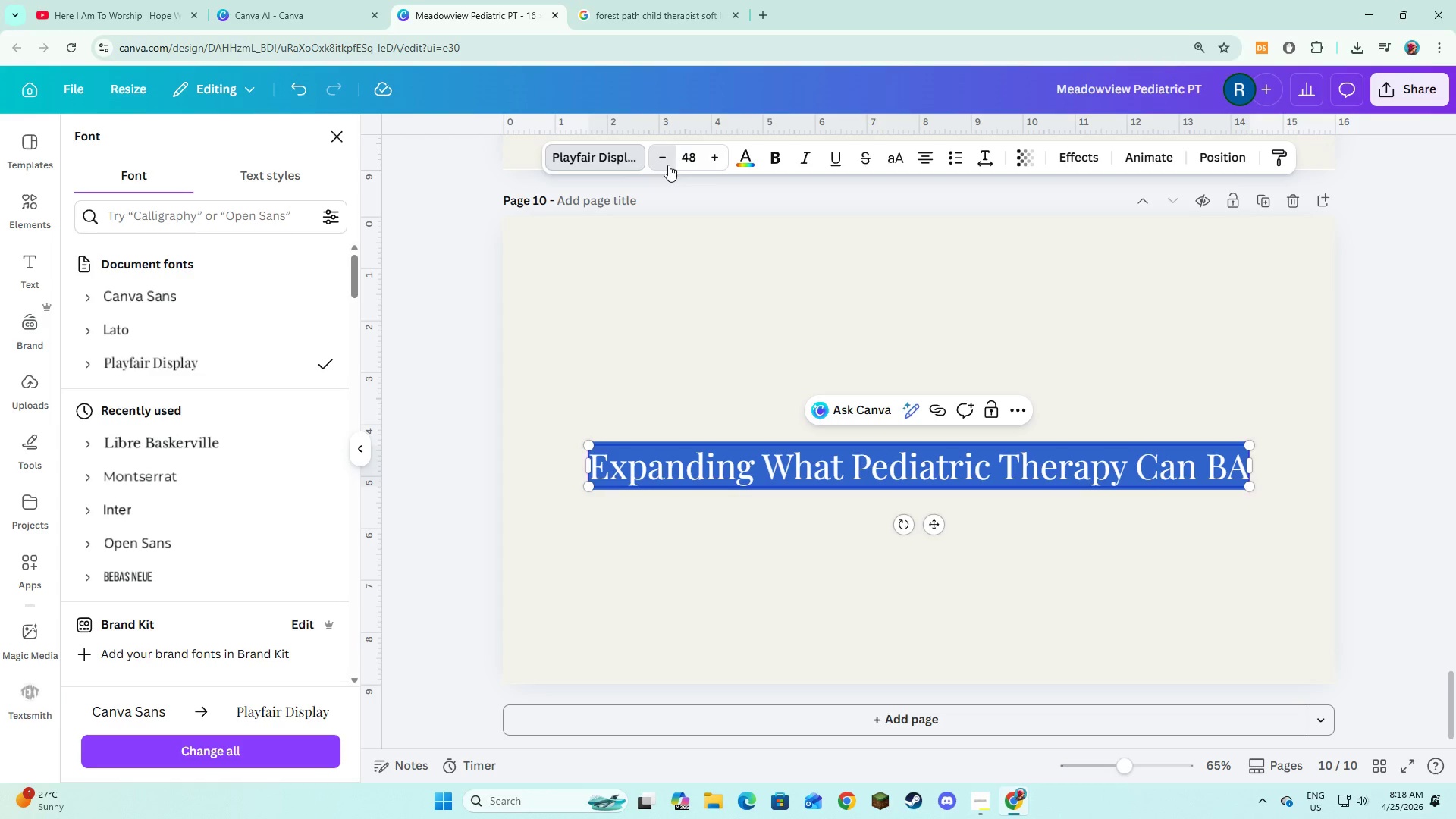 
triple_click([668, 165])
 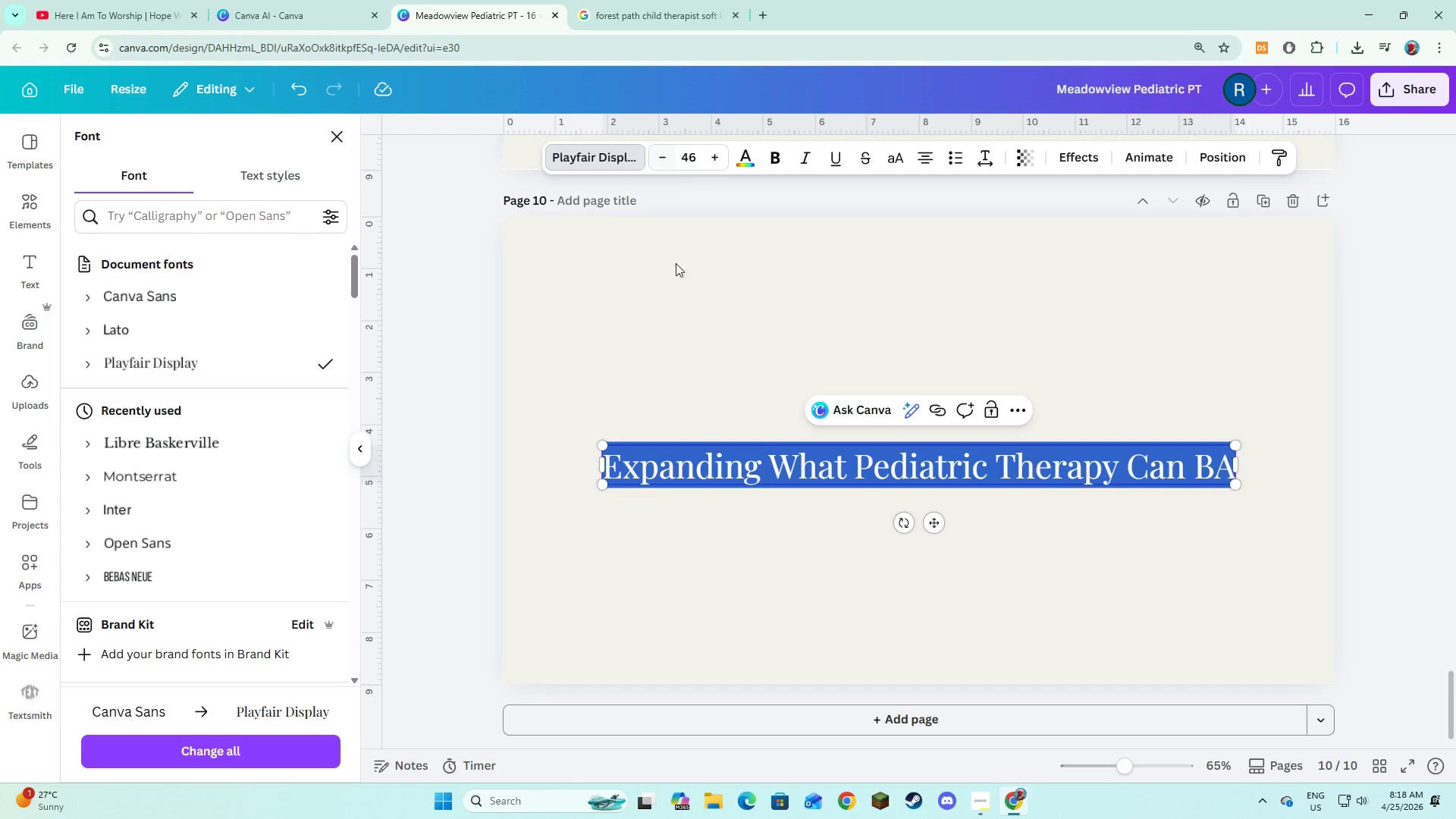 
left_click([676, 275])
 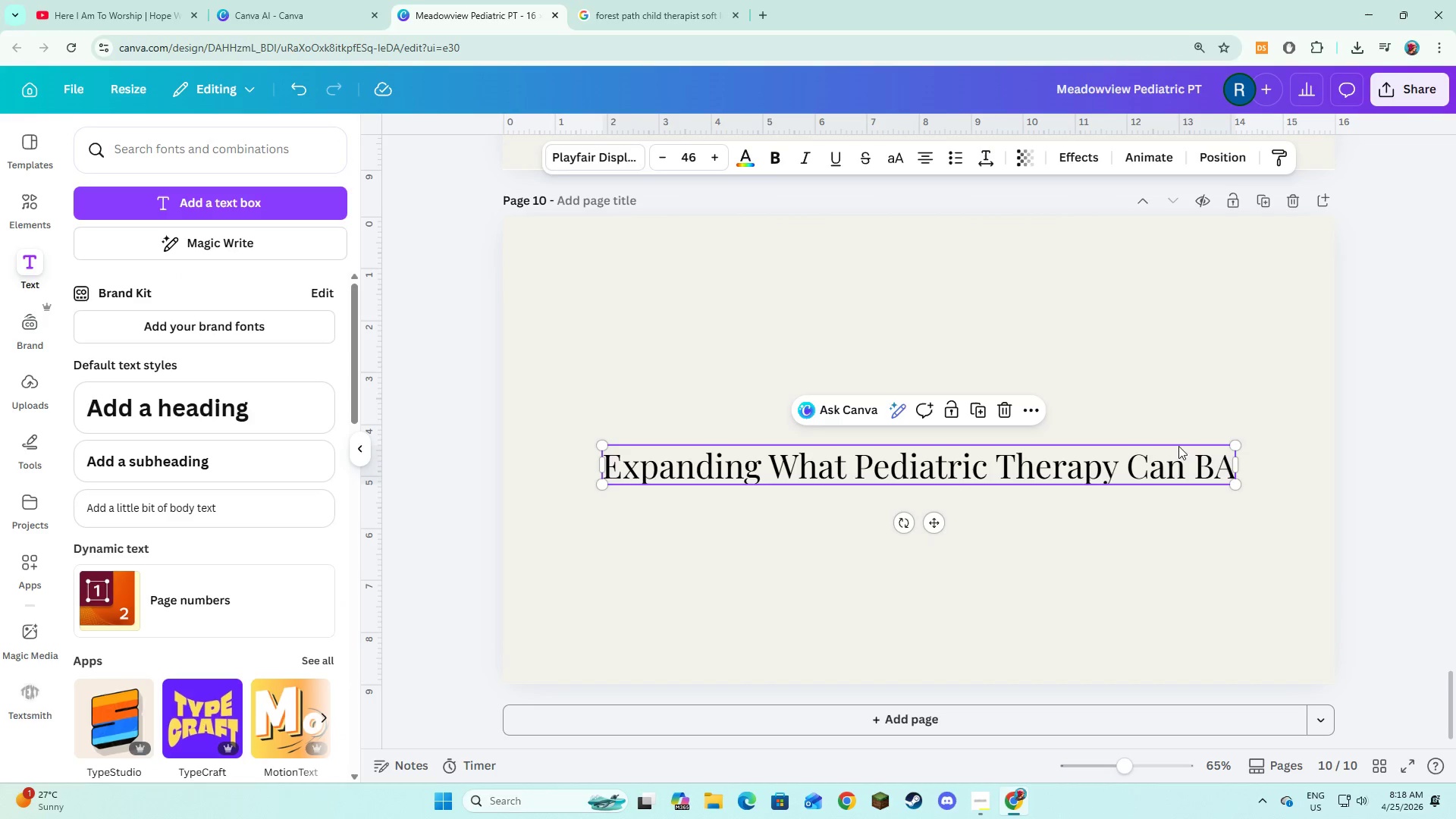 
left_click([1209, 468])
 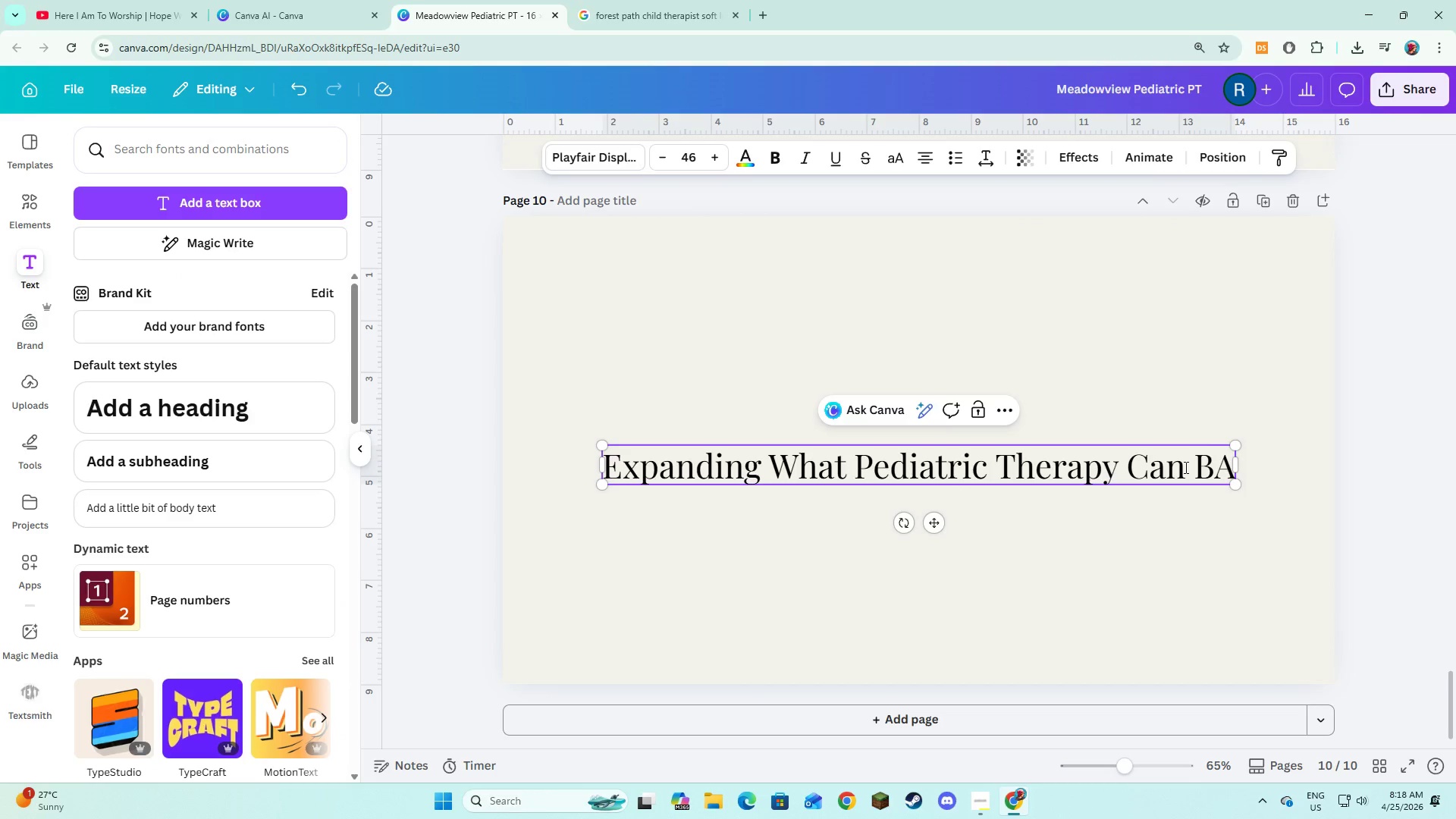 
key(ArrowRight)
 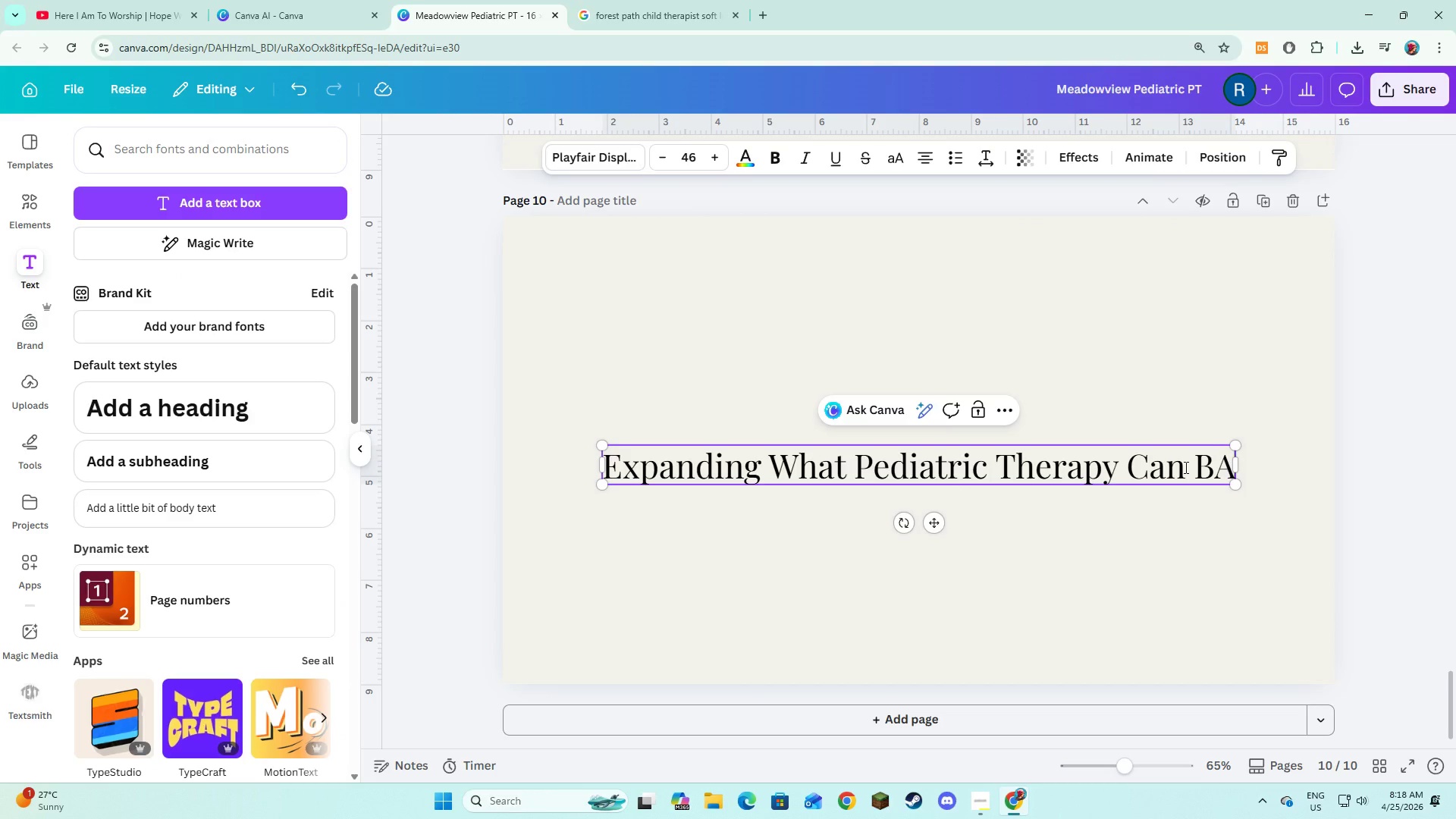 
key(Backspace)
 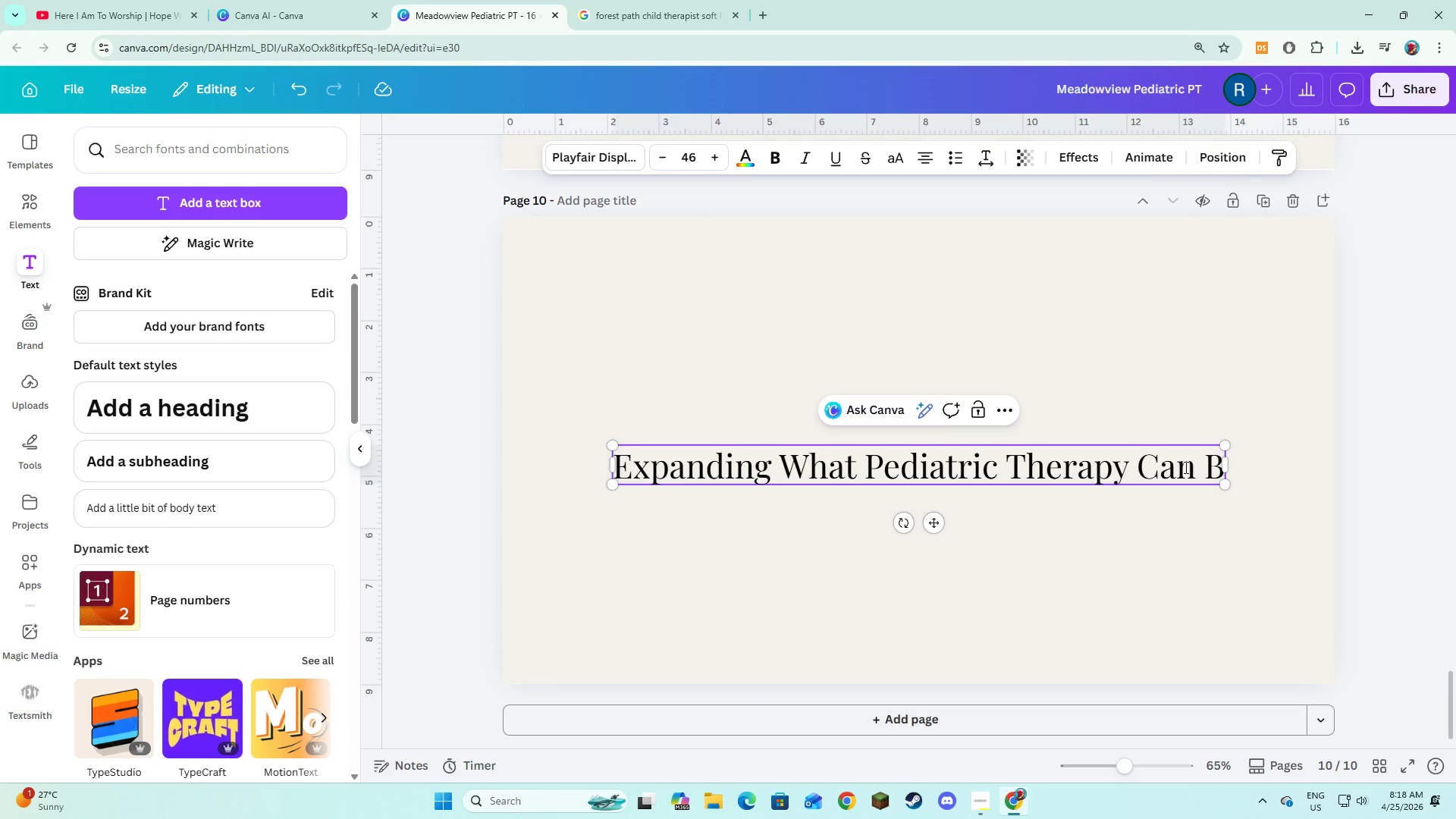 
key(E)
 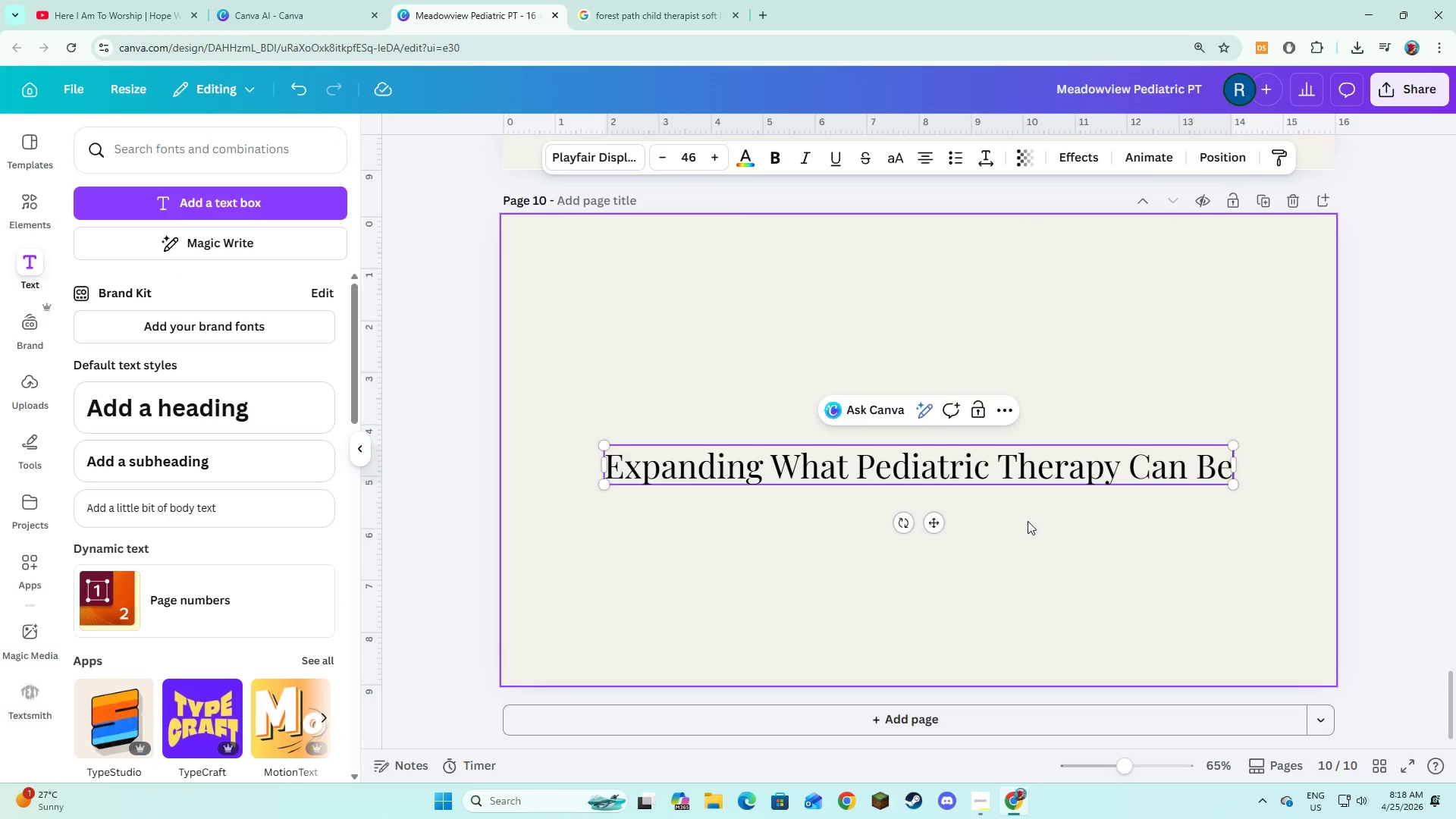 
double_click([1013, 470])
 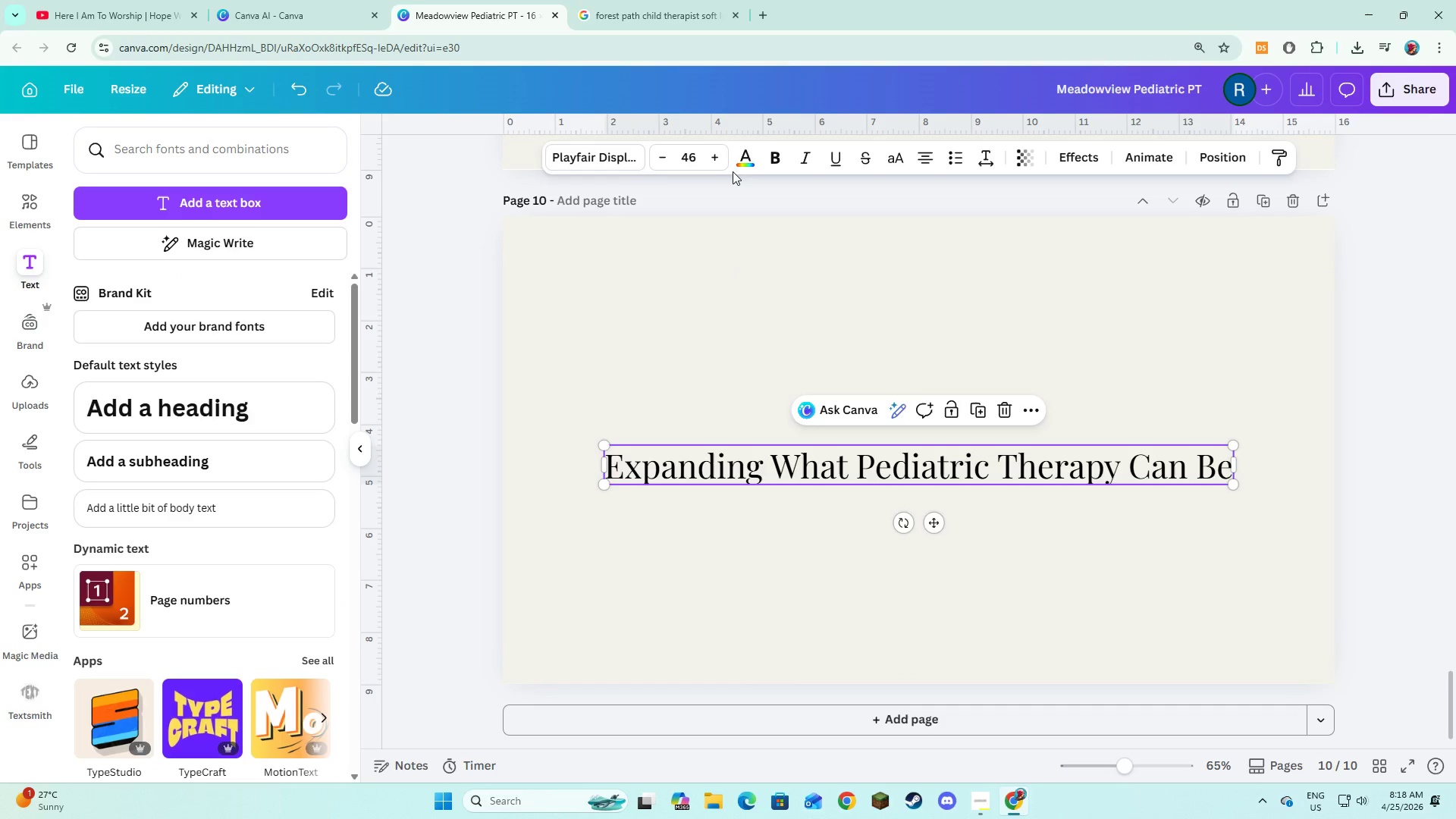 
left_click([739, 164])
 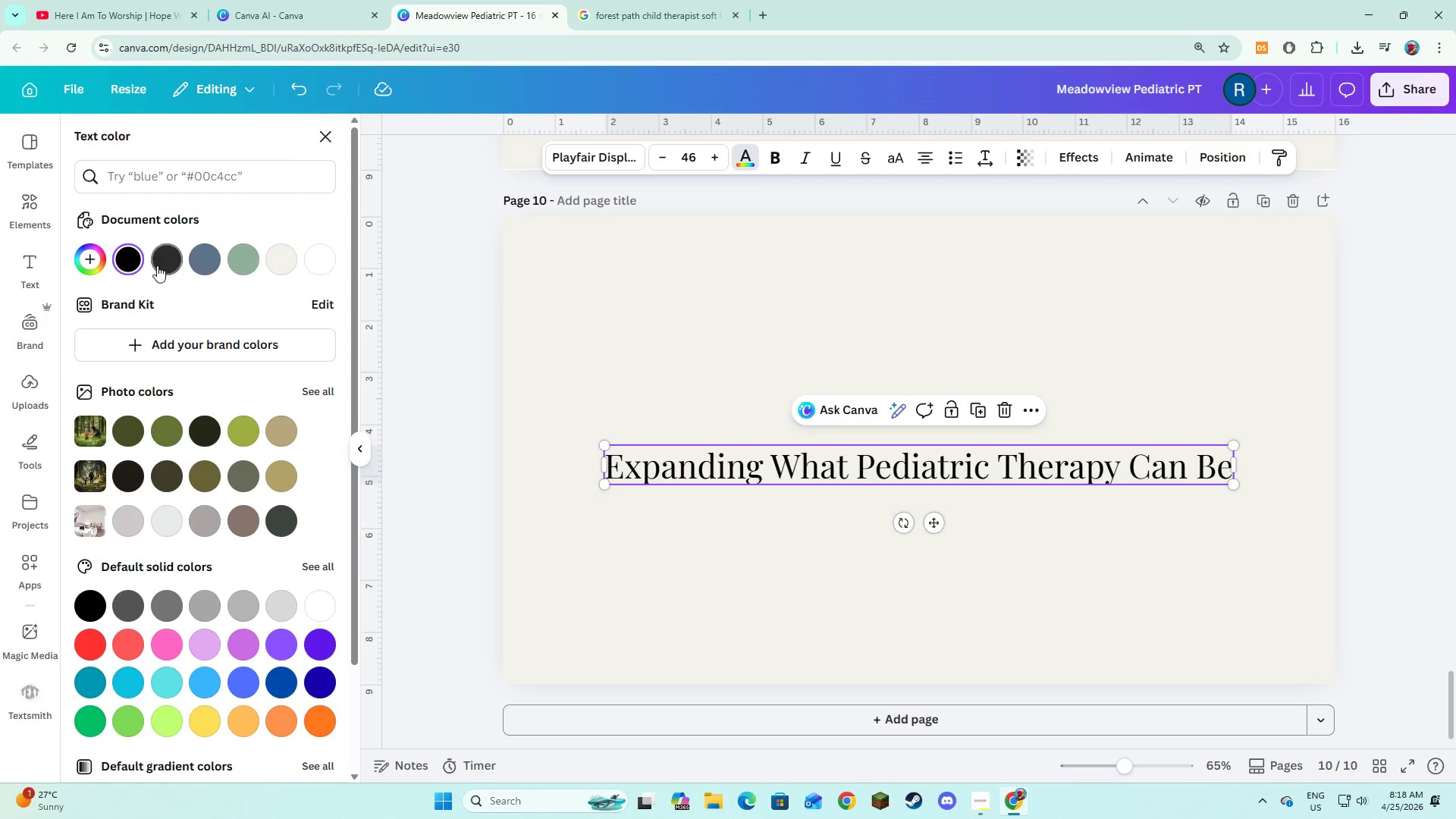 
left_click([155, 265])
 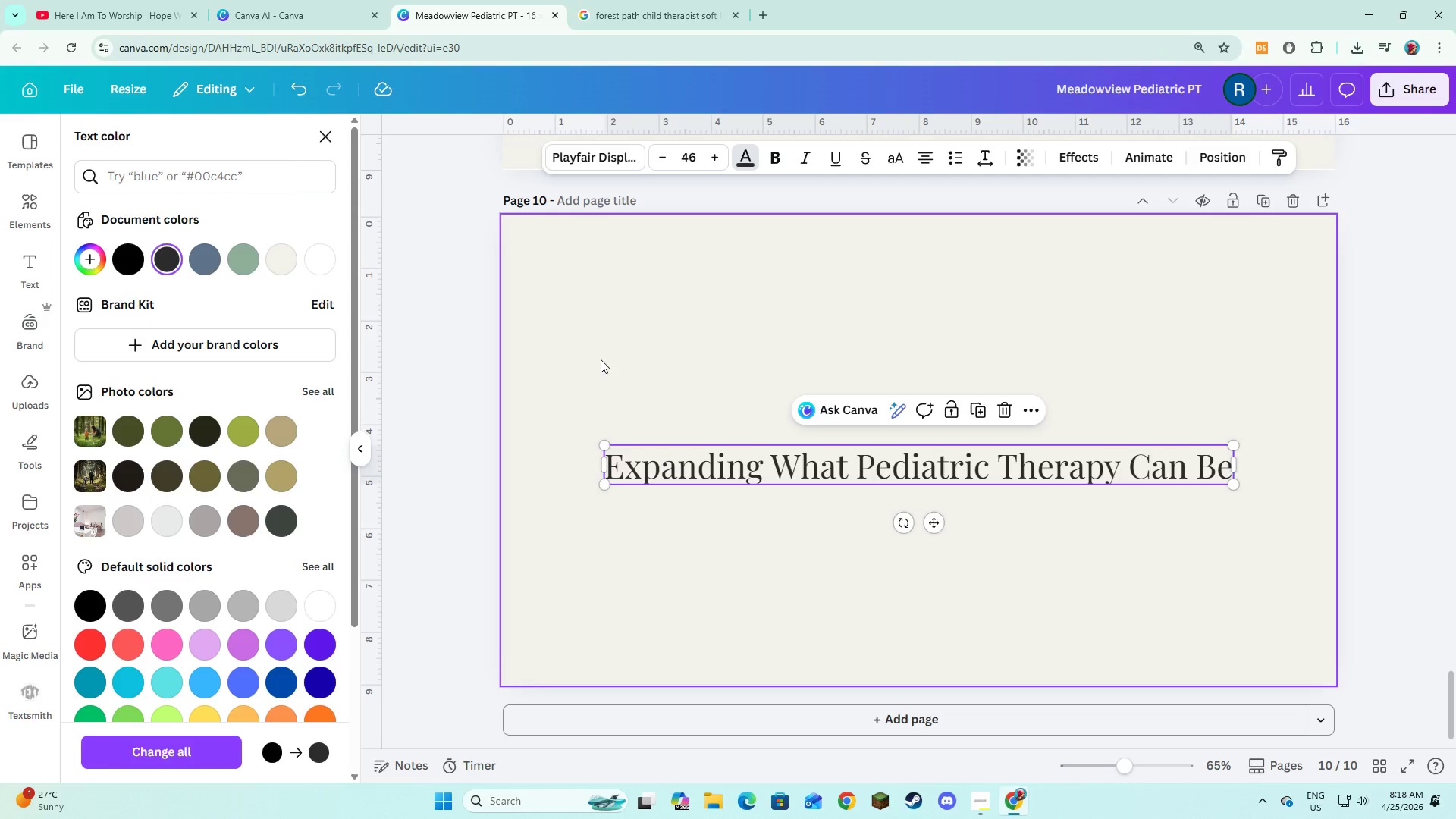 
left_click([601, 359])
 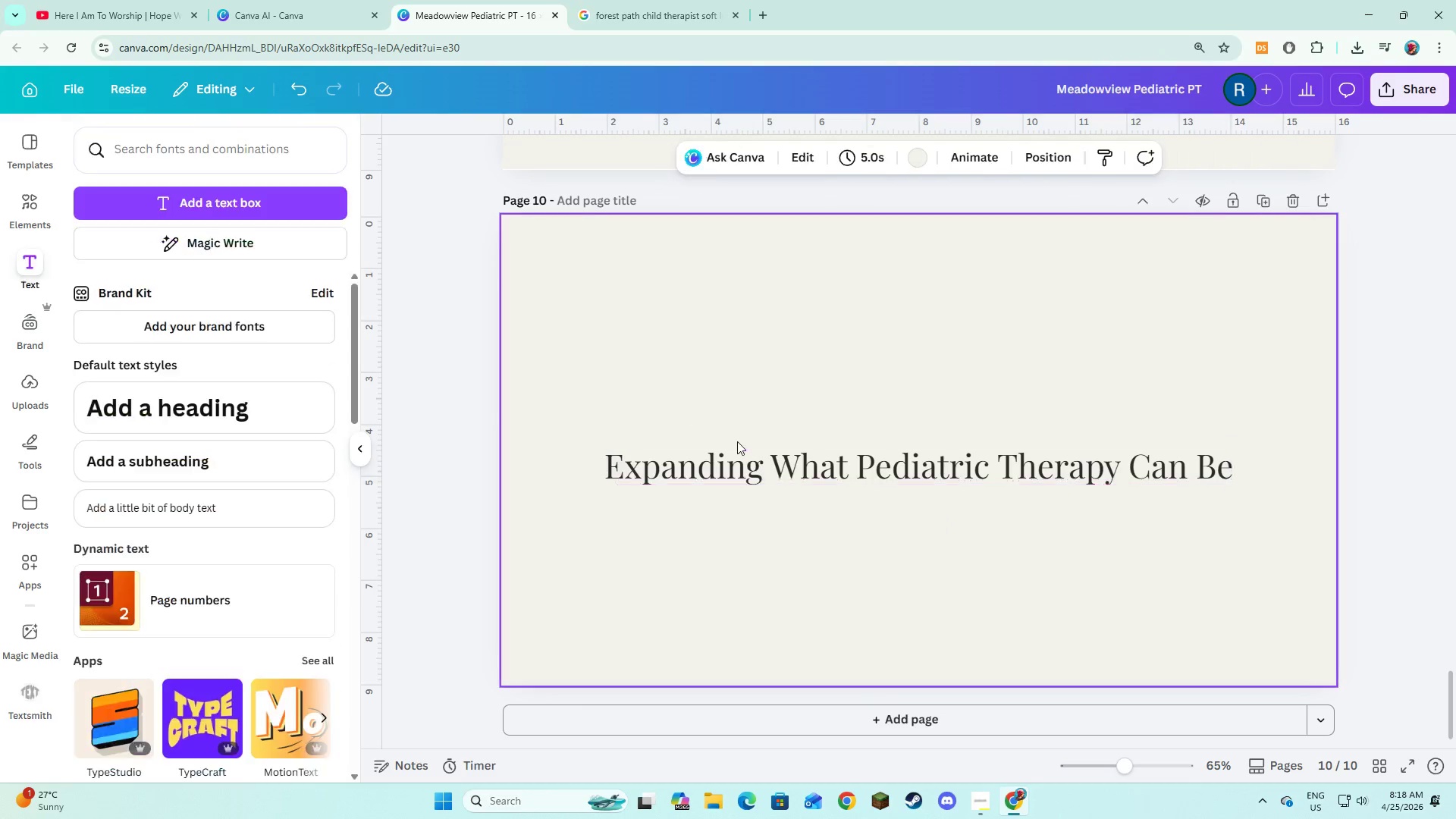 
left_click([737, 441])
 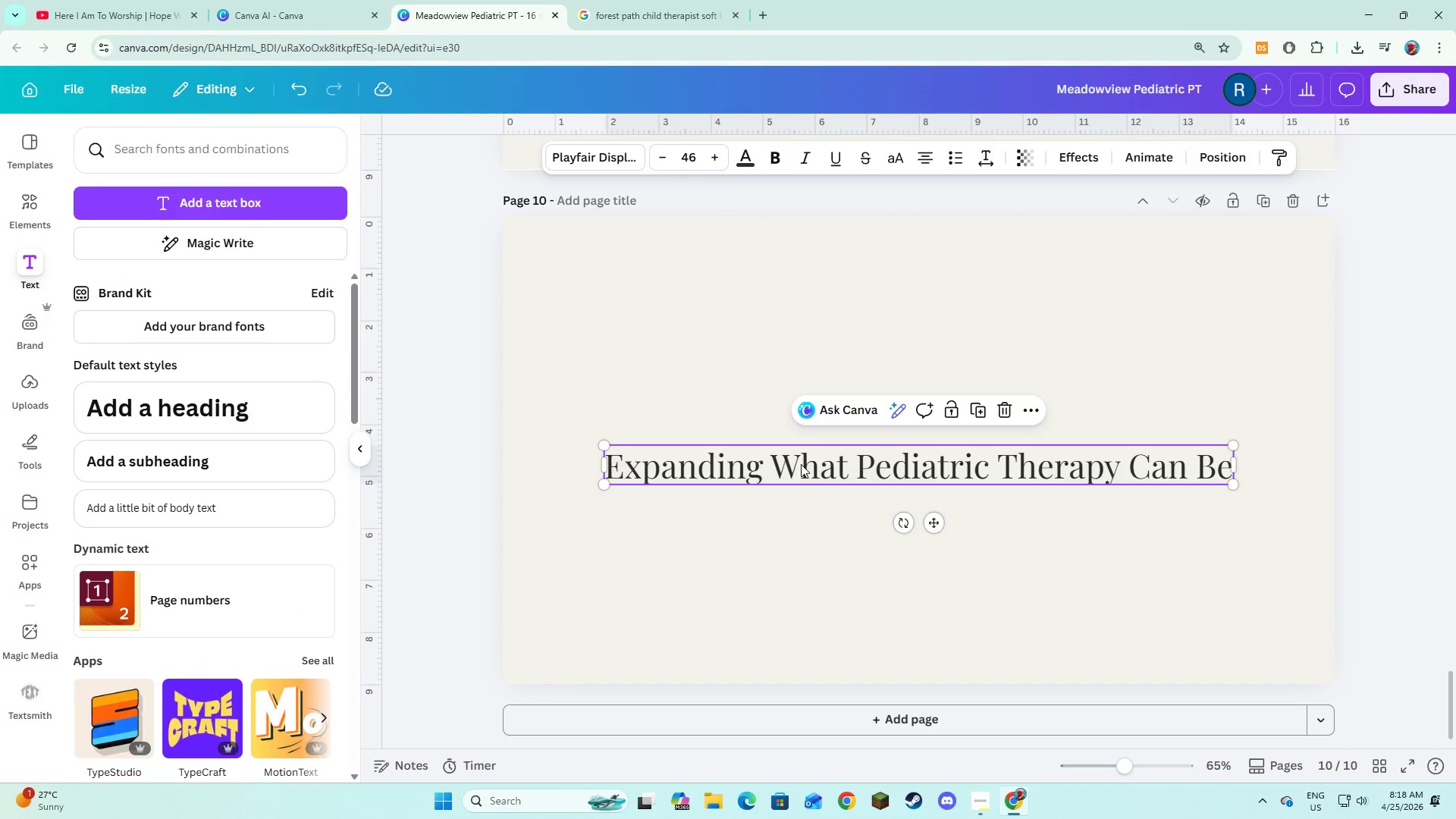 
left_click_drag(start_coordinate=[801, 464], to_coordinate=[802, 317])
 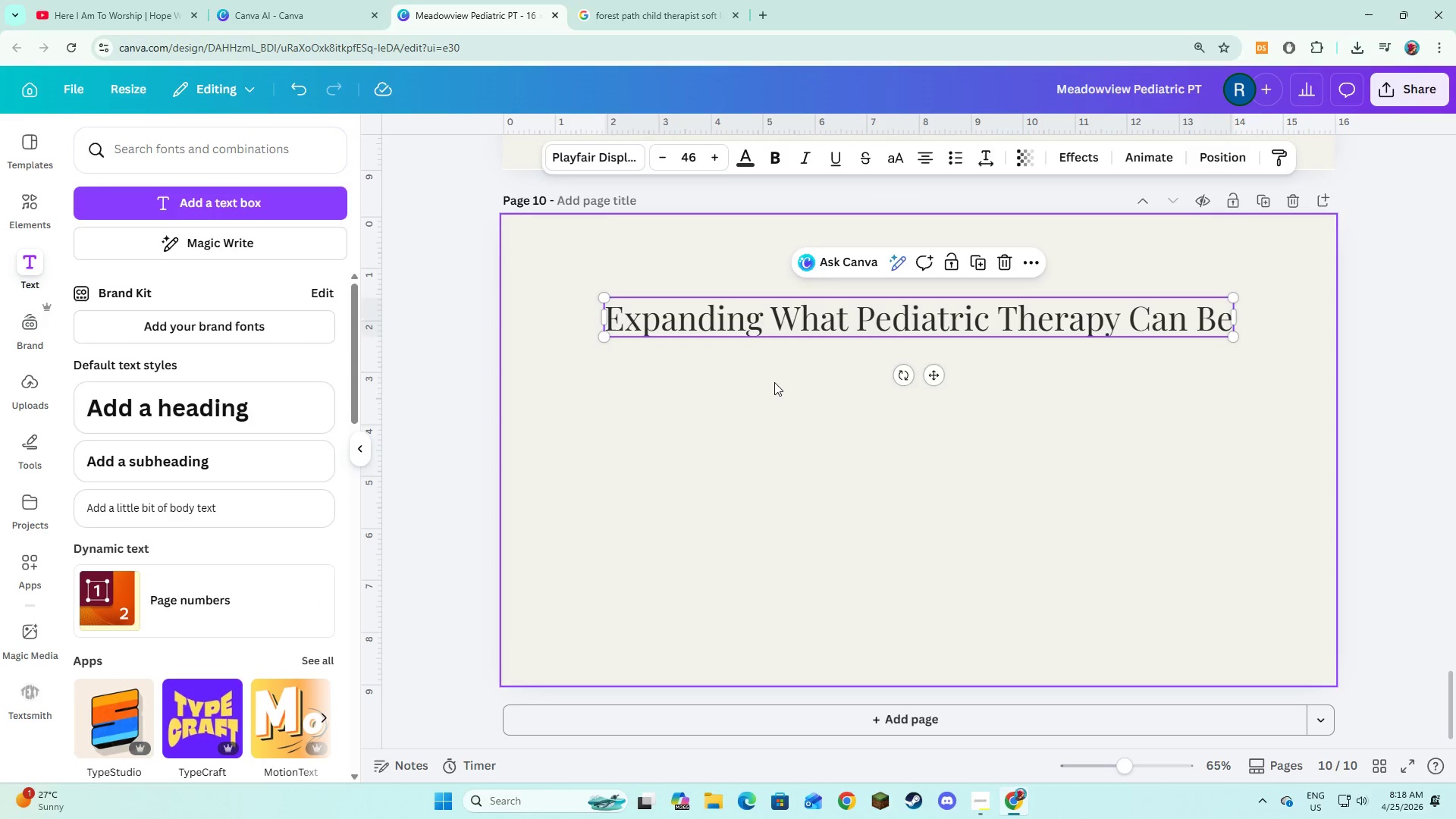 
left_click([774, 383])
 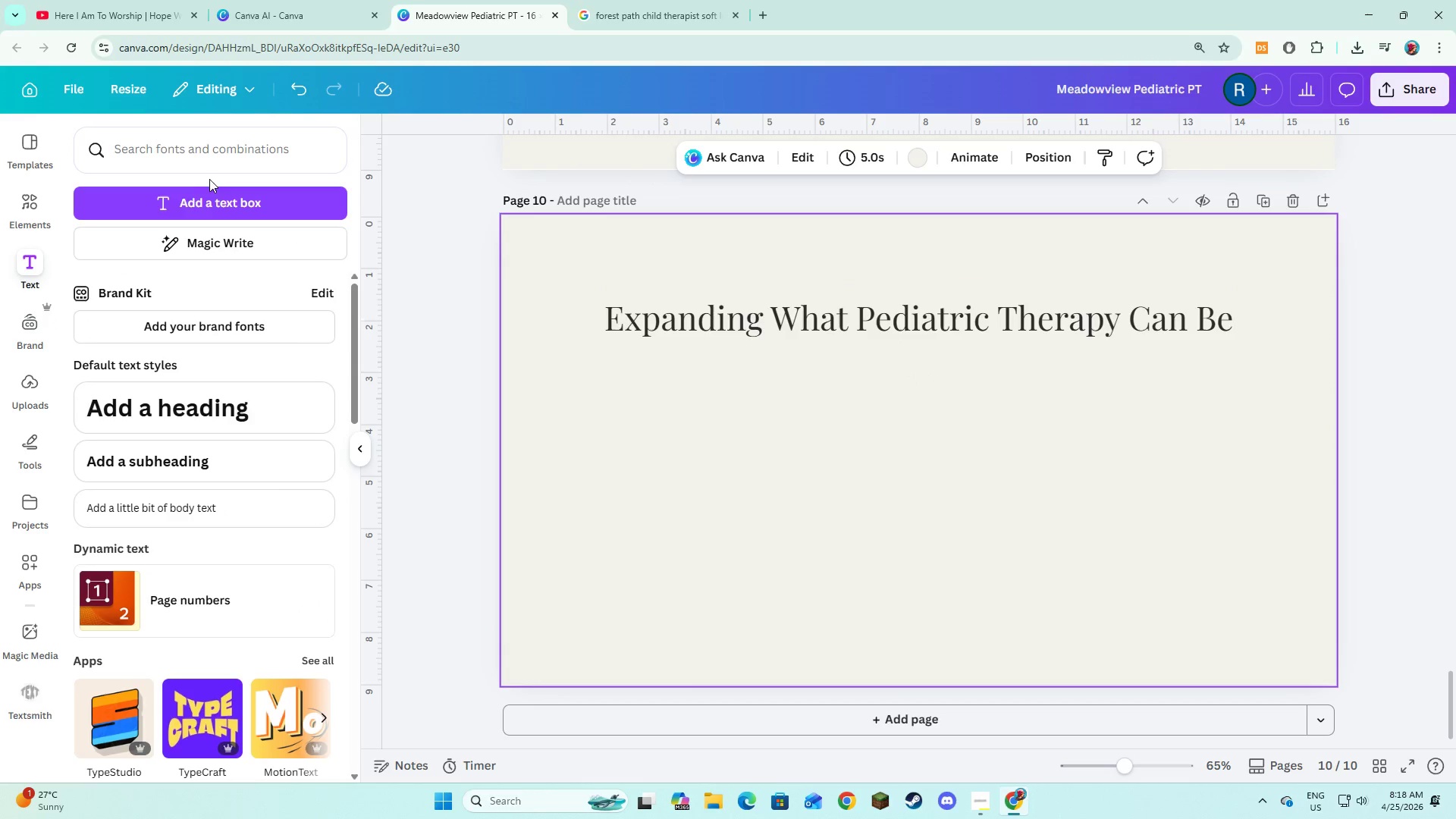 
left_click([193, 197])
 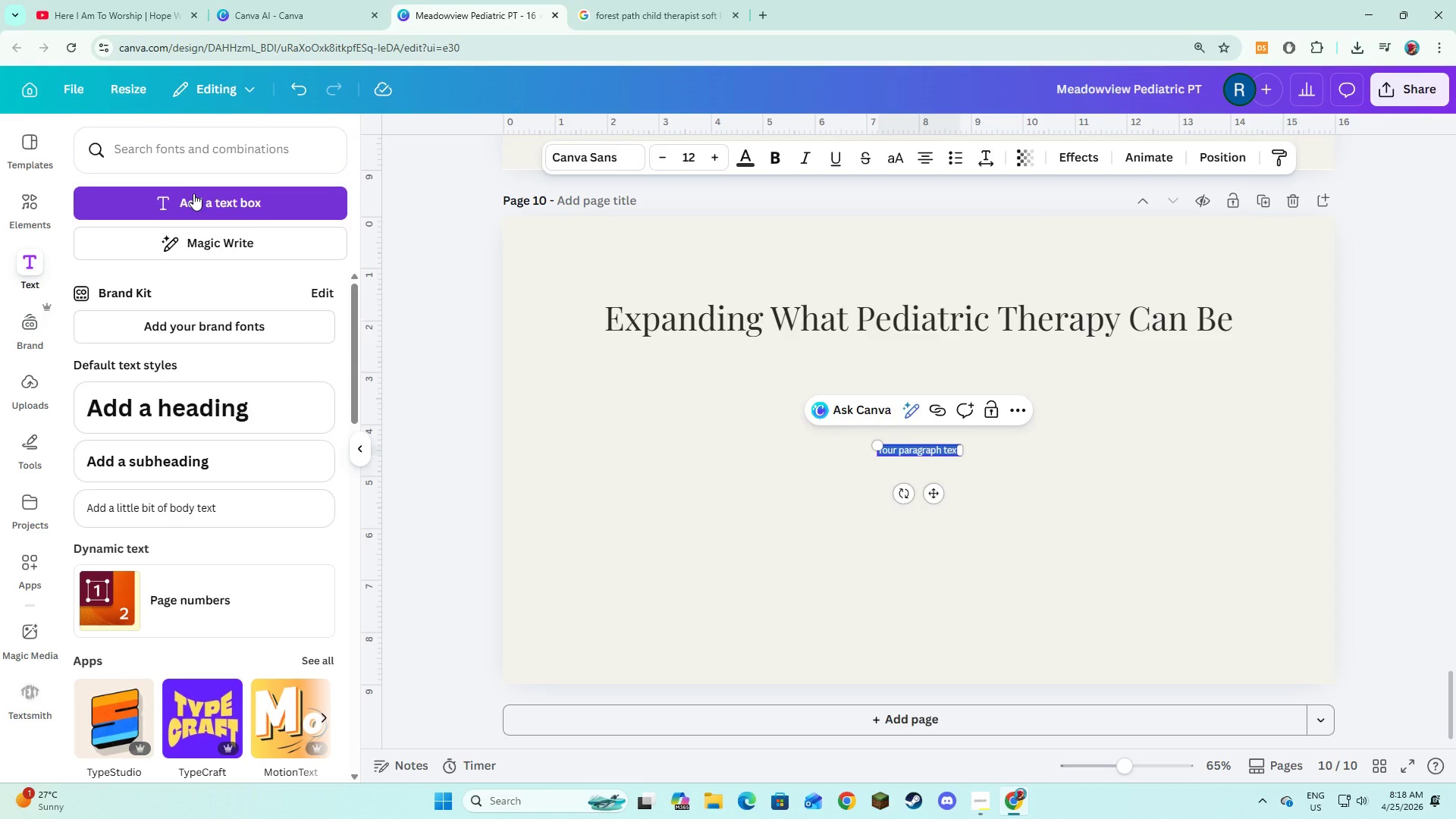 
type(Meadowview Pediatric)
 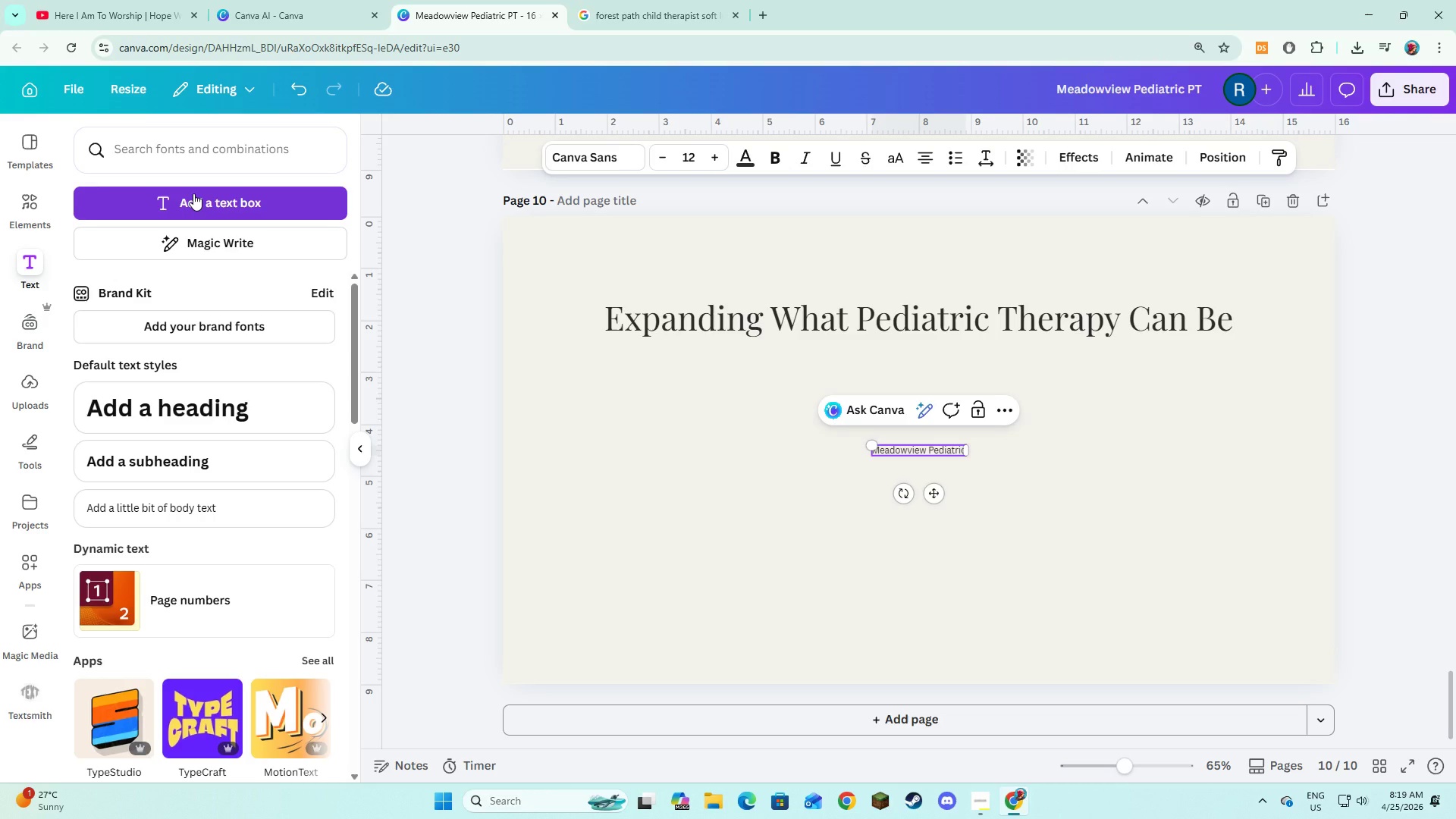 
wait(15.23)
 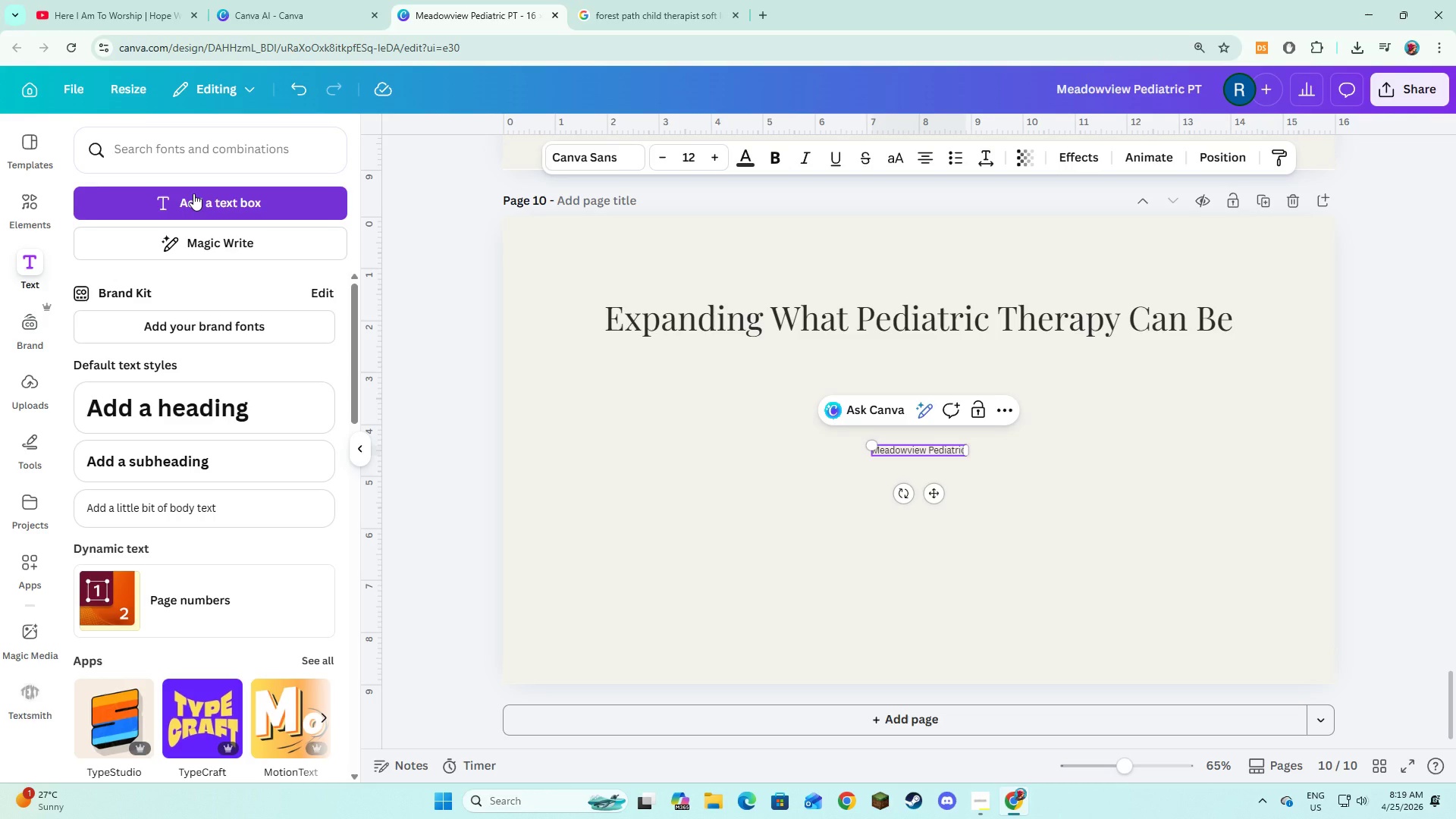 
type( Physix)
key(Backspace)
type(ca )
key(Backspace)
type(l Therapy offers a clinically grounded, nature integrated approach designed to support )
 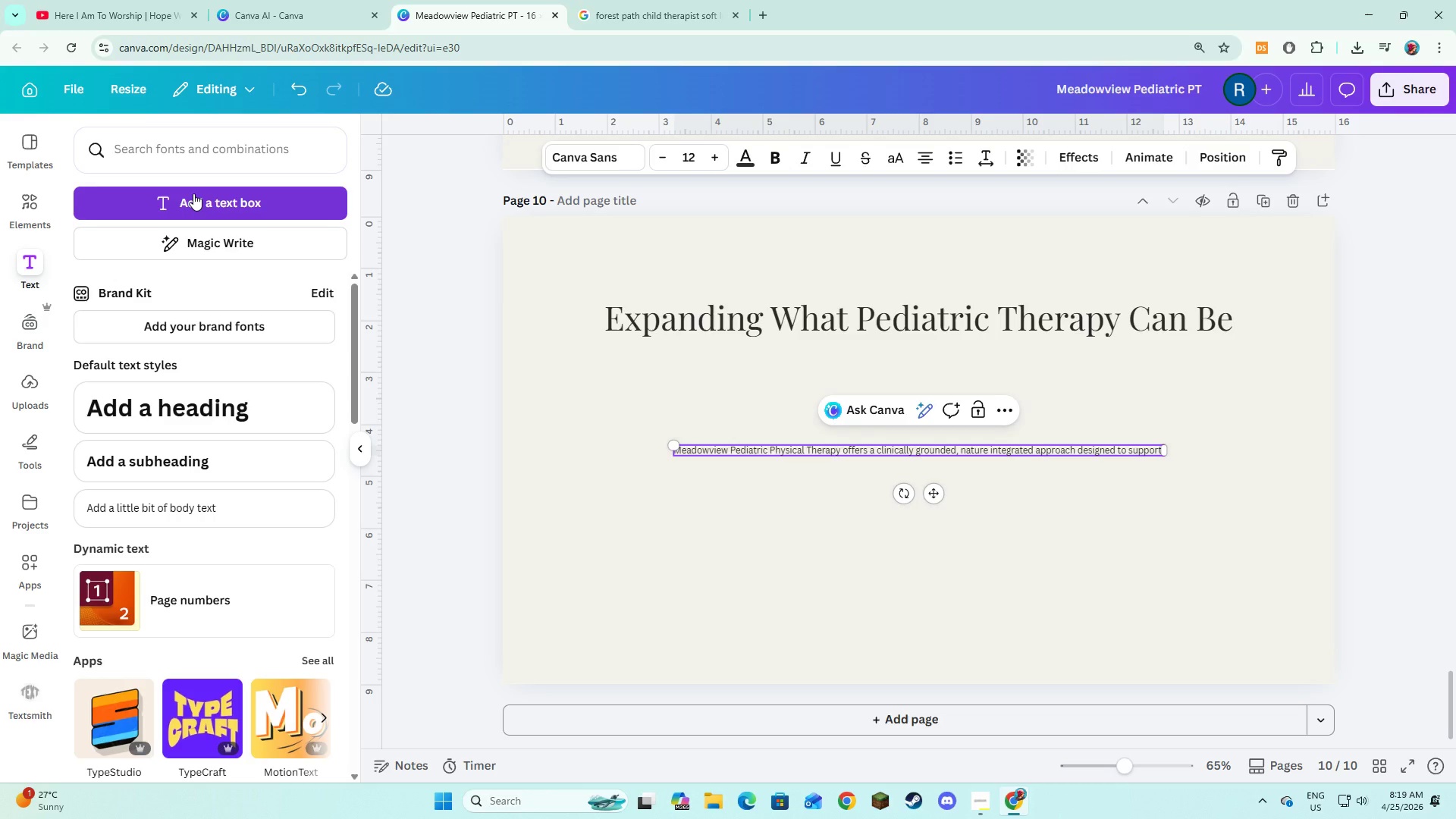 
type(d)
key(Backspace)
type(stronger, more functional outcomes for children.)
key(Backspace)
 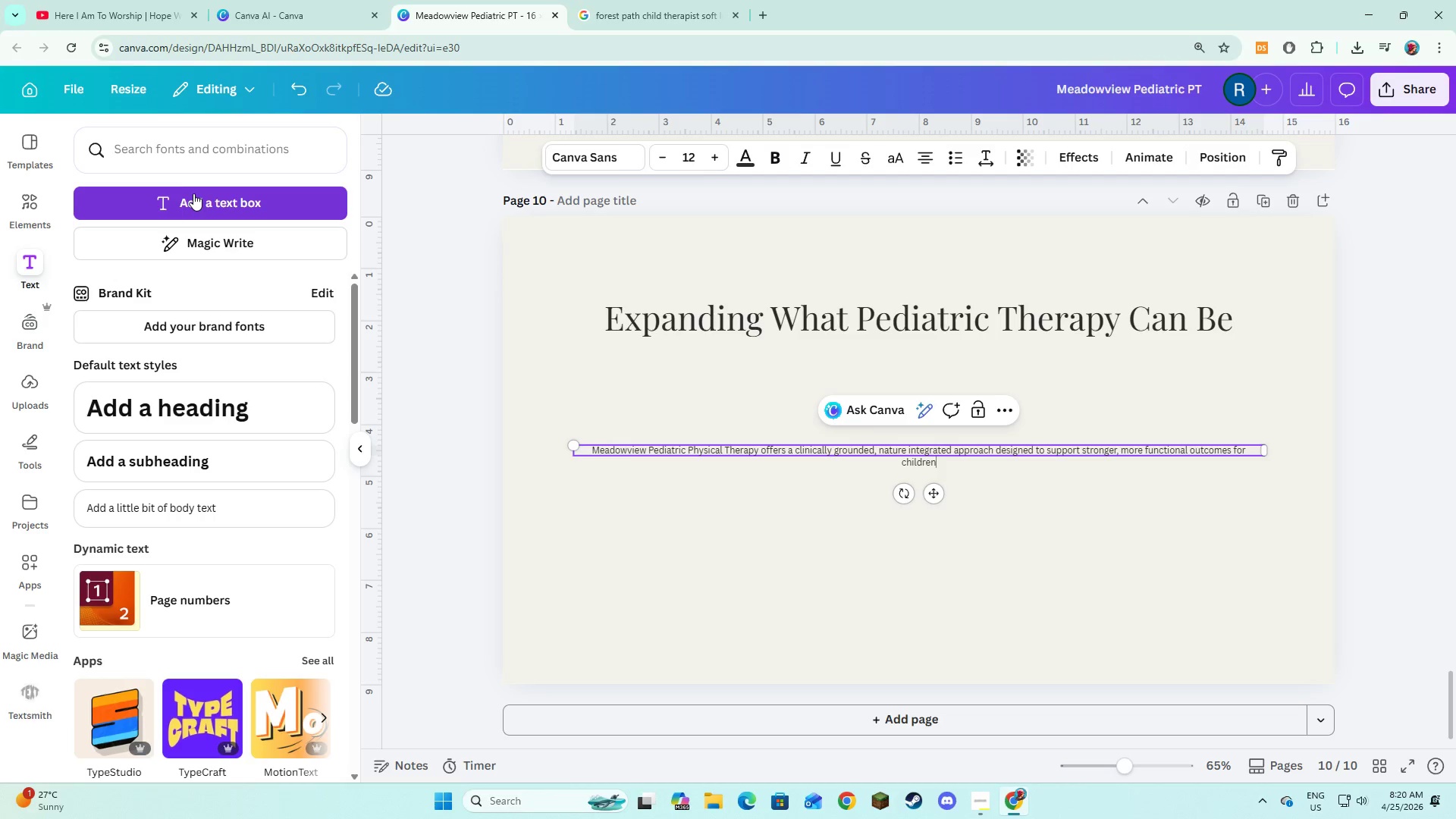 
key(Control+A)
 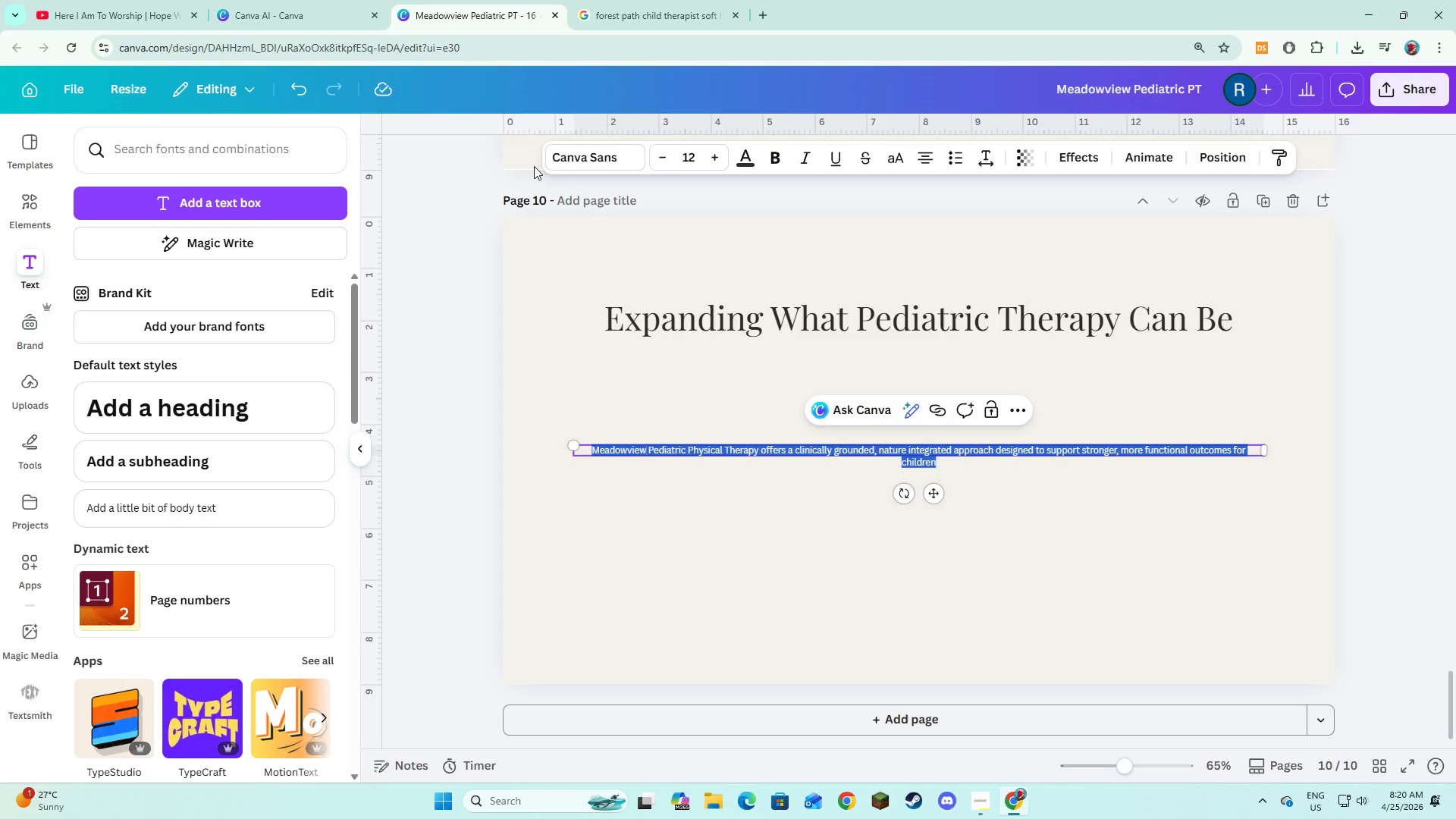 
left_click([562, 164])
 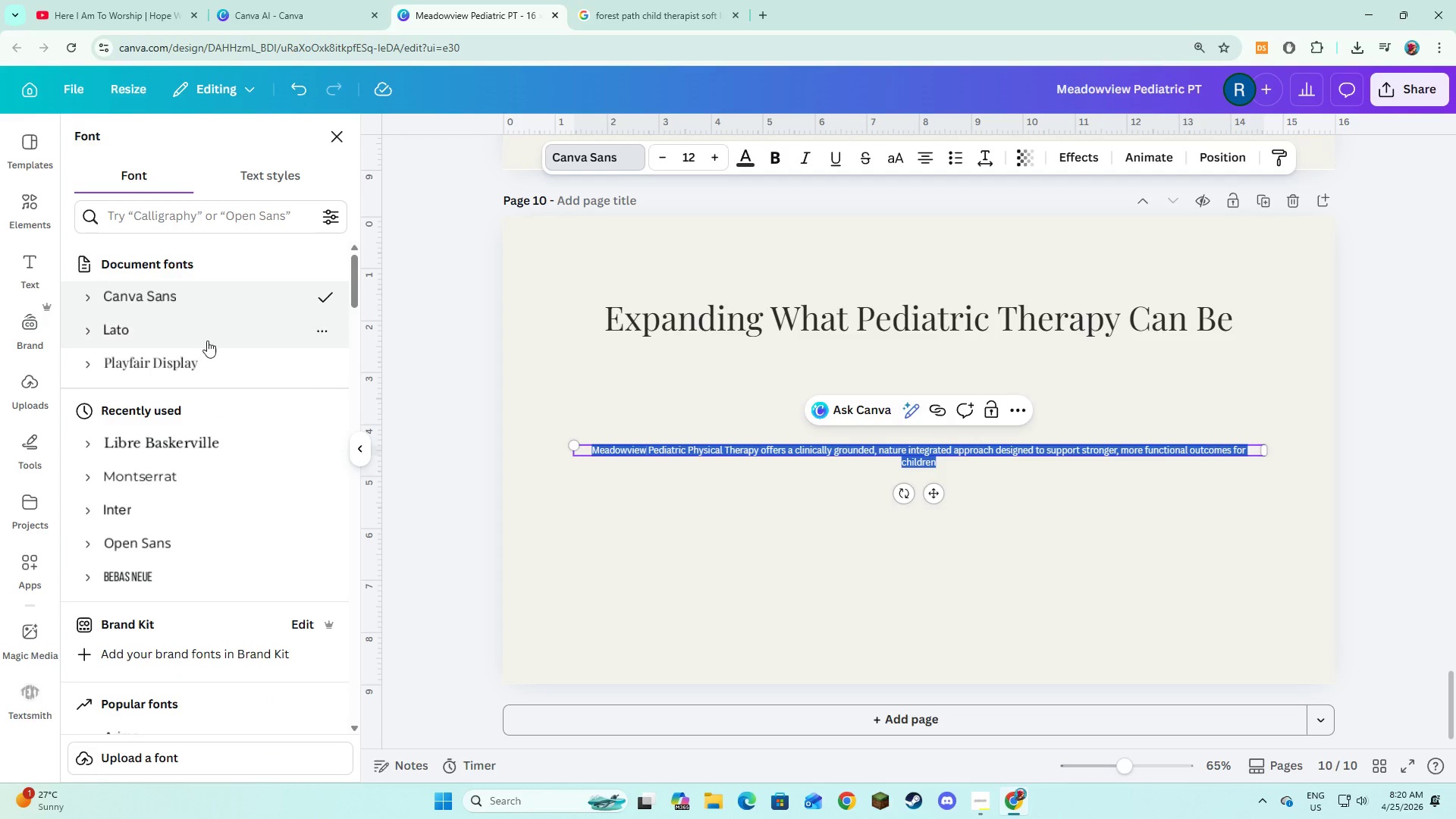 
left_click([207, 340])
 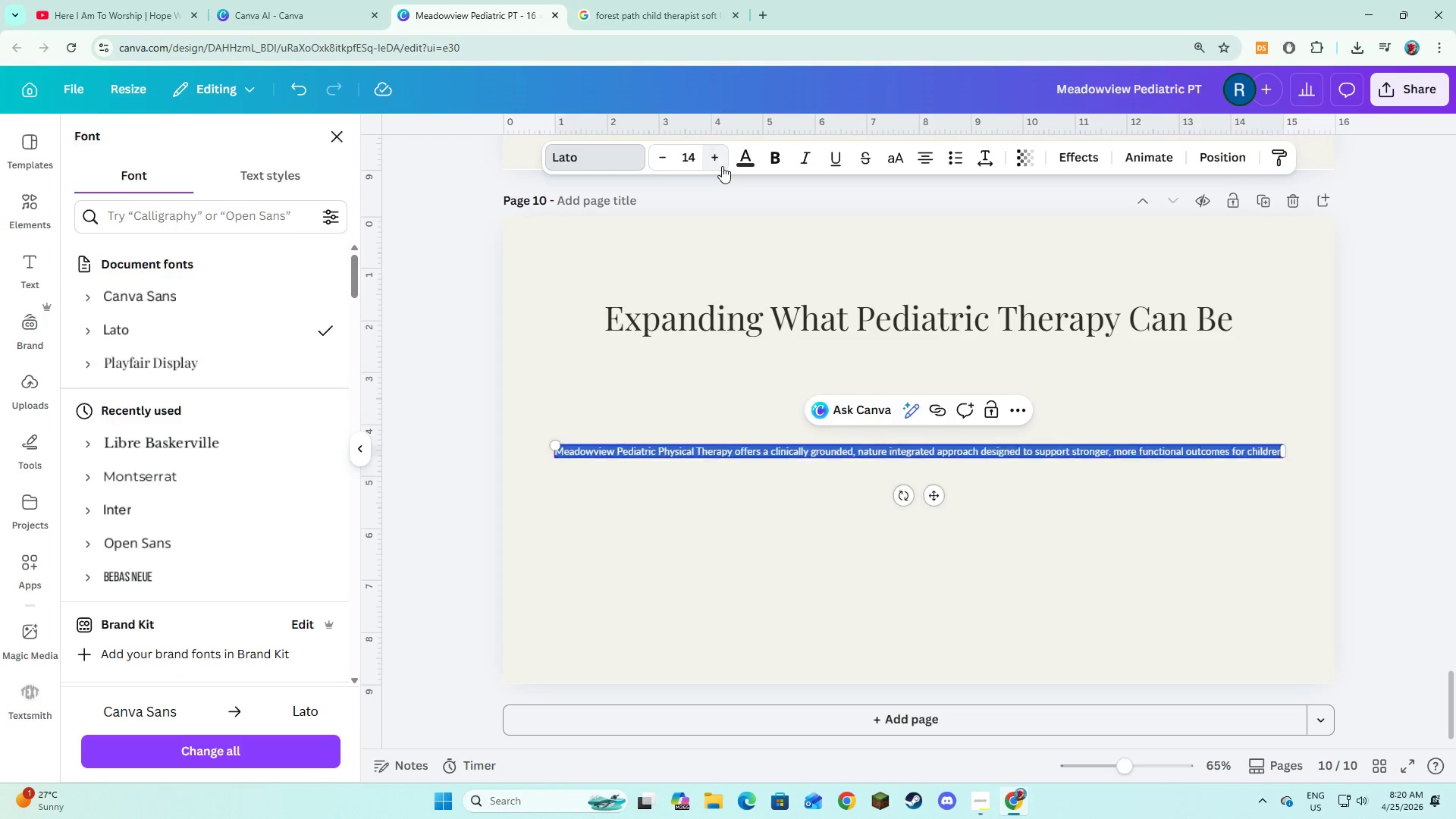 
left_click([722, 166])
 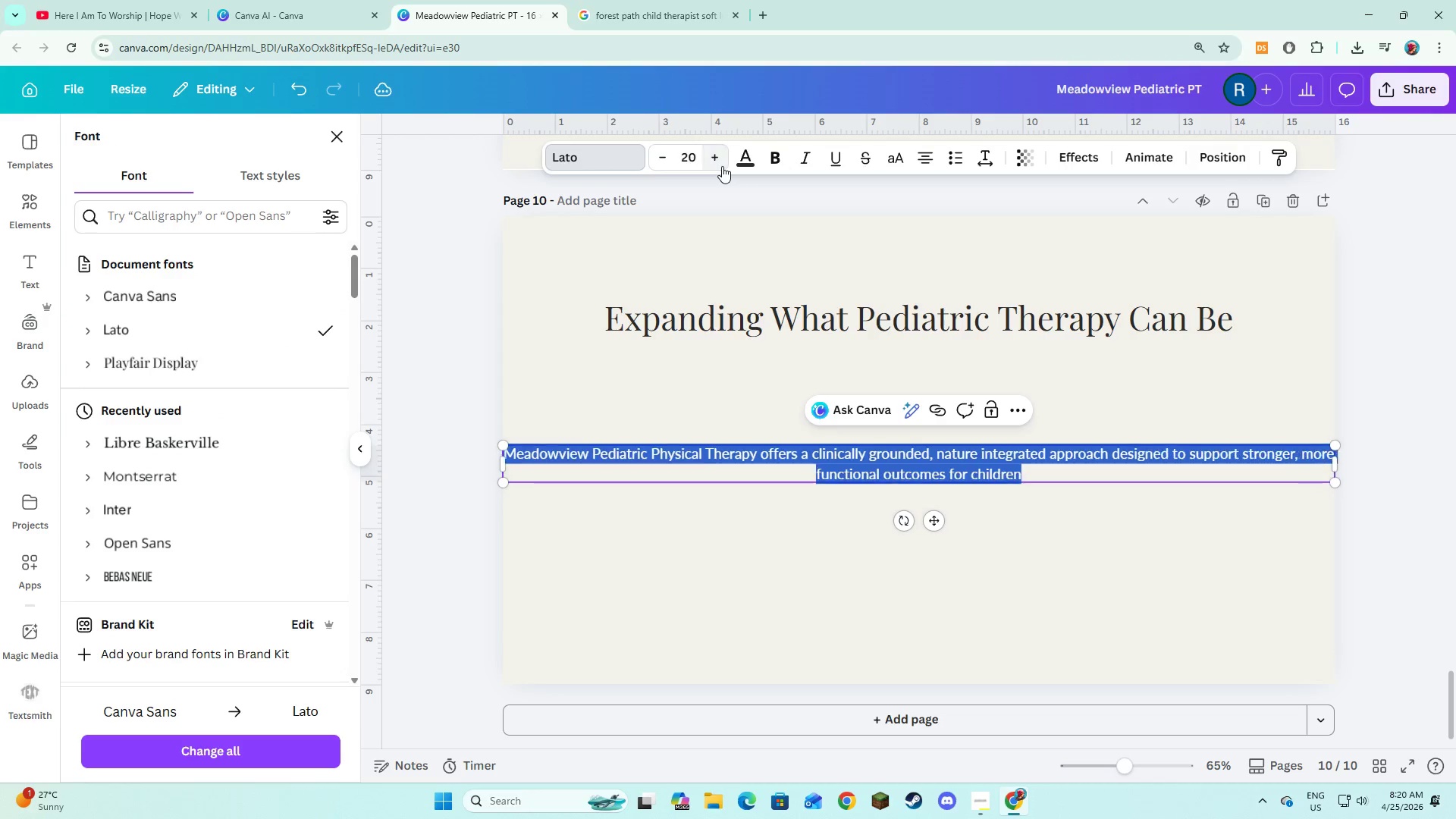 
double_click([722, 166])
 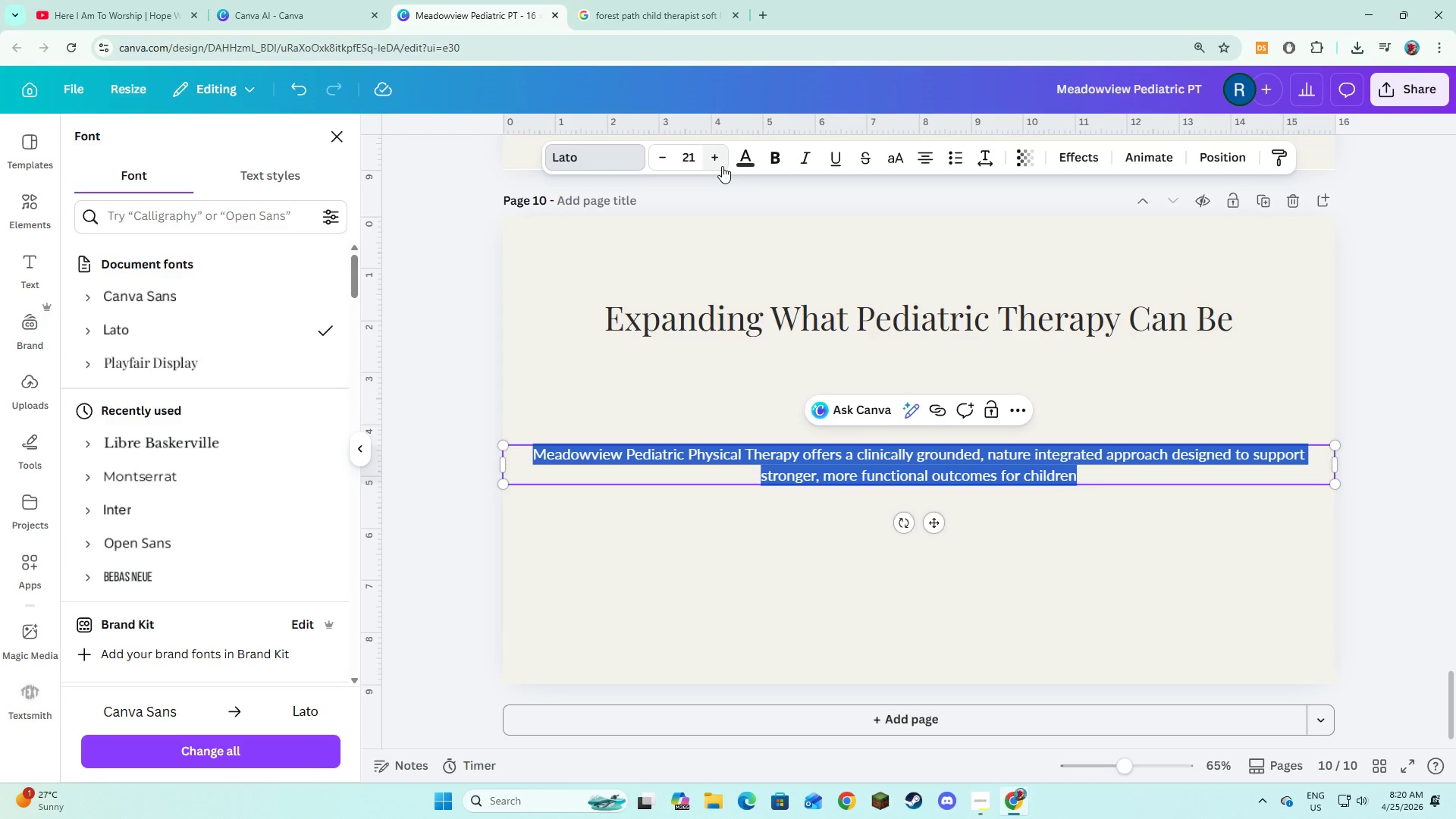 
left_click([722, 166])
 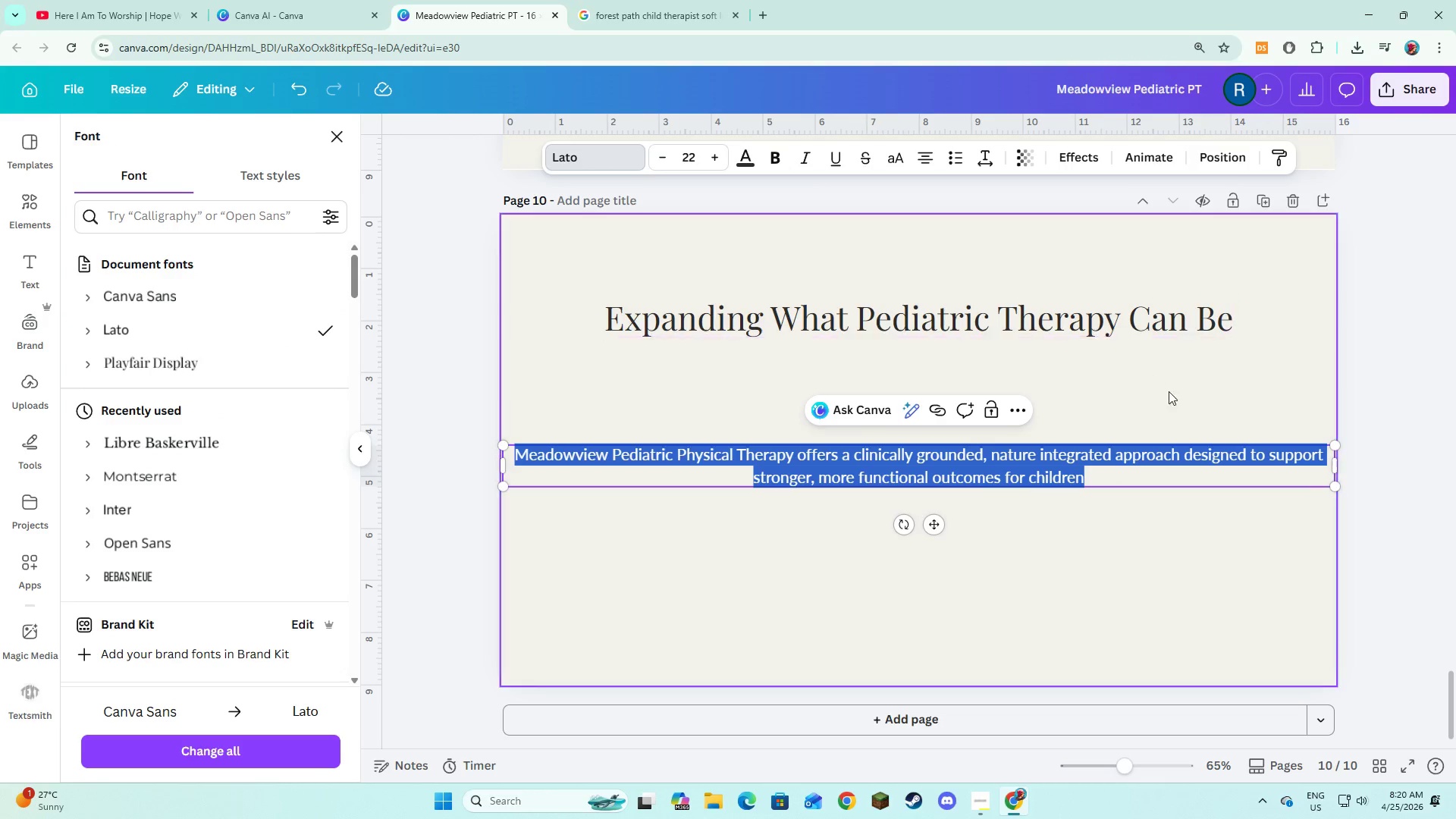 
left_click([1166, 408])
 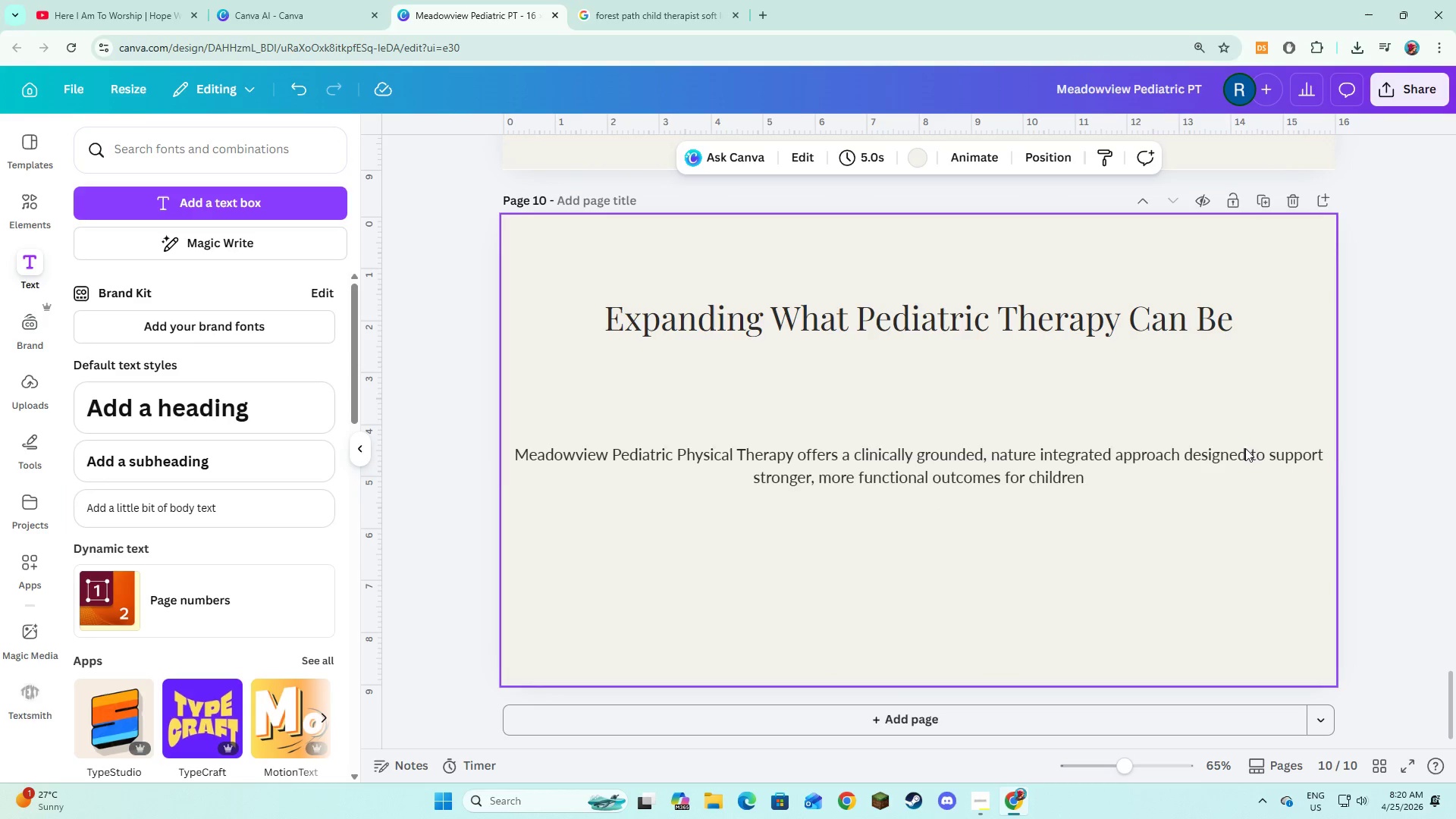 
left_click([1245, 461])
 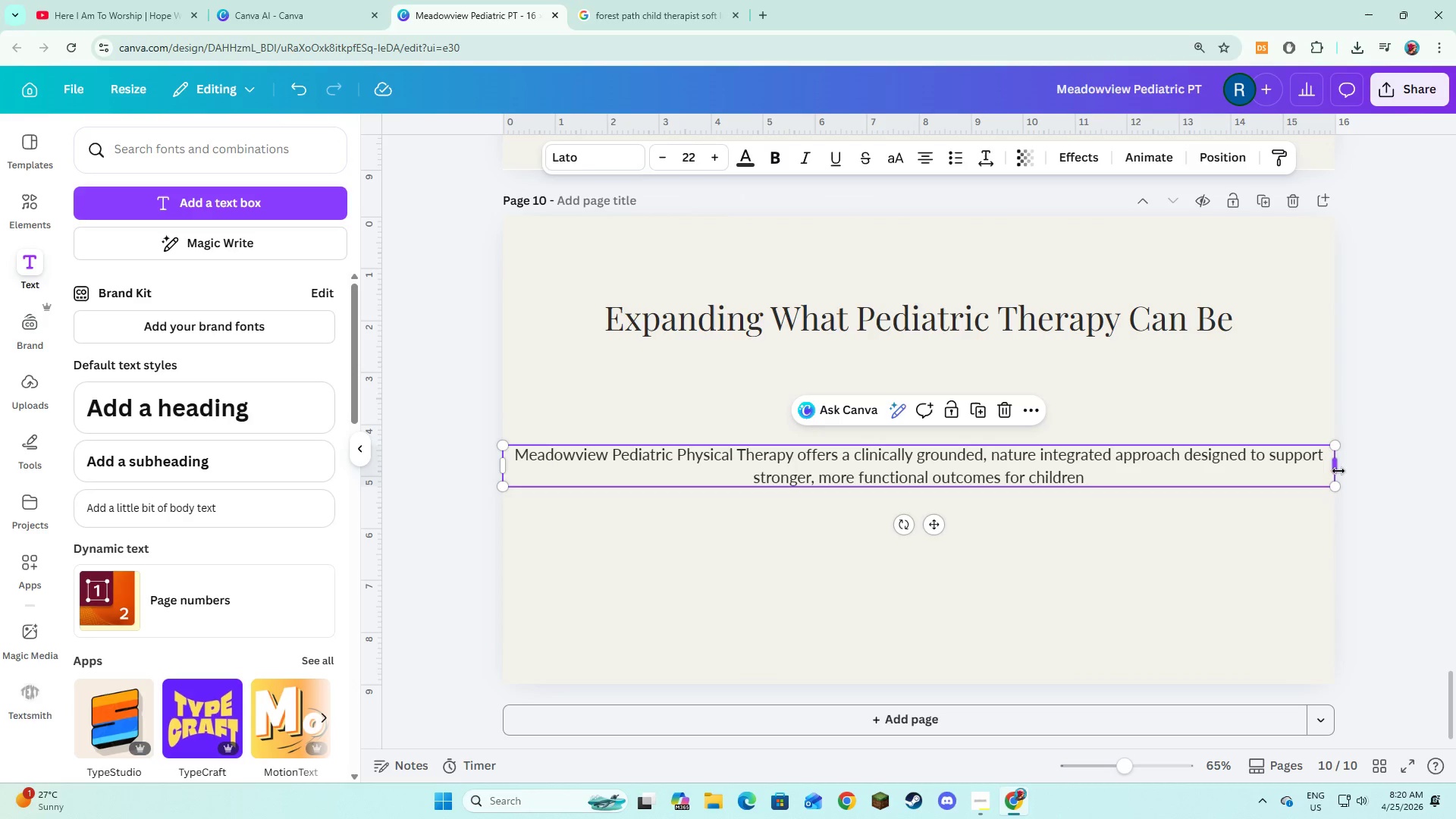 
left_click_drag(start_coordinate=[1338, 471], to_coordinate=[1031, 483])
 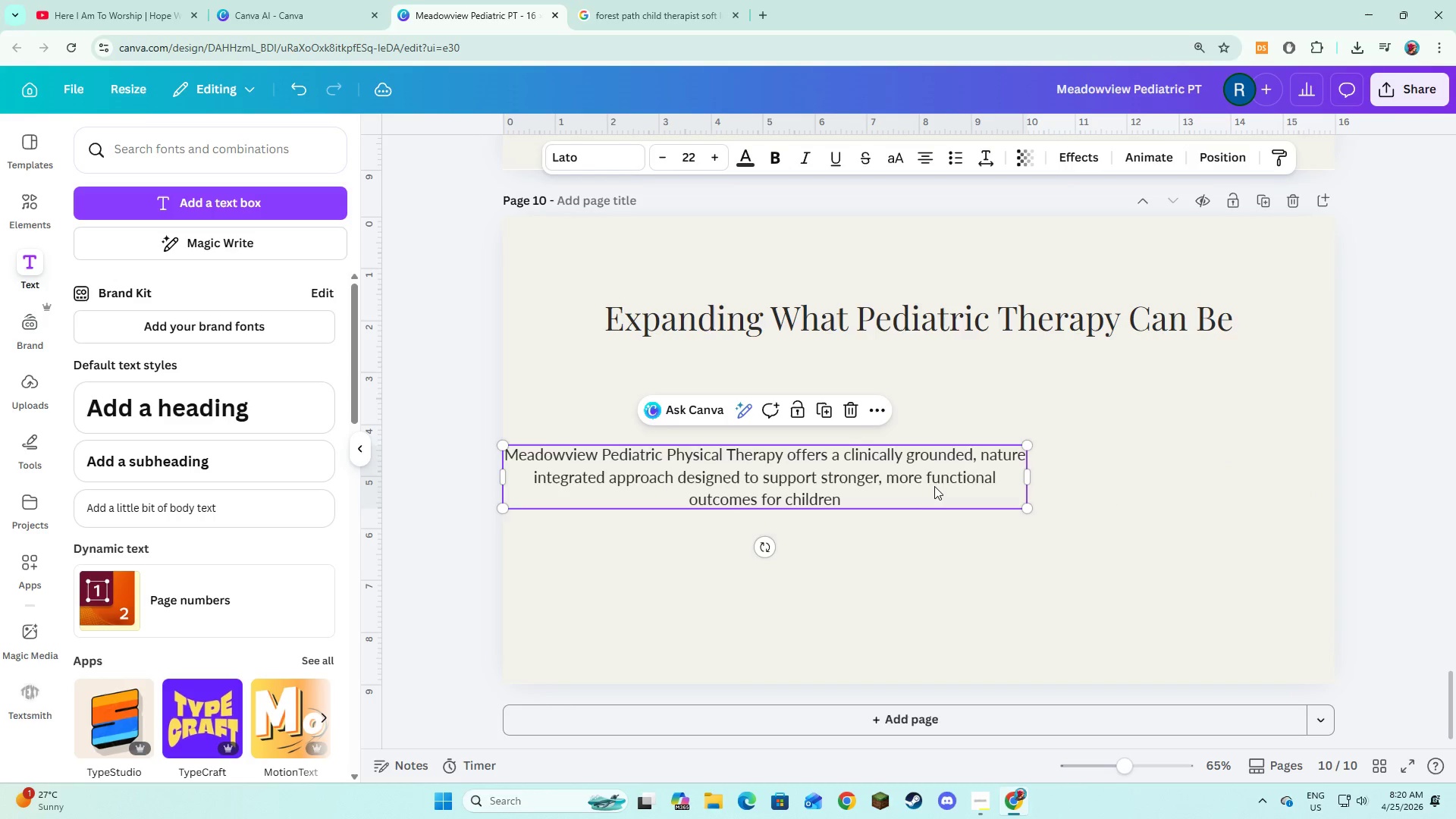 
left_click_drag(start_coordinate=[934, 486], to_coordinate=[1084, 405])
 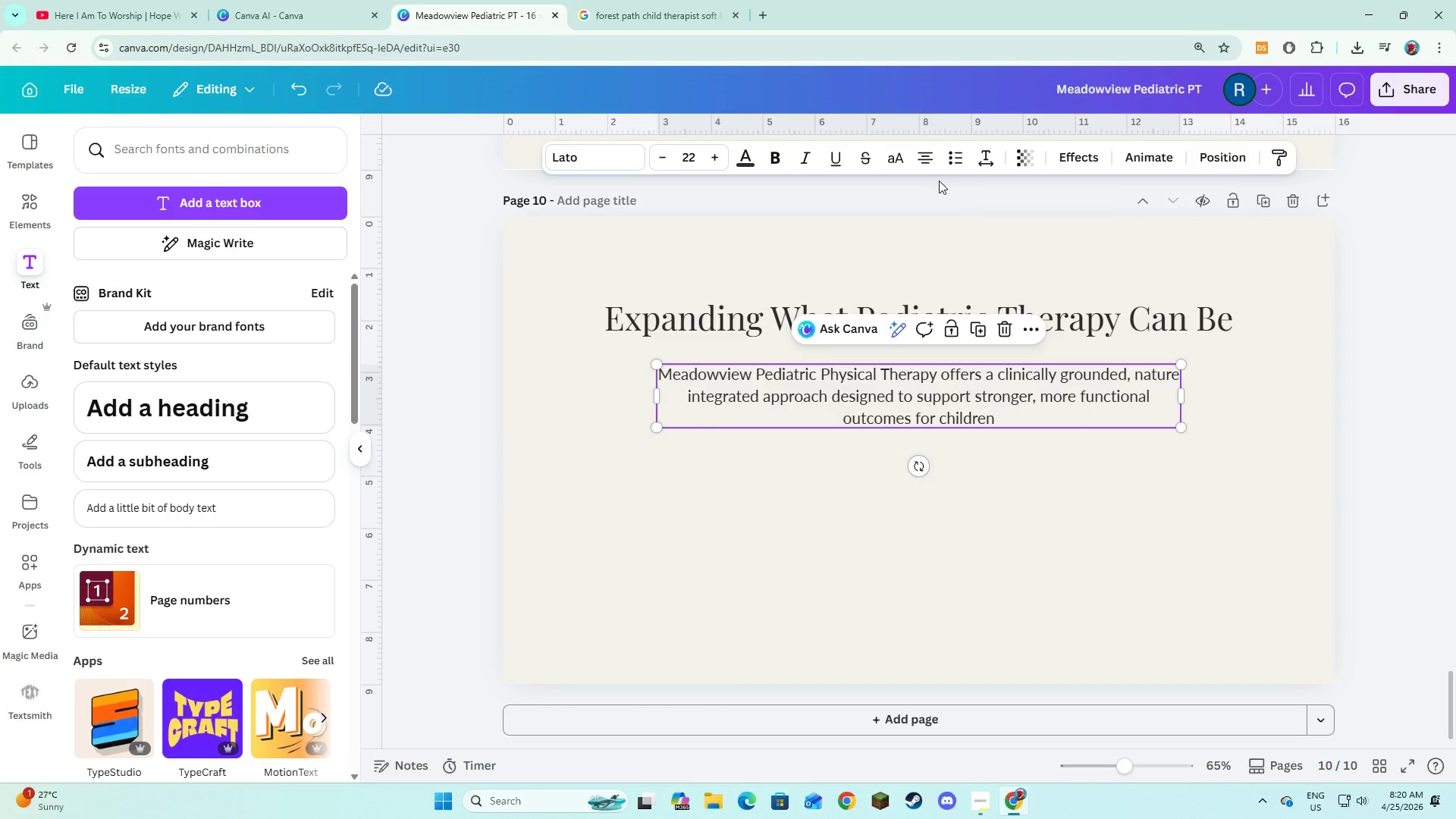 
left_click([927, 162])
 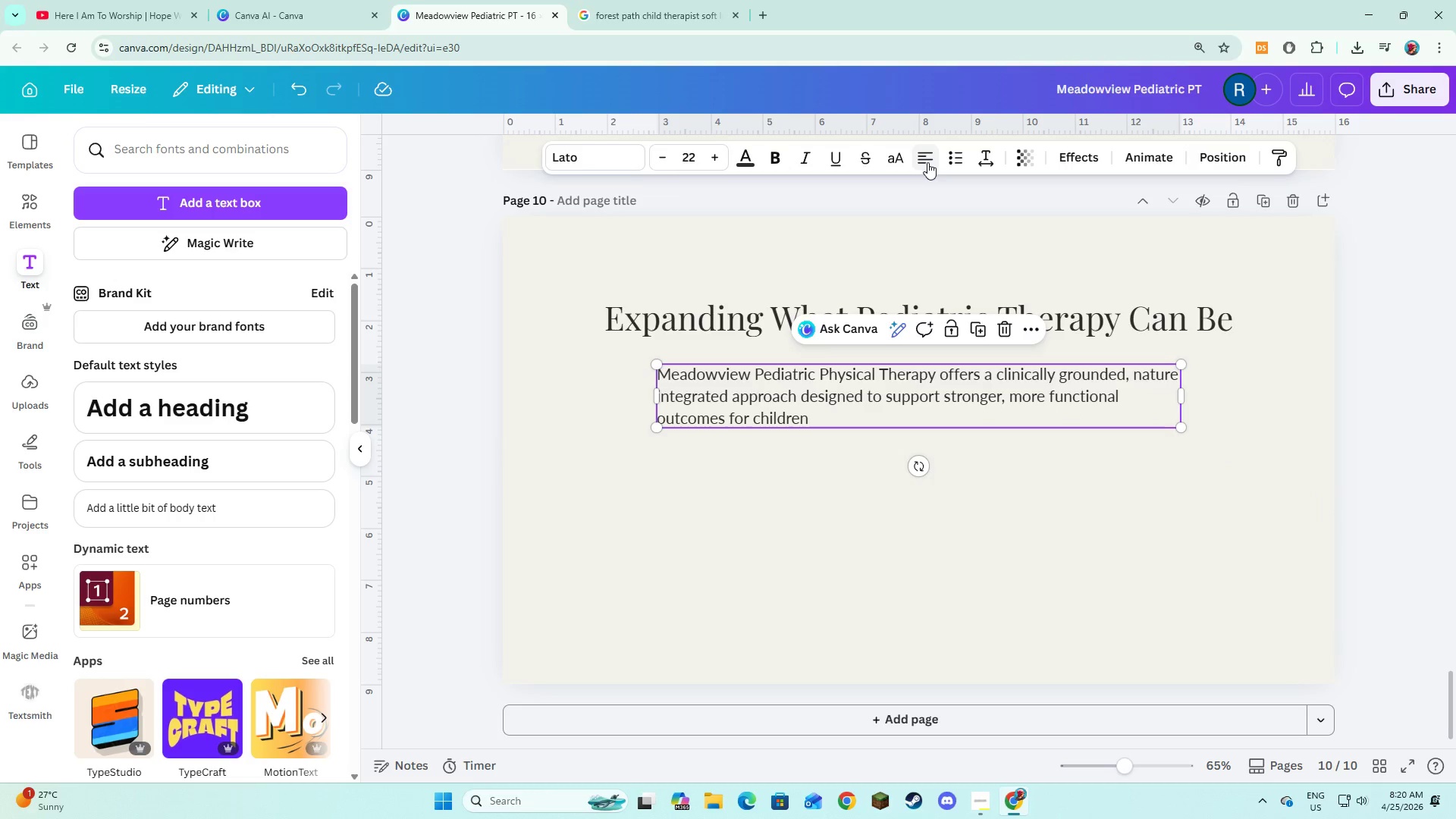 
left_click([927, 162])
 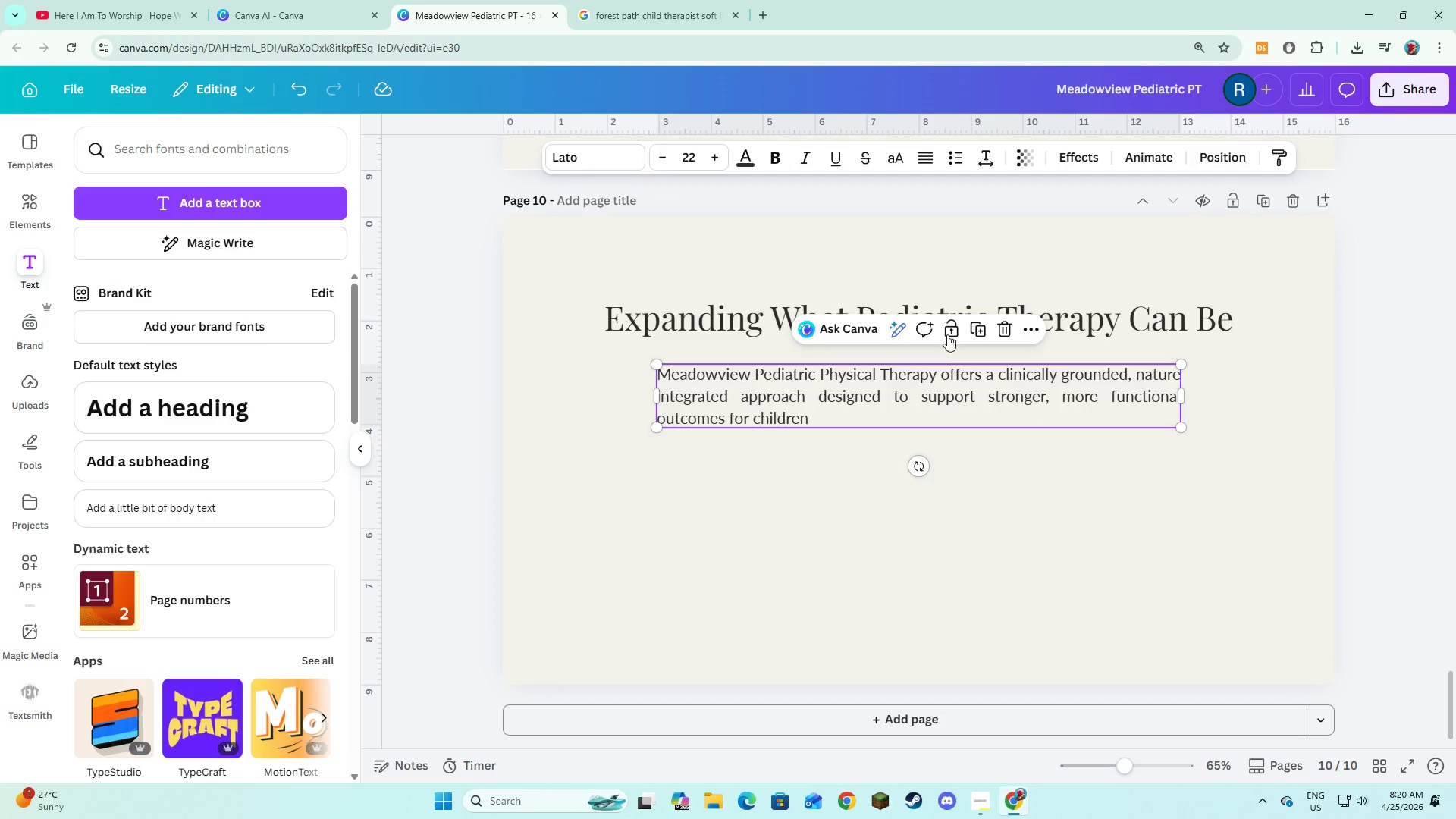 
left_click([974, 329])
 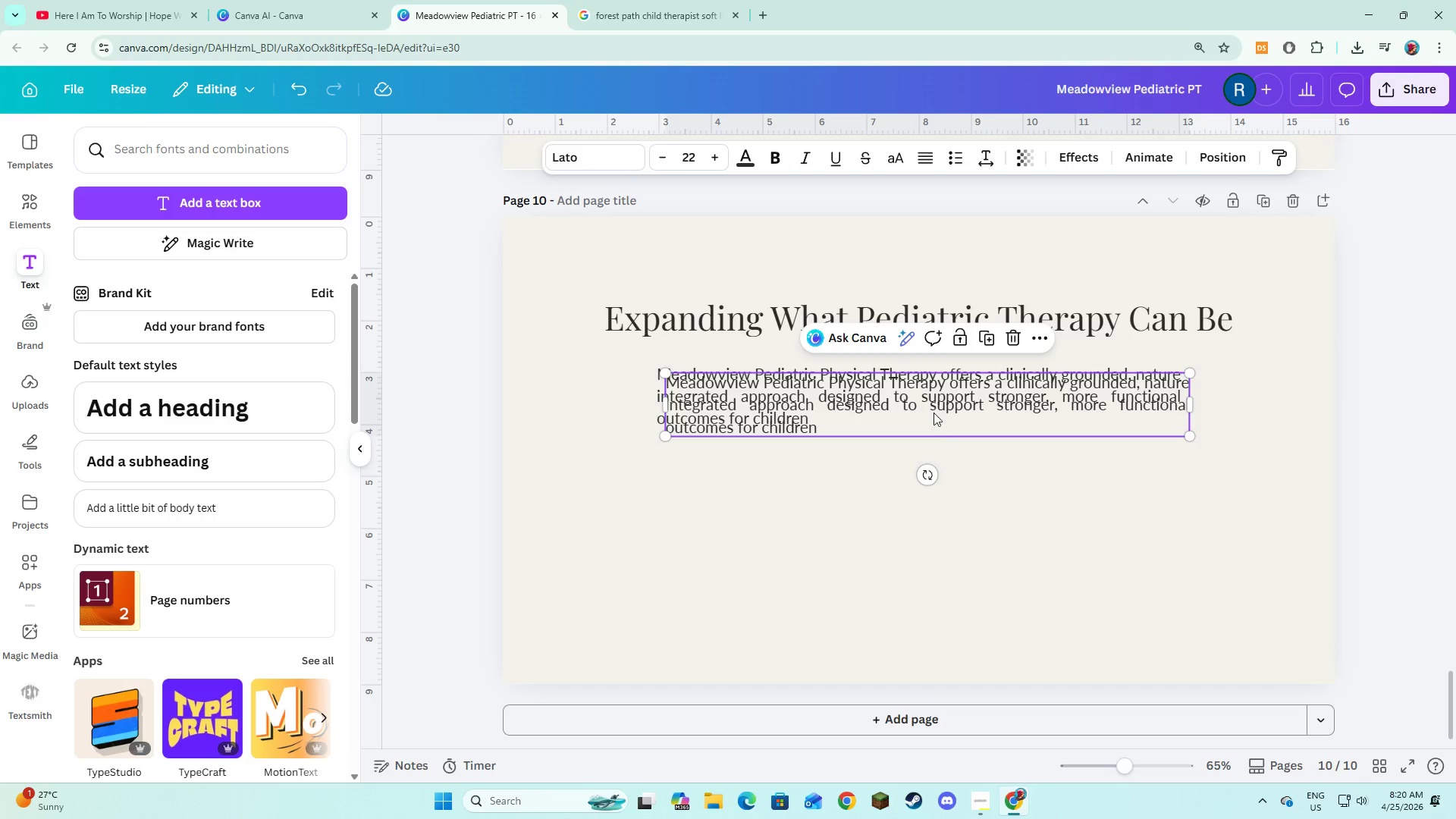 
left_click_drag(start_coordinate=[934, 413], to_coordinate=[929, 482])
 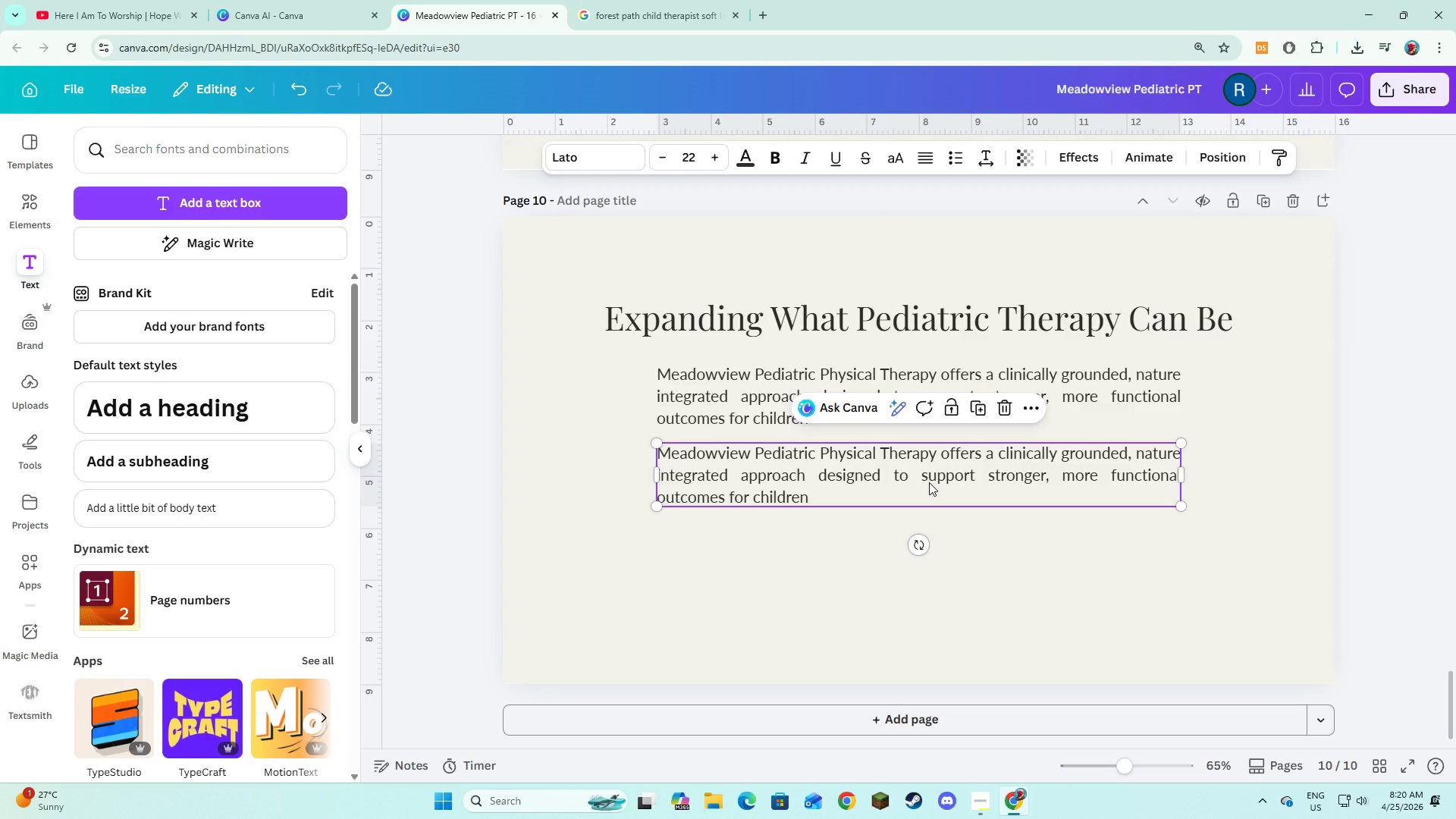 
left_click([929, 482])
 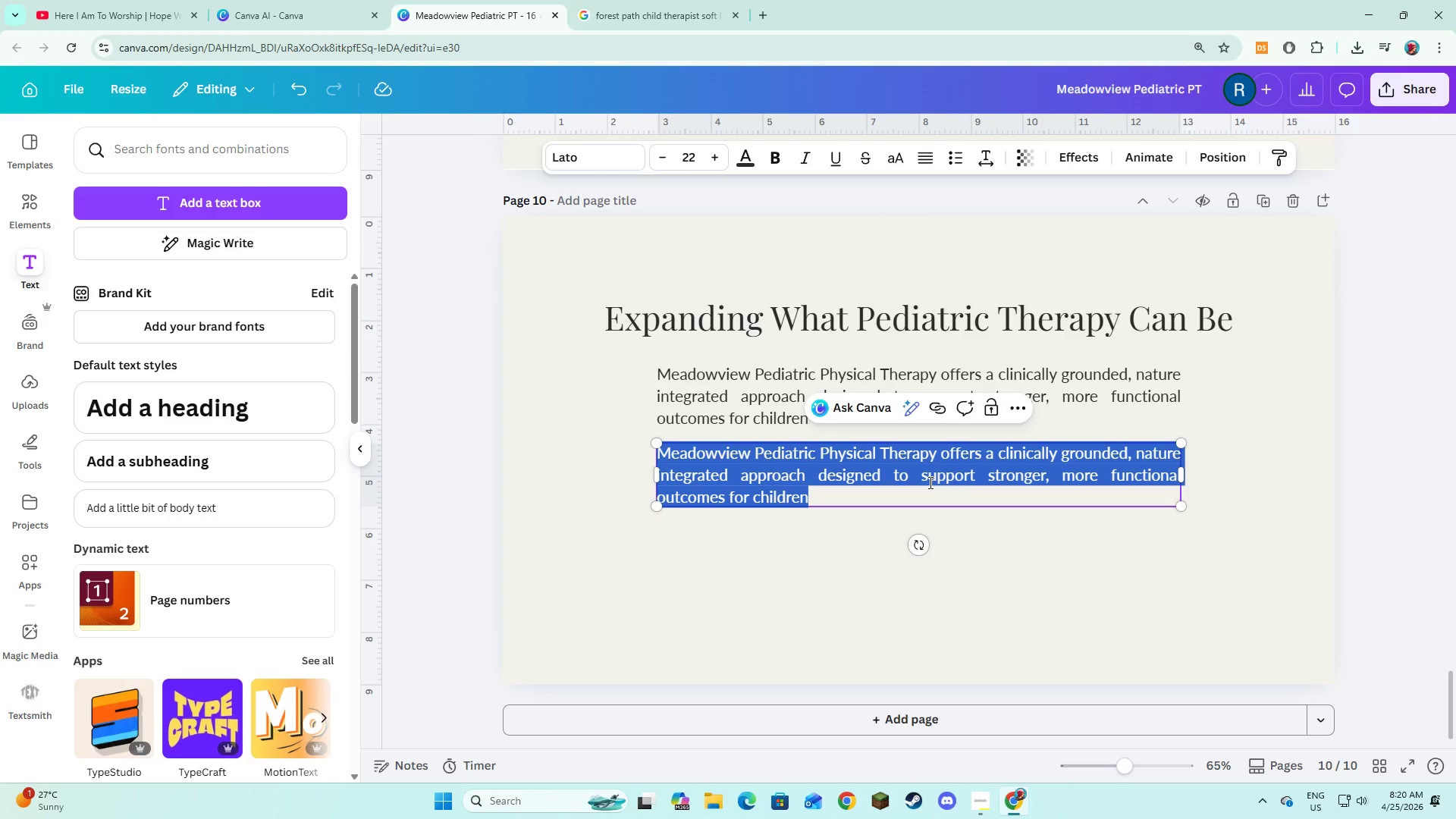 
type(We weloc)
key(Backspace)
key(Backspace)
type(come the opportunity to cola)
key(Backspace)
type(laborate with you and support your pai)
key(Backspace)
type(tients through a broader, more adaptable model of care.)
 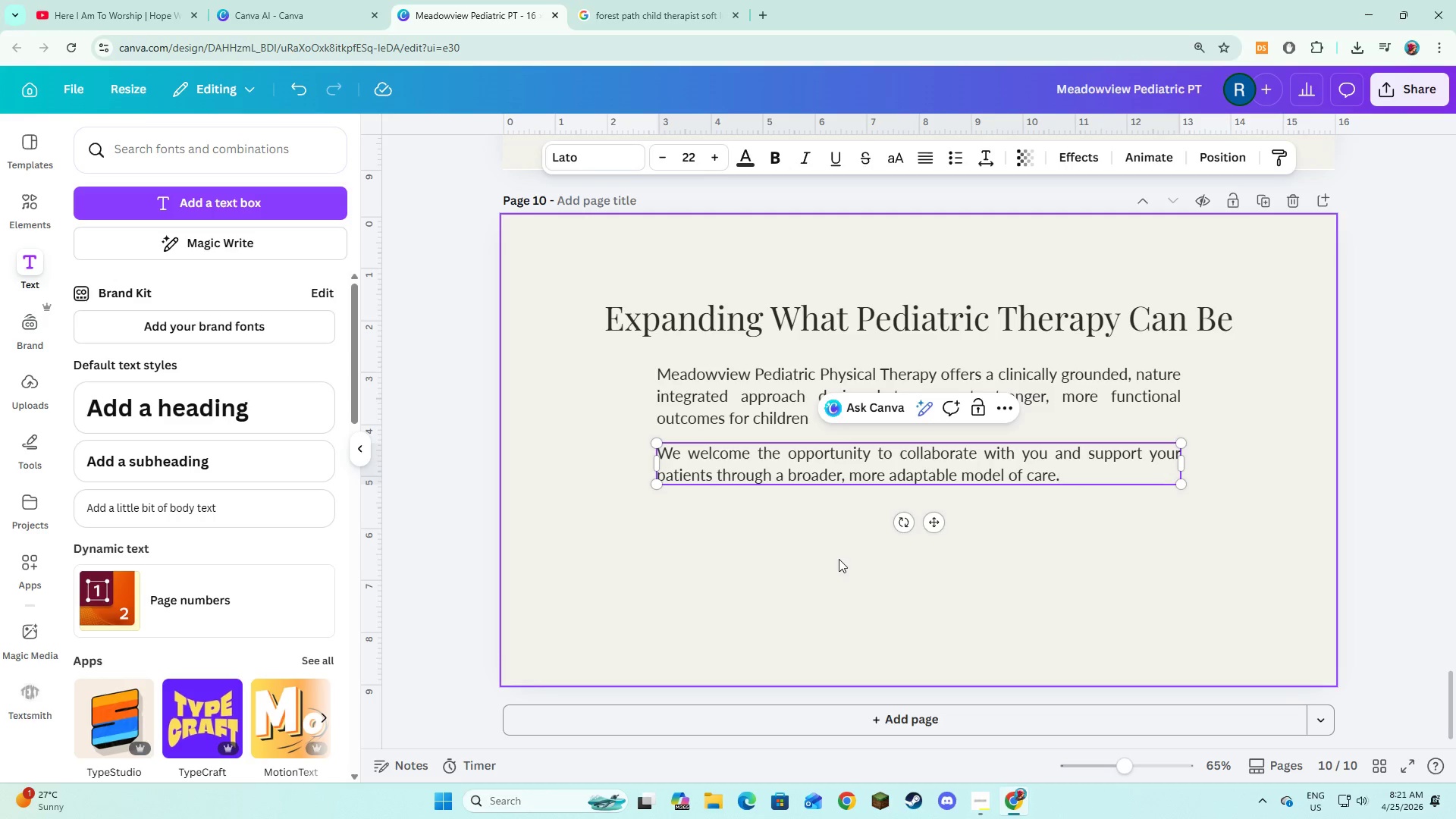 
double_click([807, 479])
 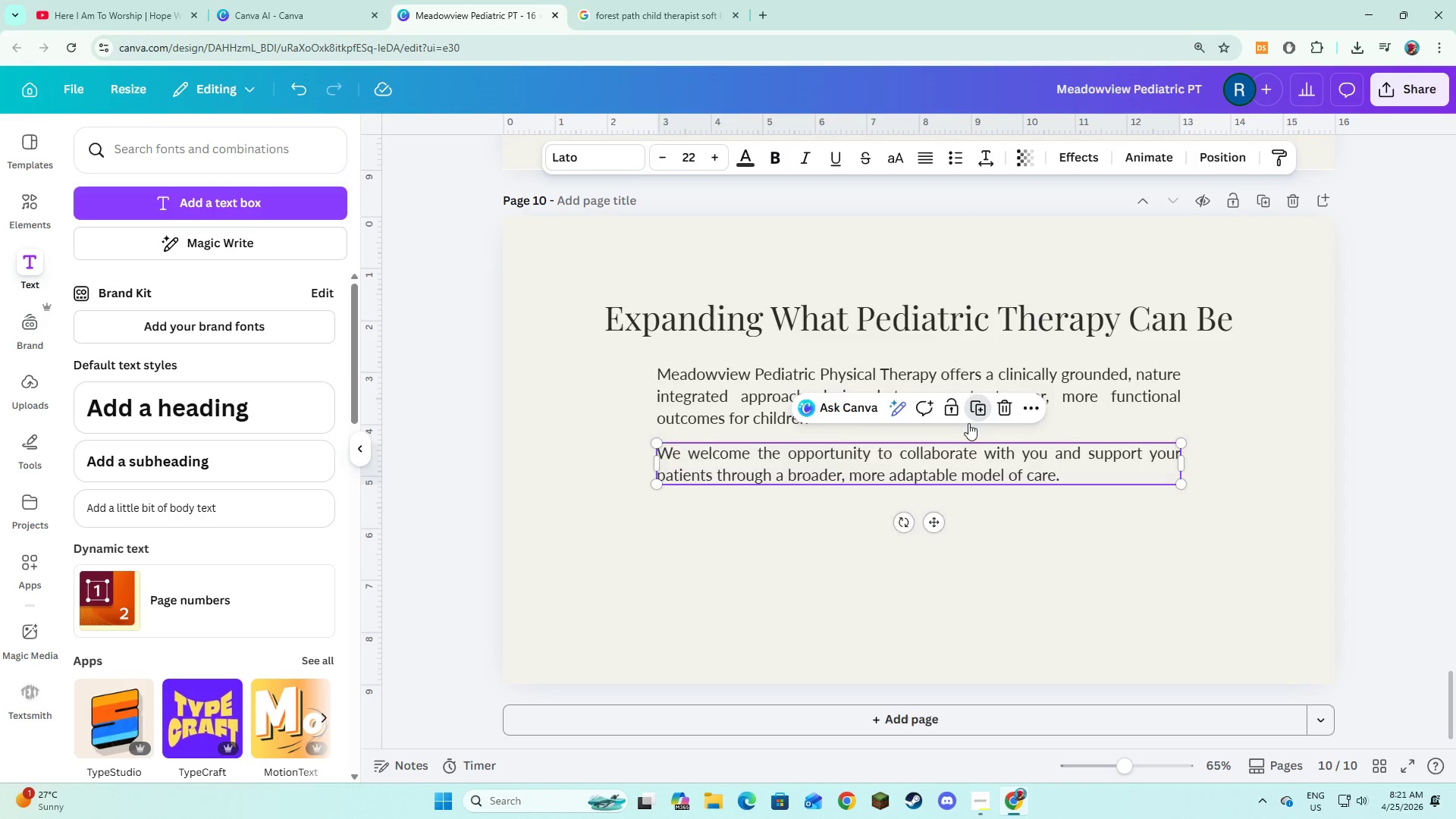 
left_click_drag(start_coordinate=[924, 468], to_coordinate=[916, 519])
 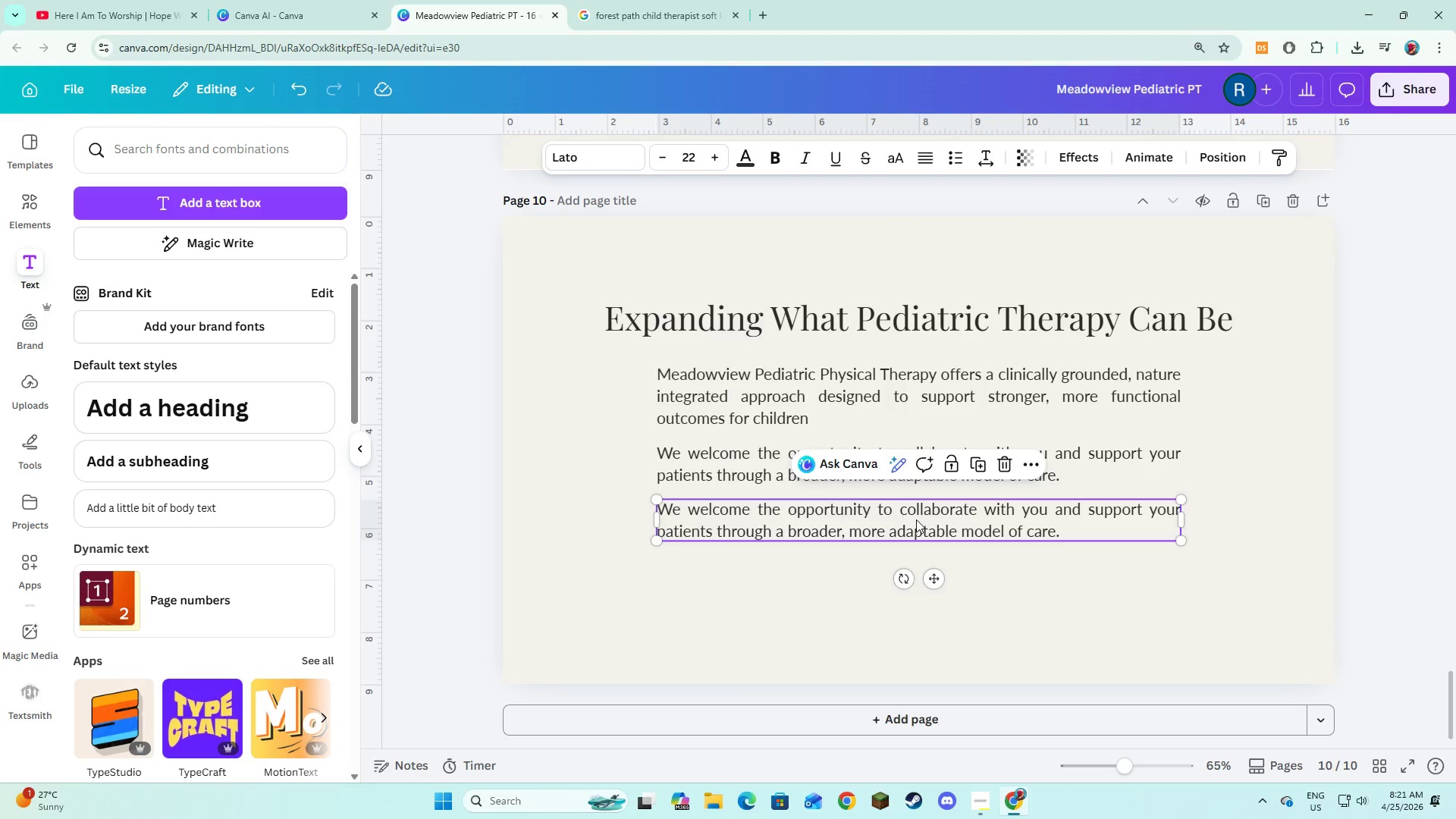 
left_click([916, 519])
 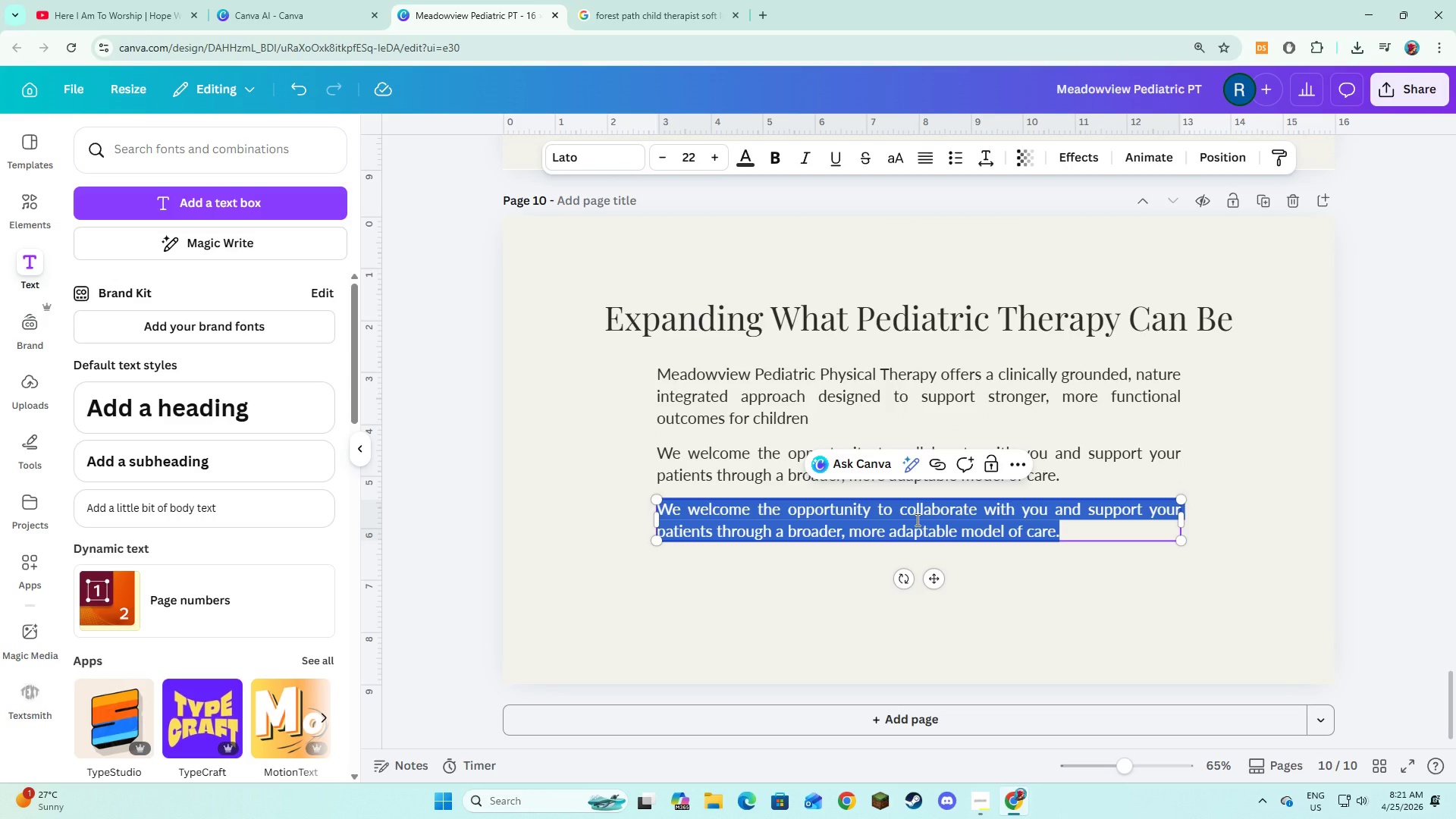 
type(To g)
key(Backspace)
type(begin reffering )
key(Backspace)
key(Backspace)
key(Backspace)
key(Backspace)
key(Backspace)
key(Backspace)
key(Backspace)
type(erring patients or to learn more, please contact our team.)
 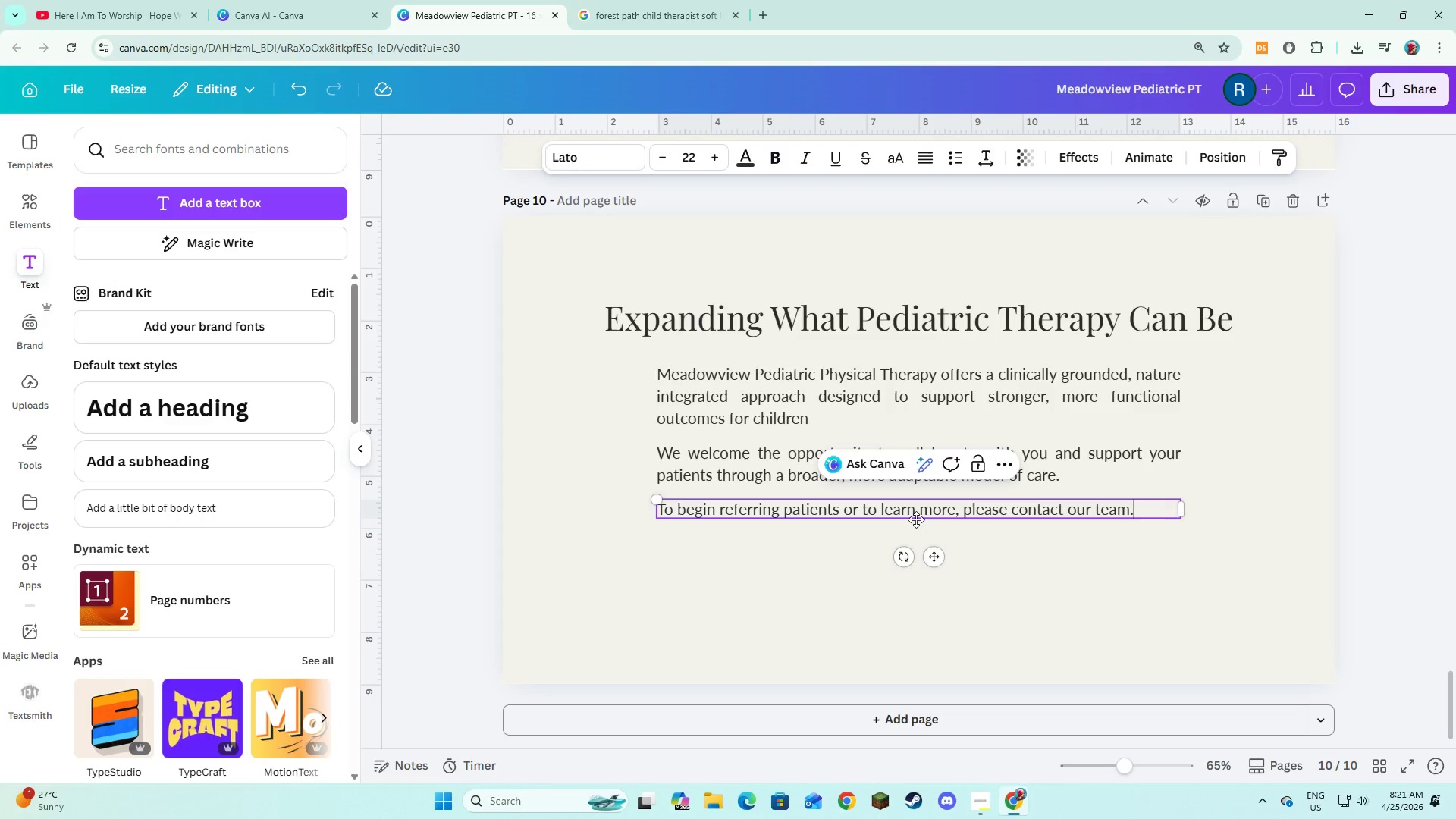 
key(Control+A)
 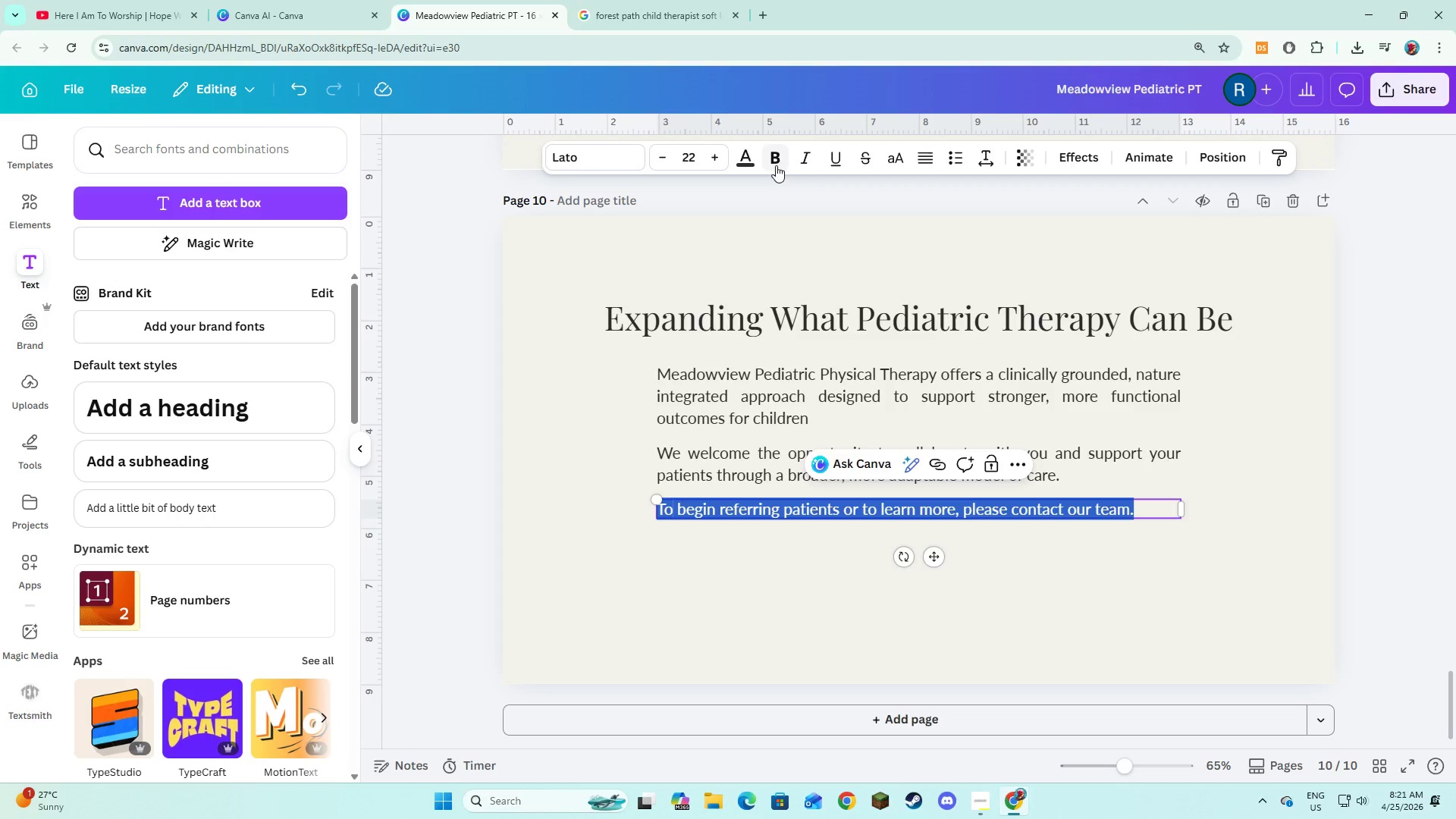 
double_click([679, 587])
 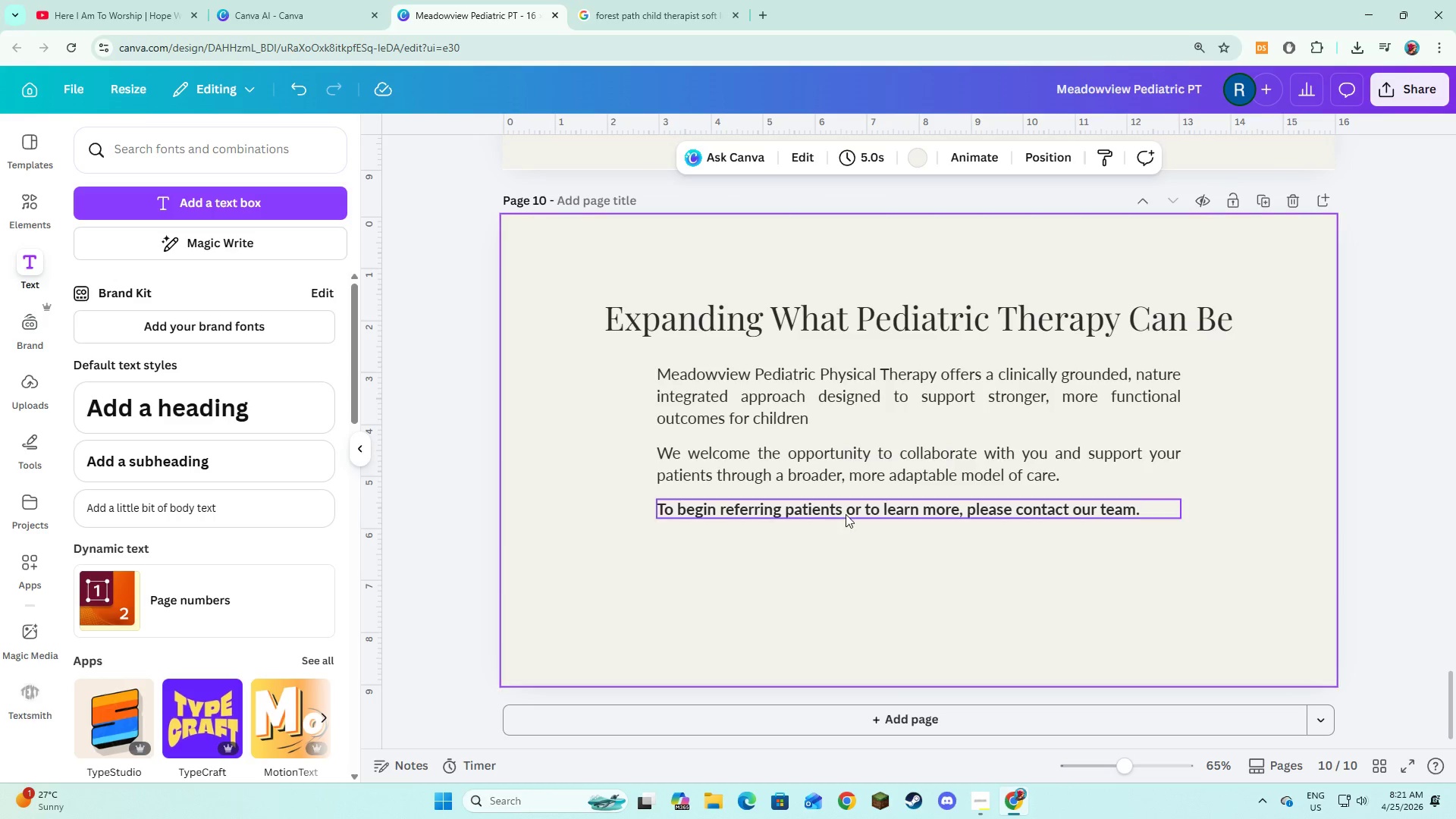 
left_click([846, 514])
 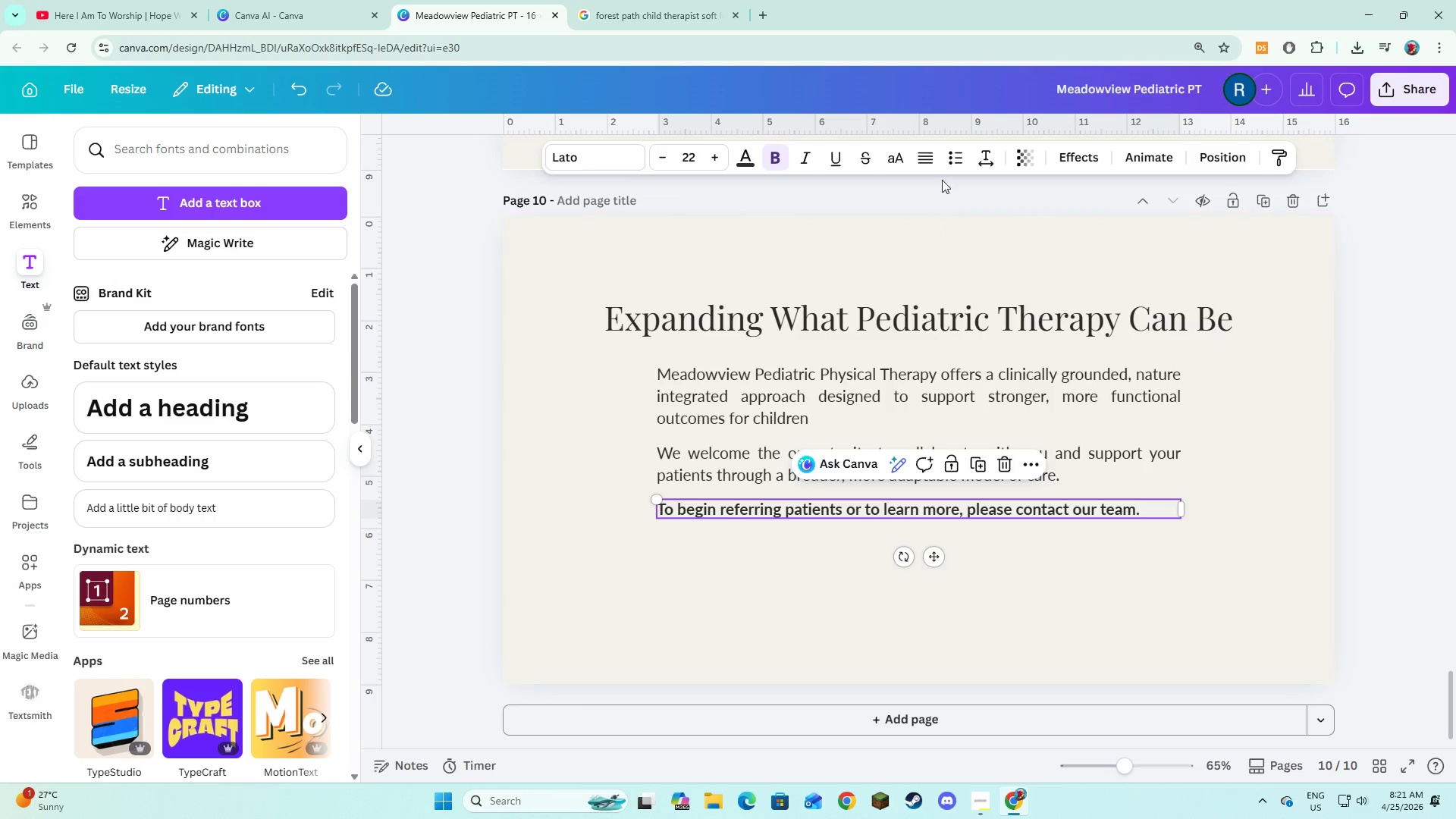 
left_click([930, 151])
 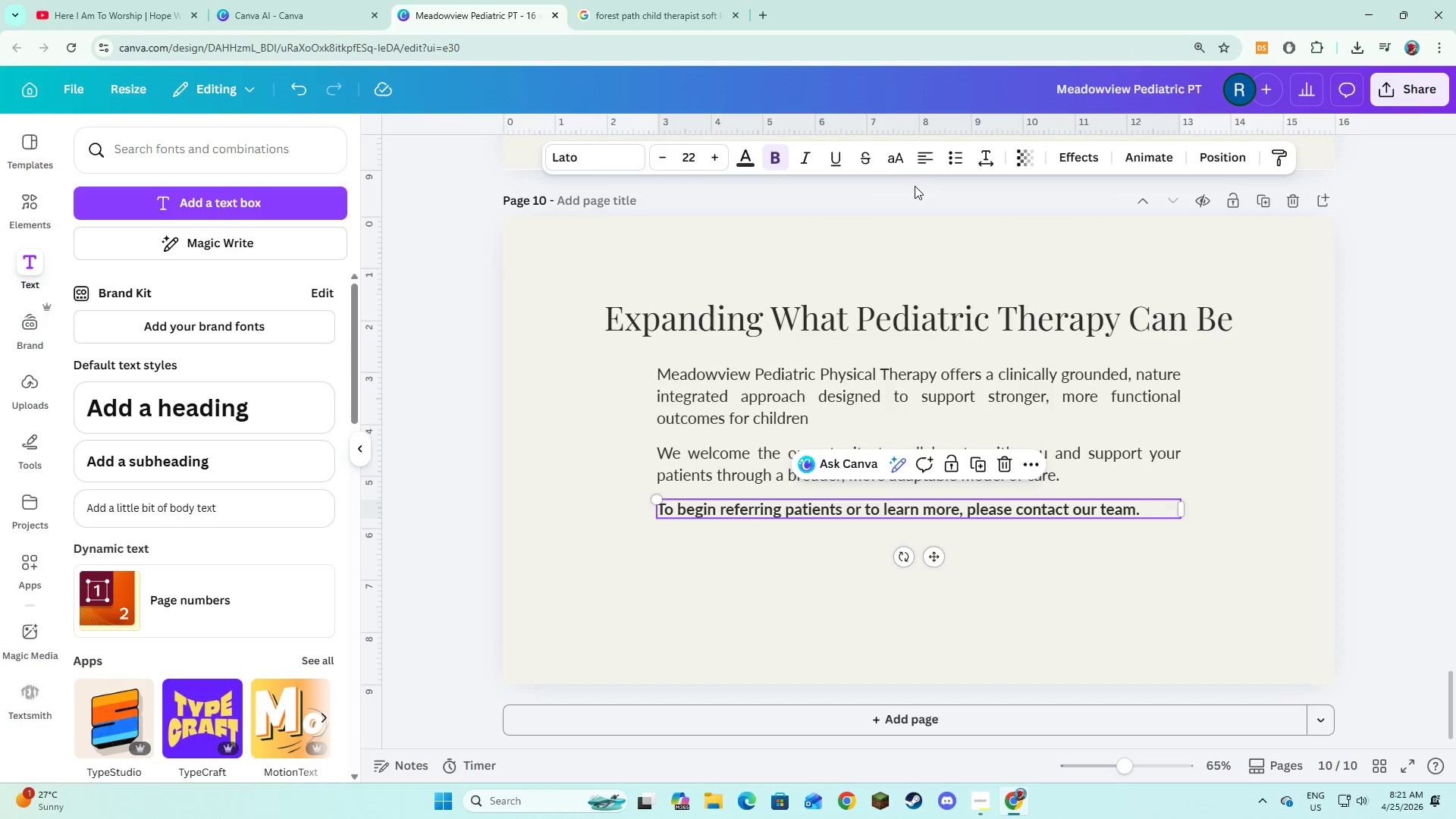 
left_click([926, 158])
 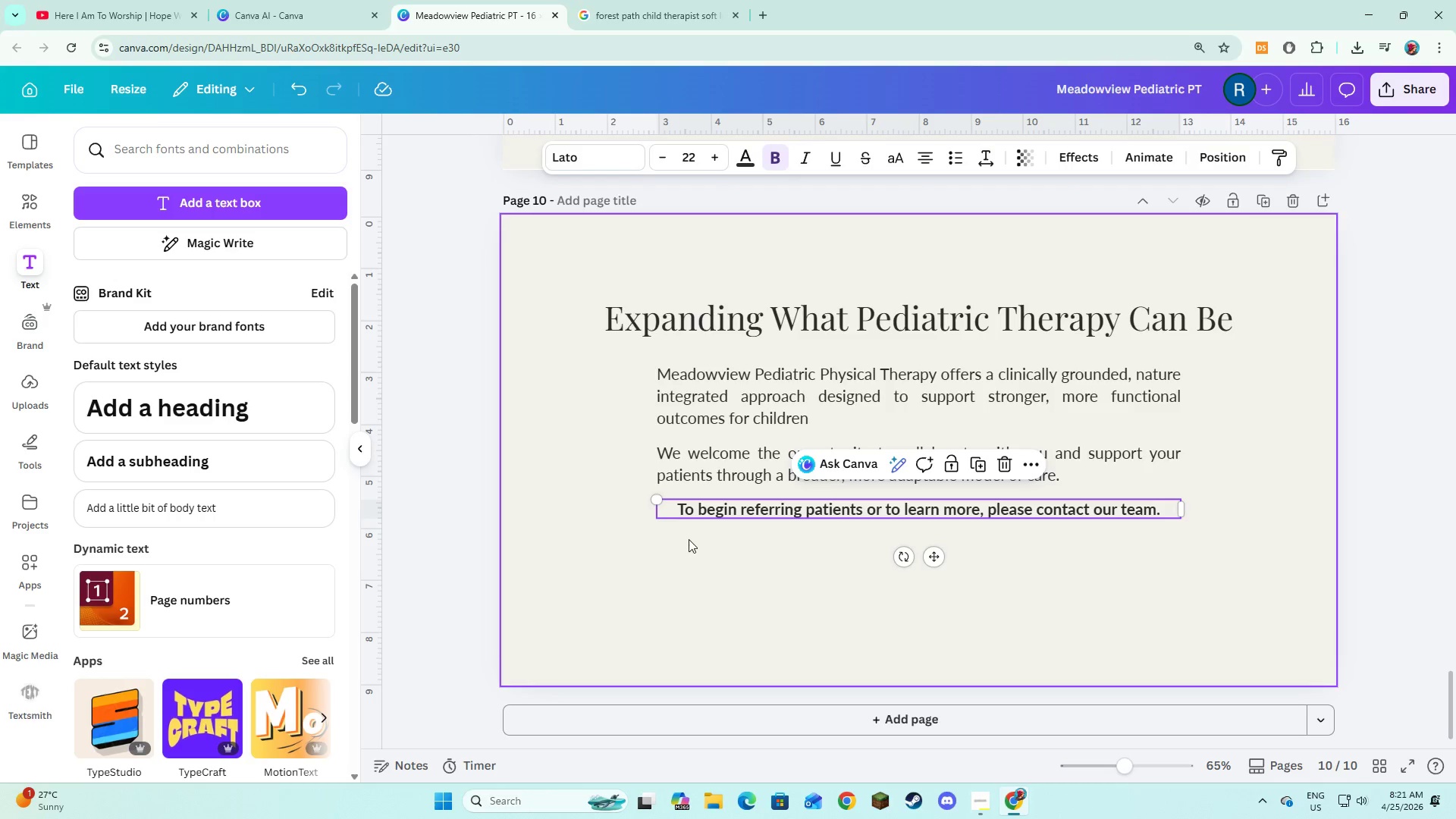 
left_click([689, 549])
 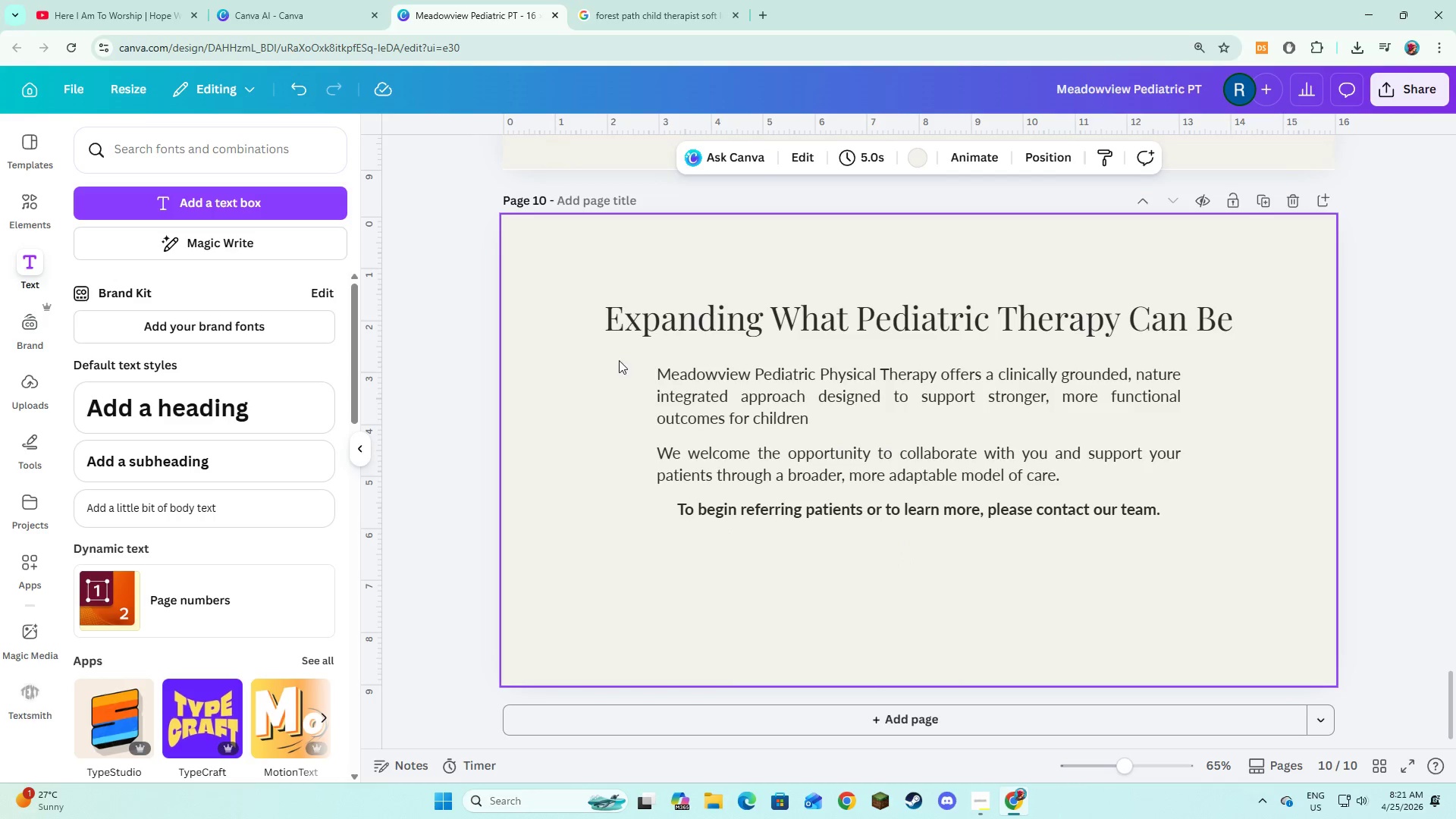 
left_click_drag(start_coordinate=[650, 286], to_coordinate=[844, 576])
 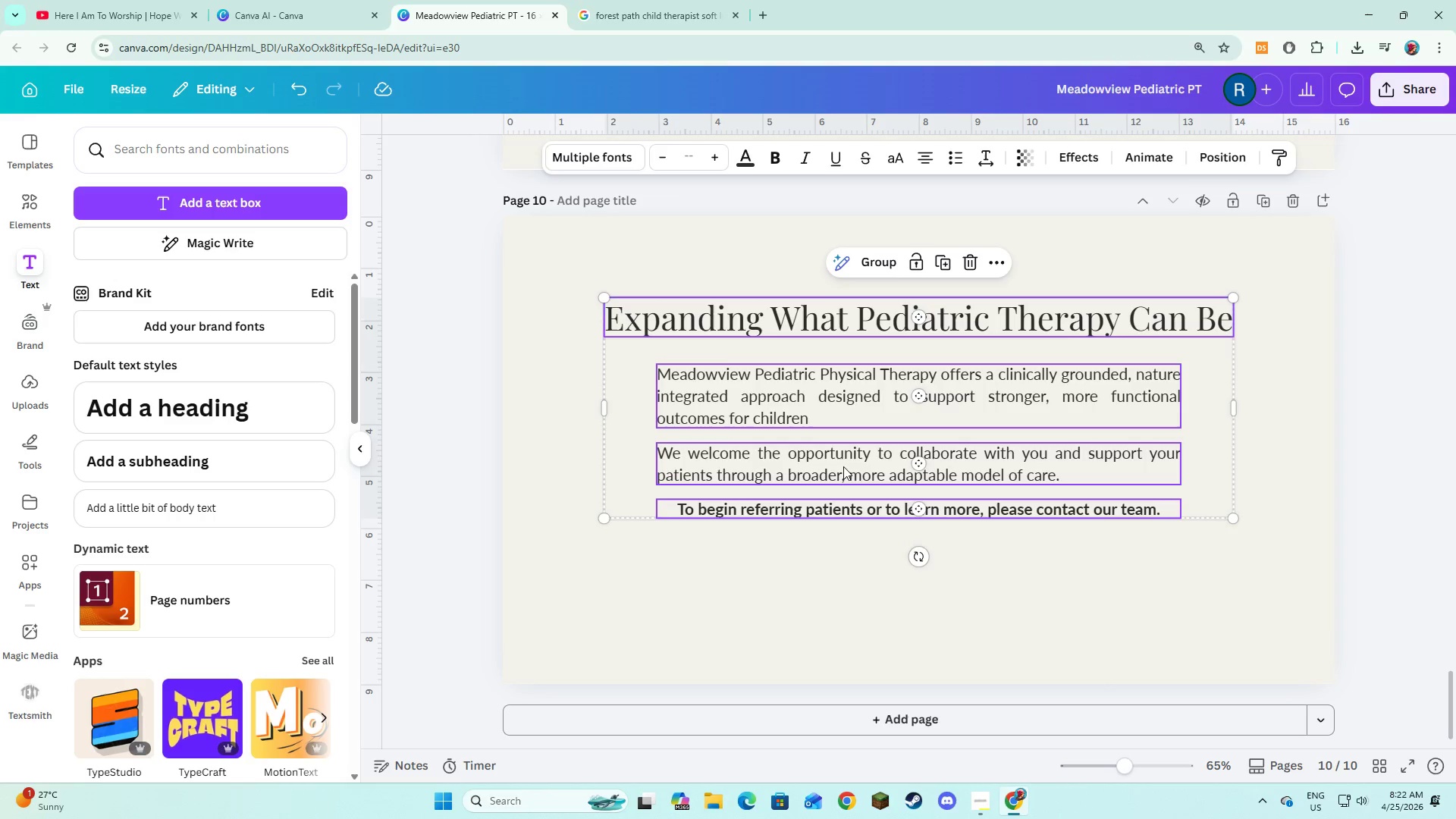 
left_click_drag(start_coordinate=[843, 468], to_coordinate=[843, 508])
 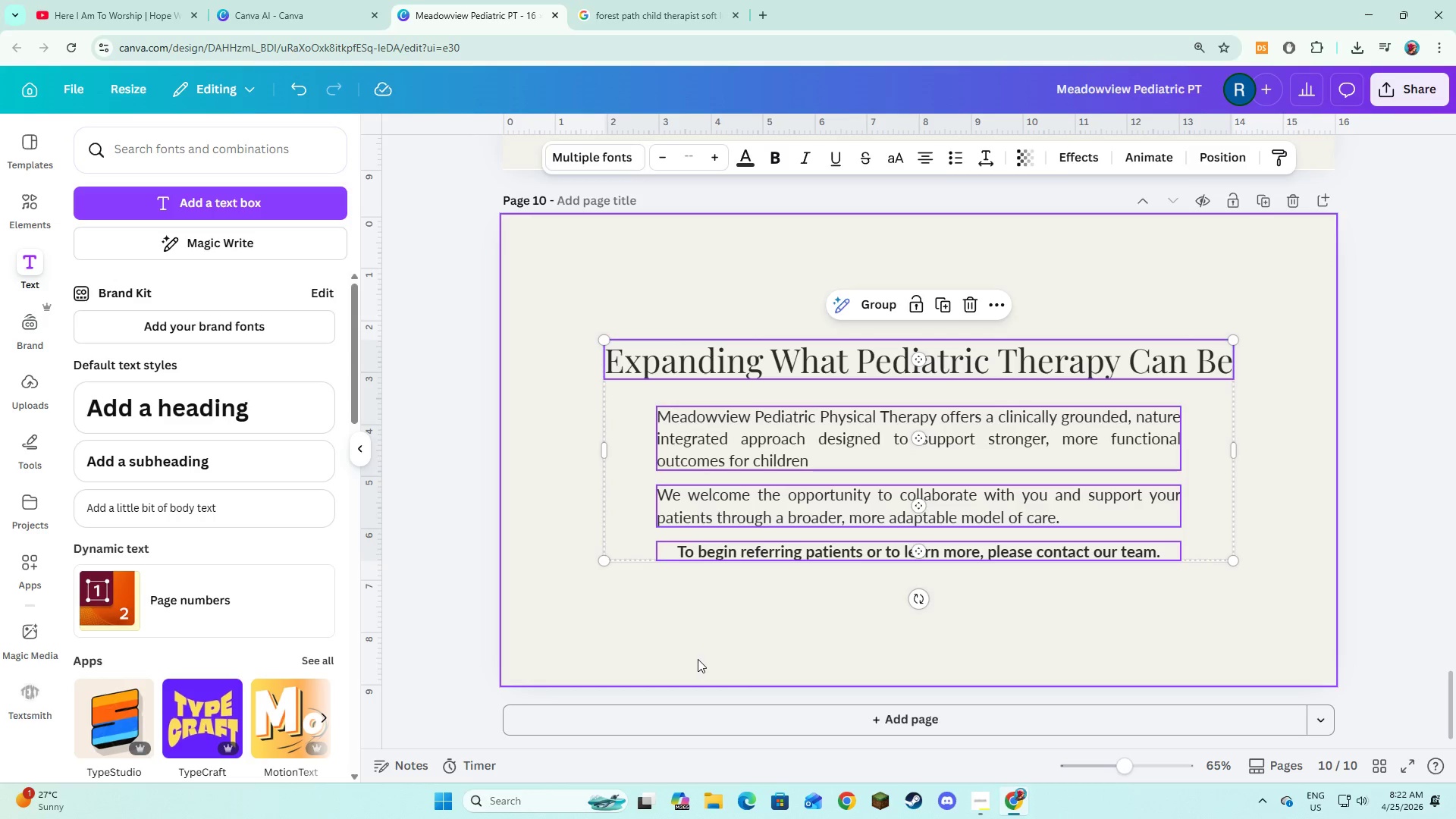 
left_click([698, 659])
 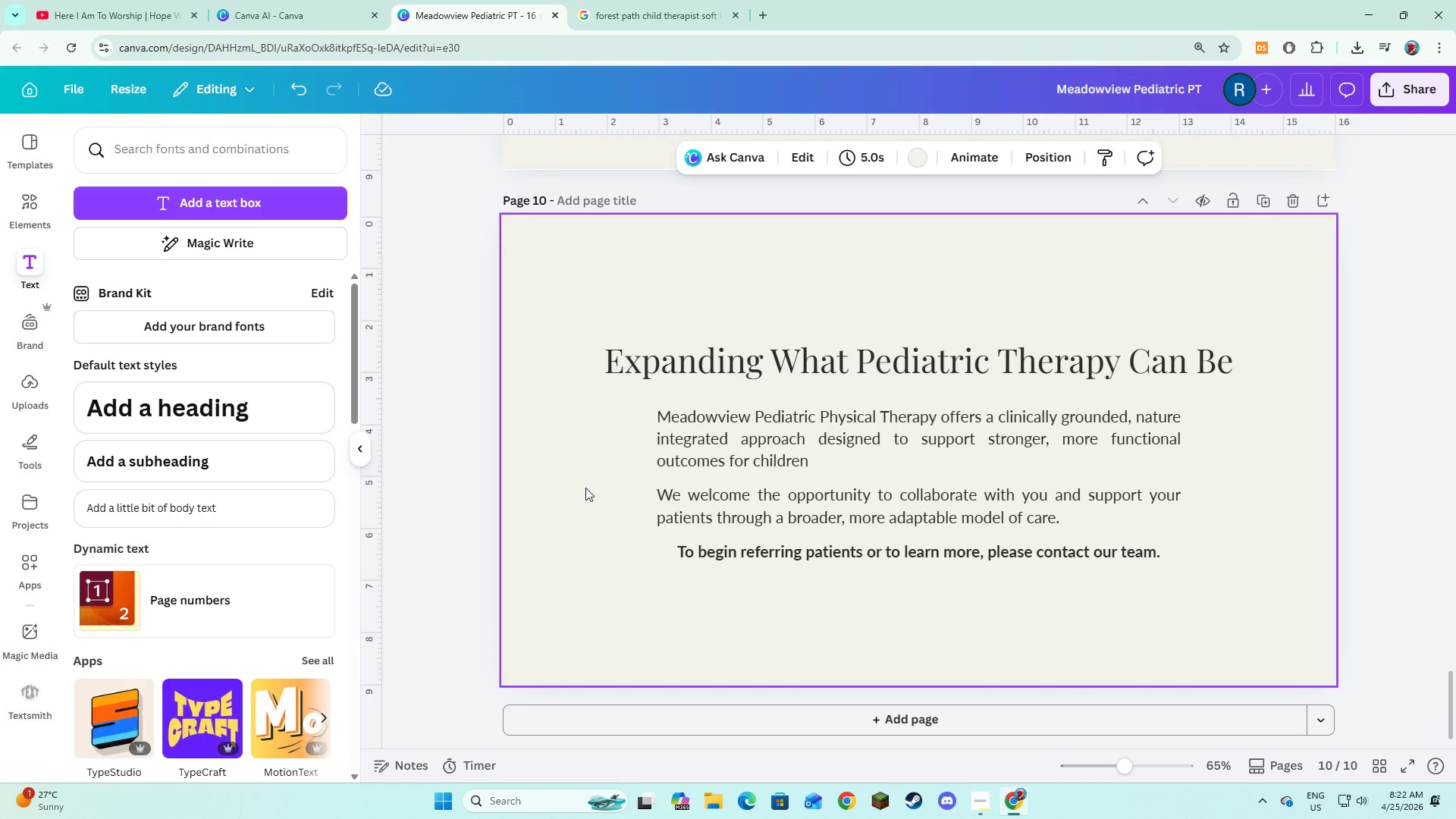 
wait(13.92)
 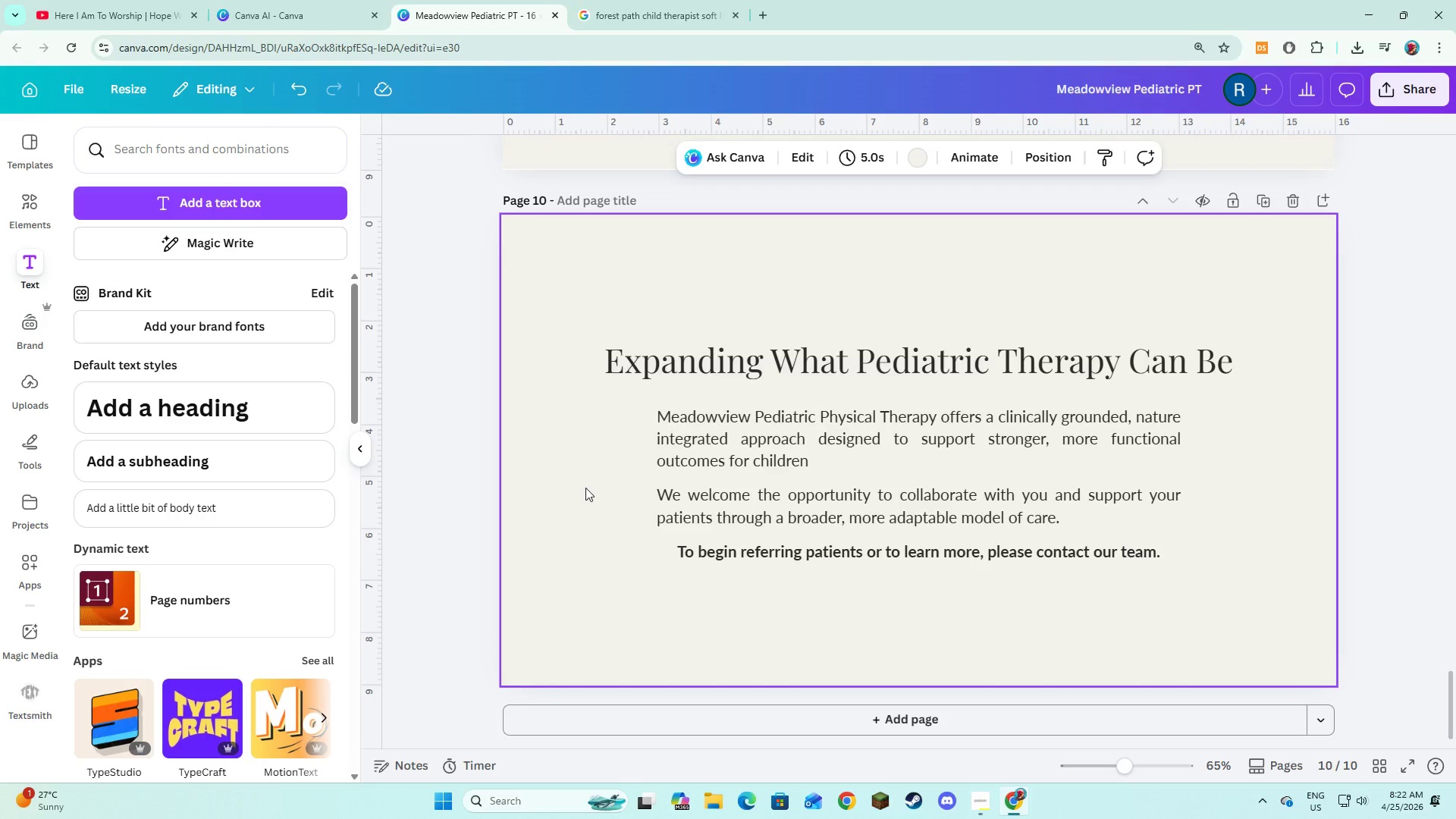 
left_click([202, 204])
 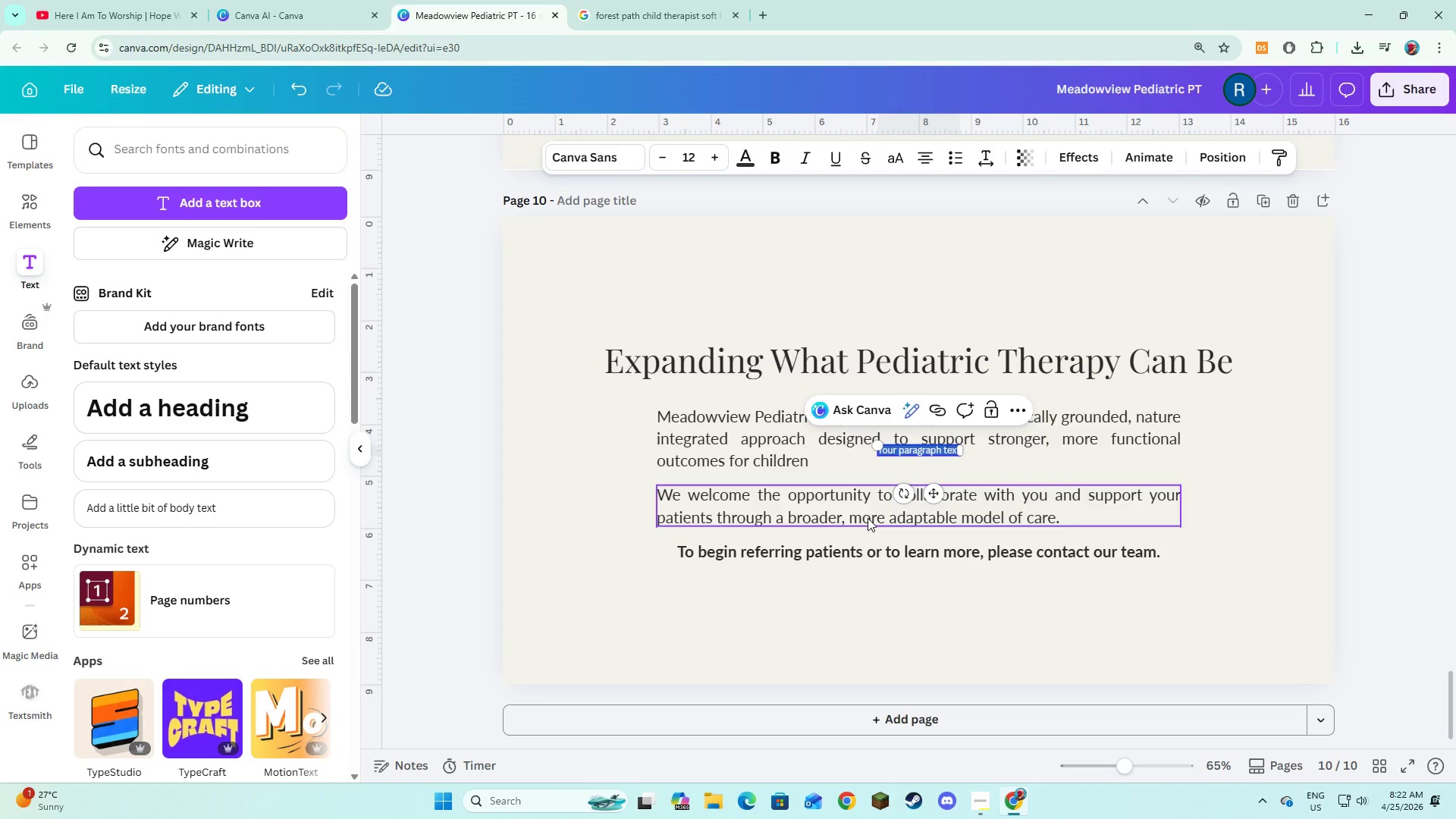 
type(Meadowview Pet)
key(Backspace)
type(driatric Physical Therapy)
 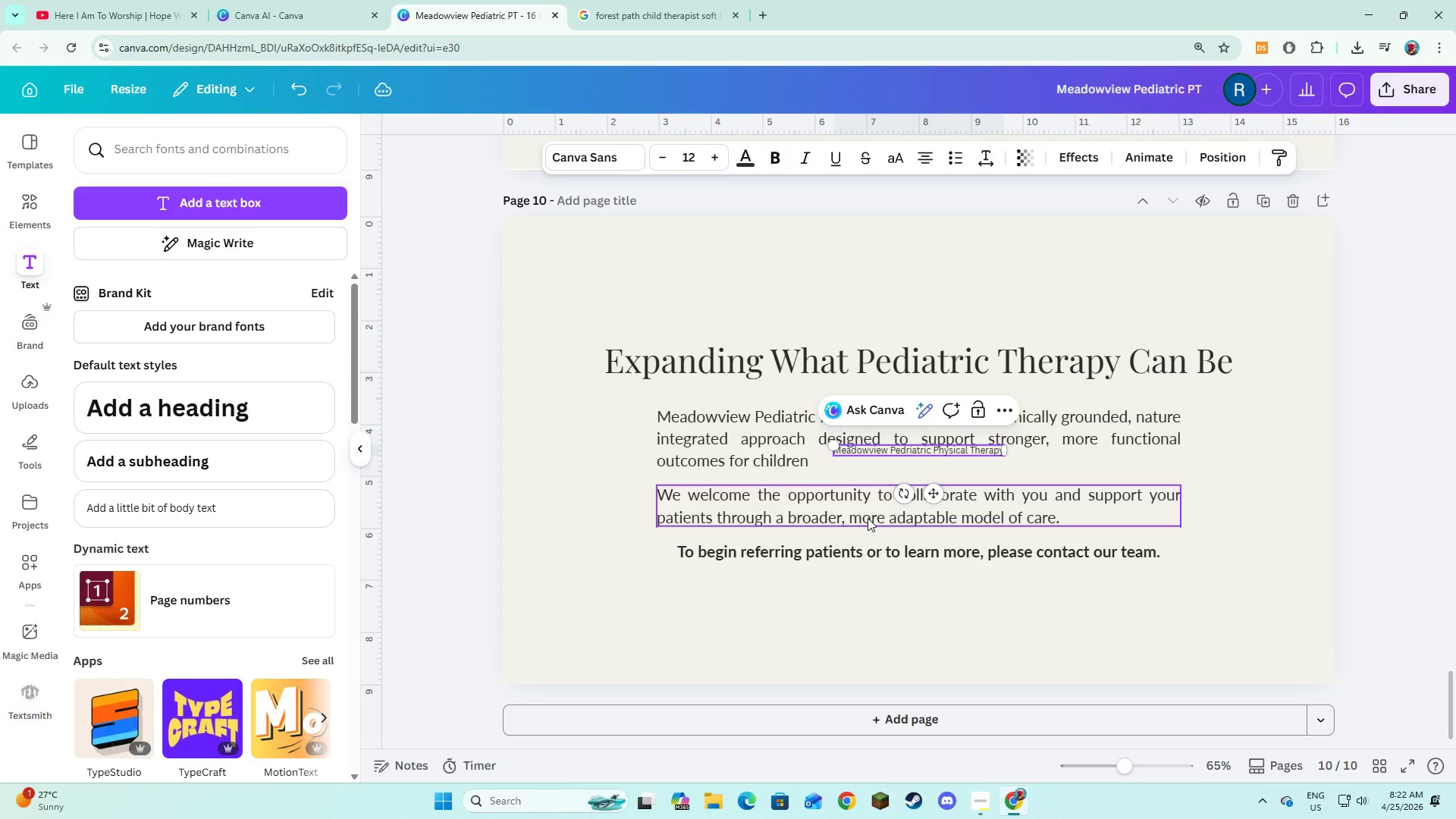 
key(Control+A)
 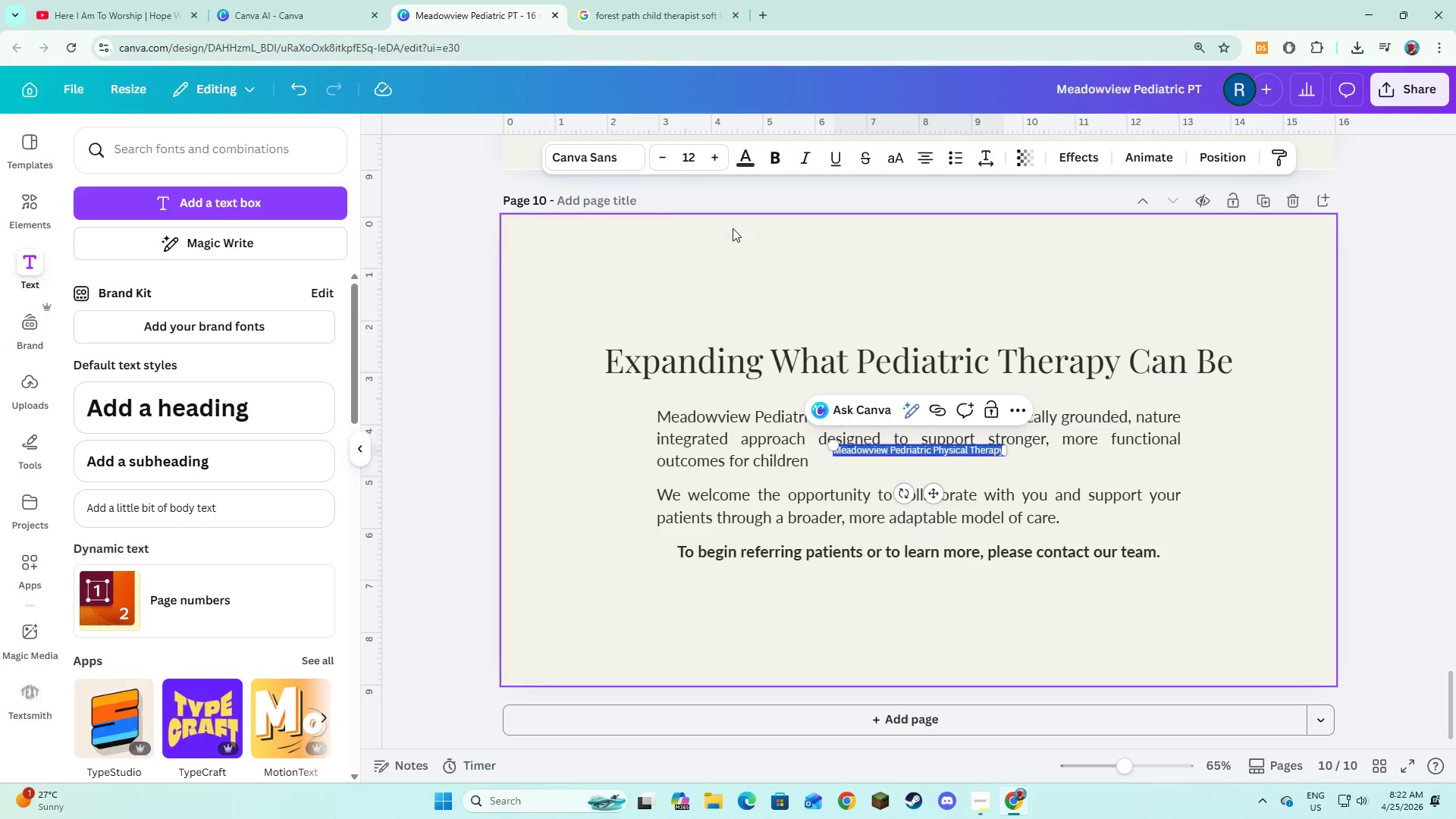 
left_click([582, 158])
 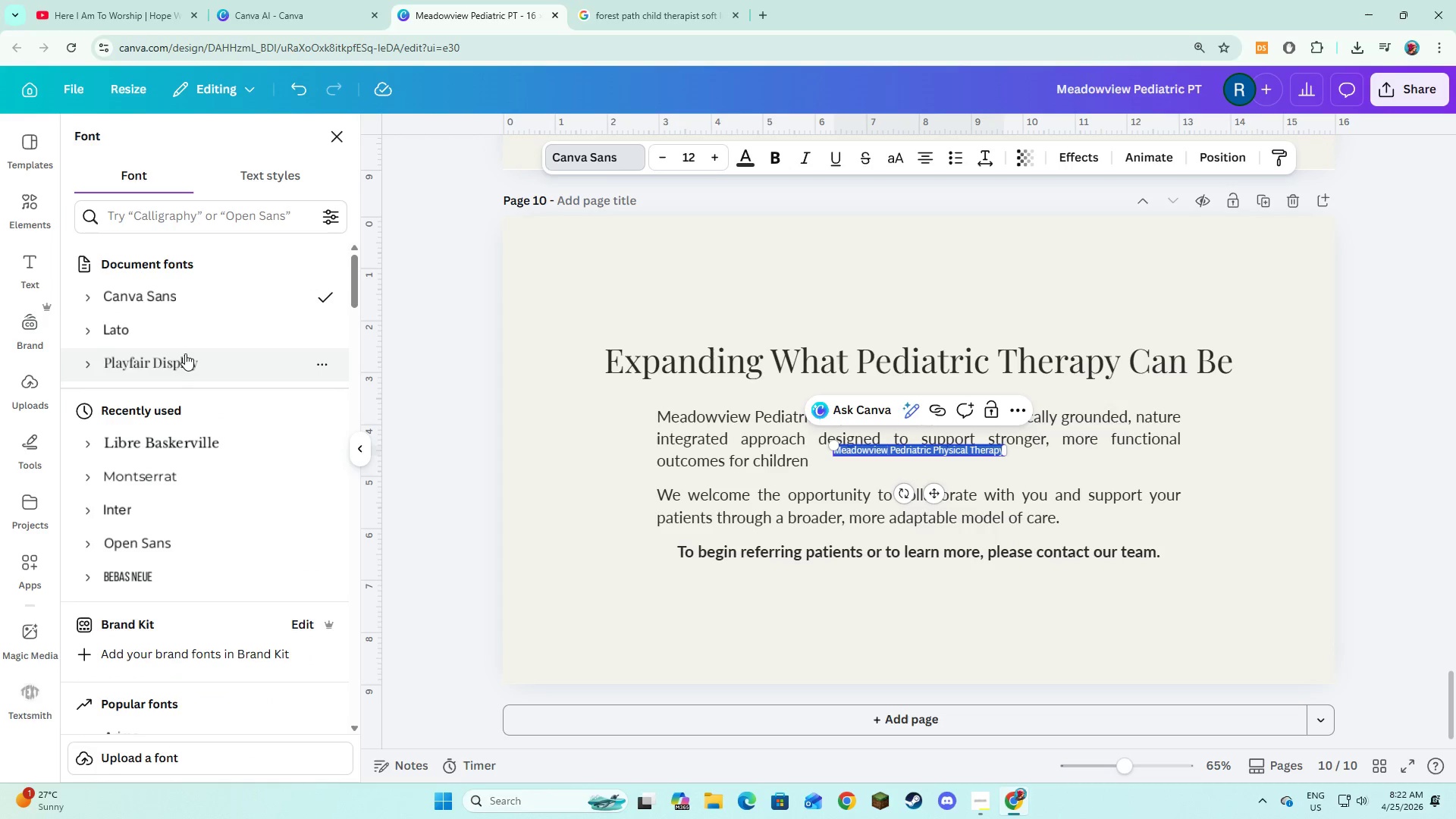 
left_click([175, 334])
 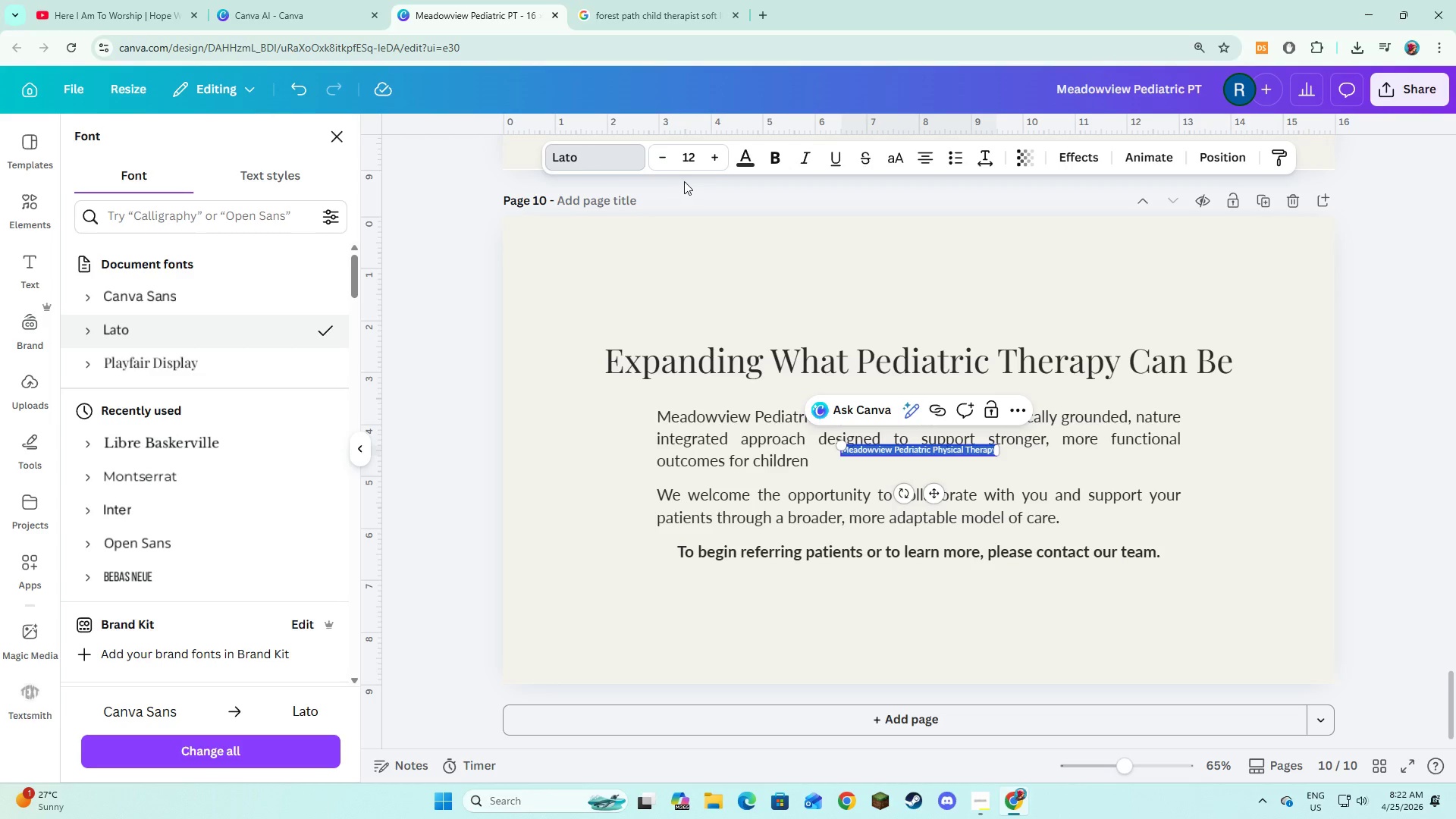 
left_click([705, 158])
 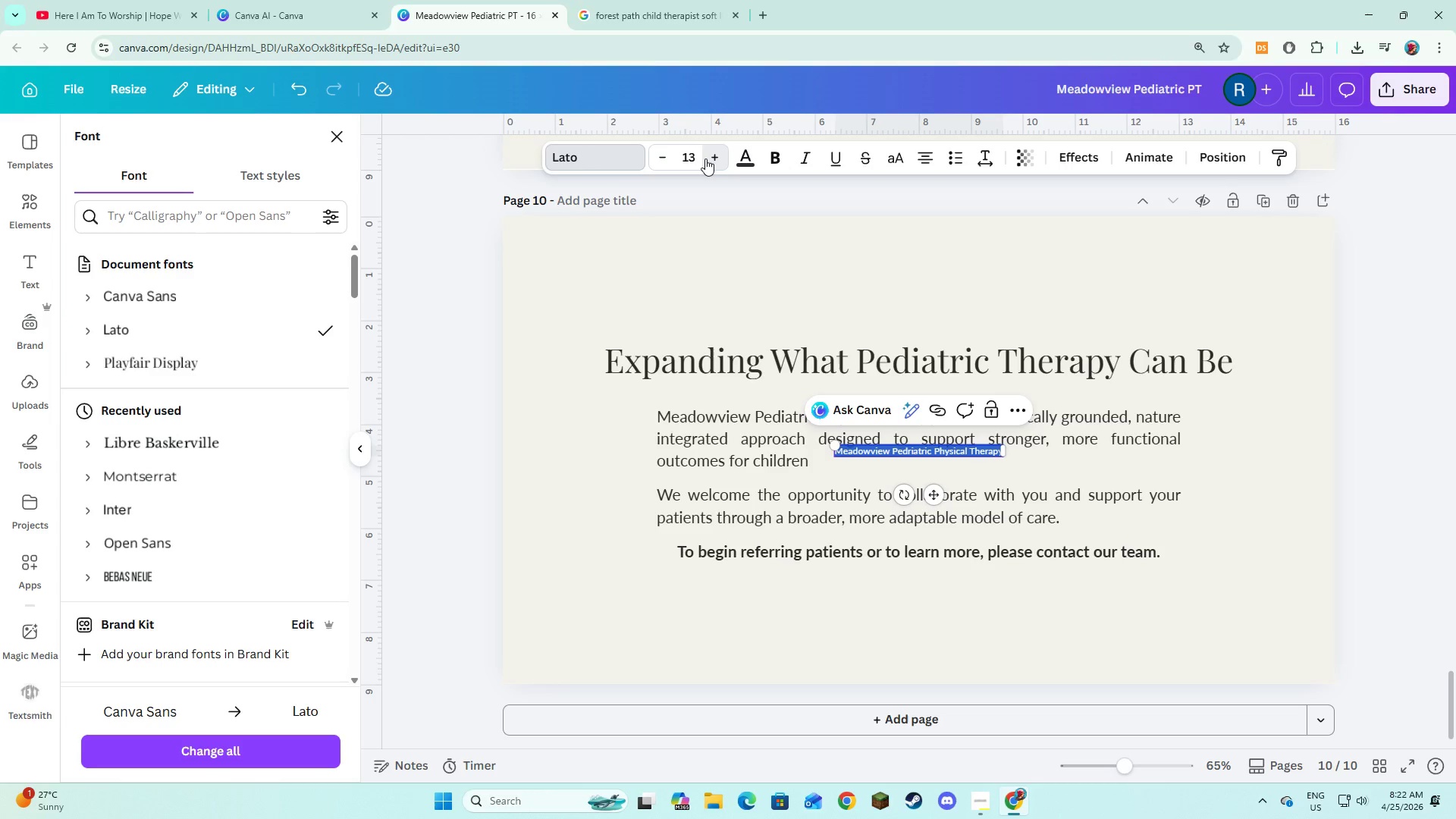 
double_click([705, 158])
 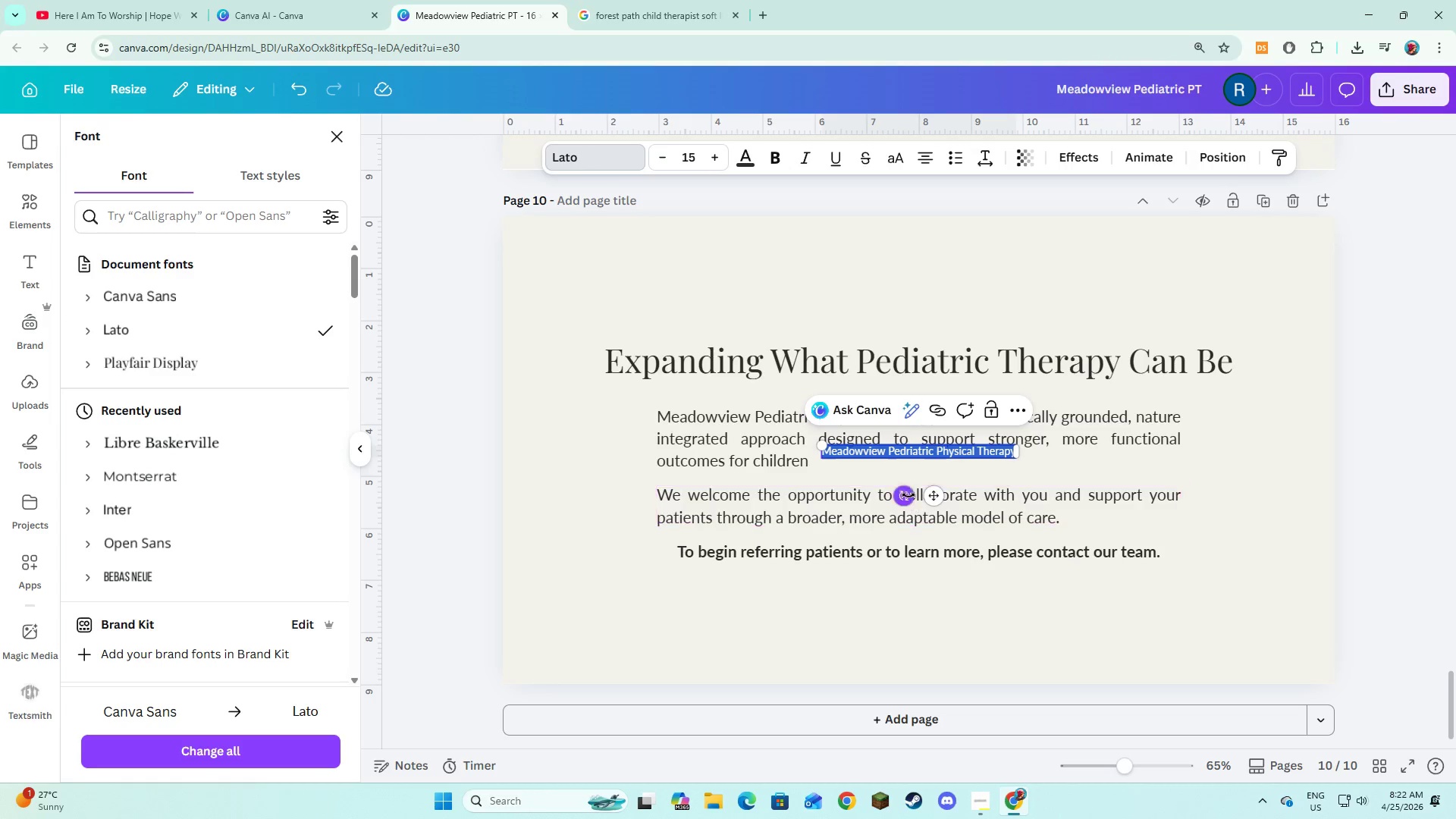 
left_click_drag(start_coordinate=[926, 494], to_coordinate=[927, 662])
 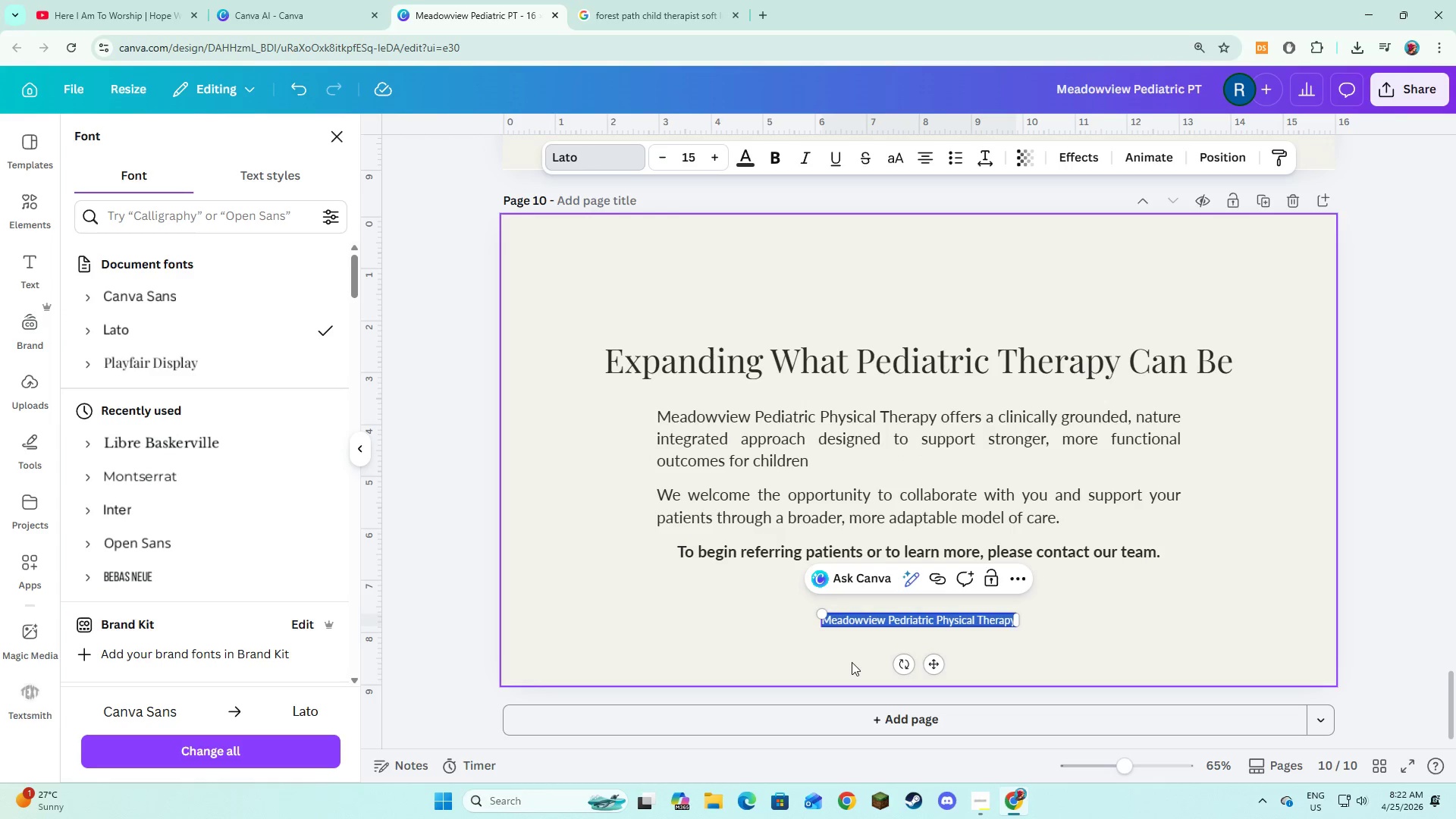 
left_click([852, 662])
 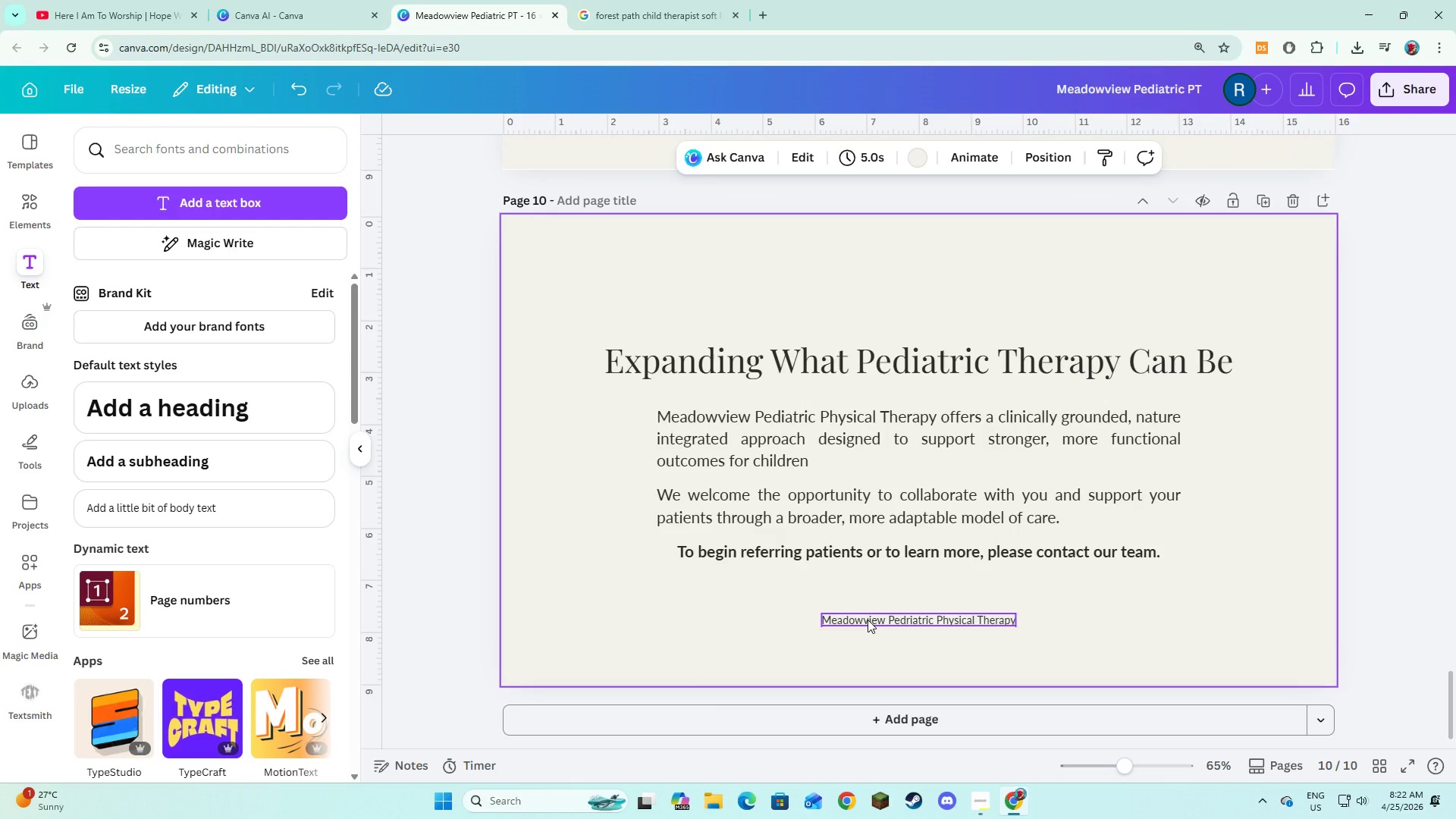 
left_click([868, 620])
 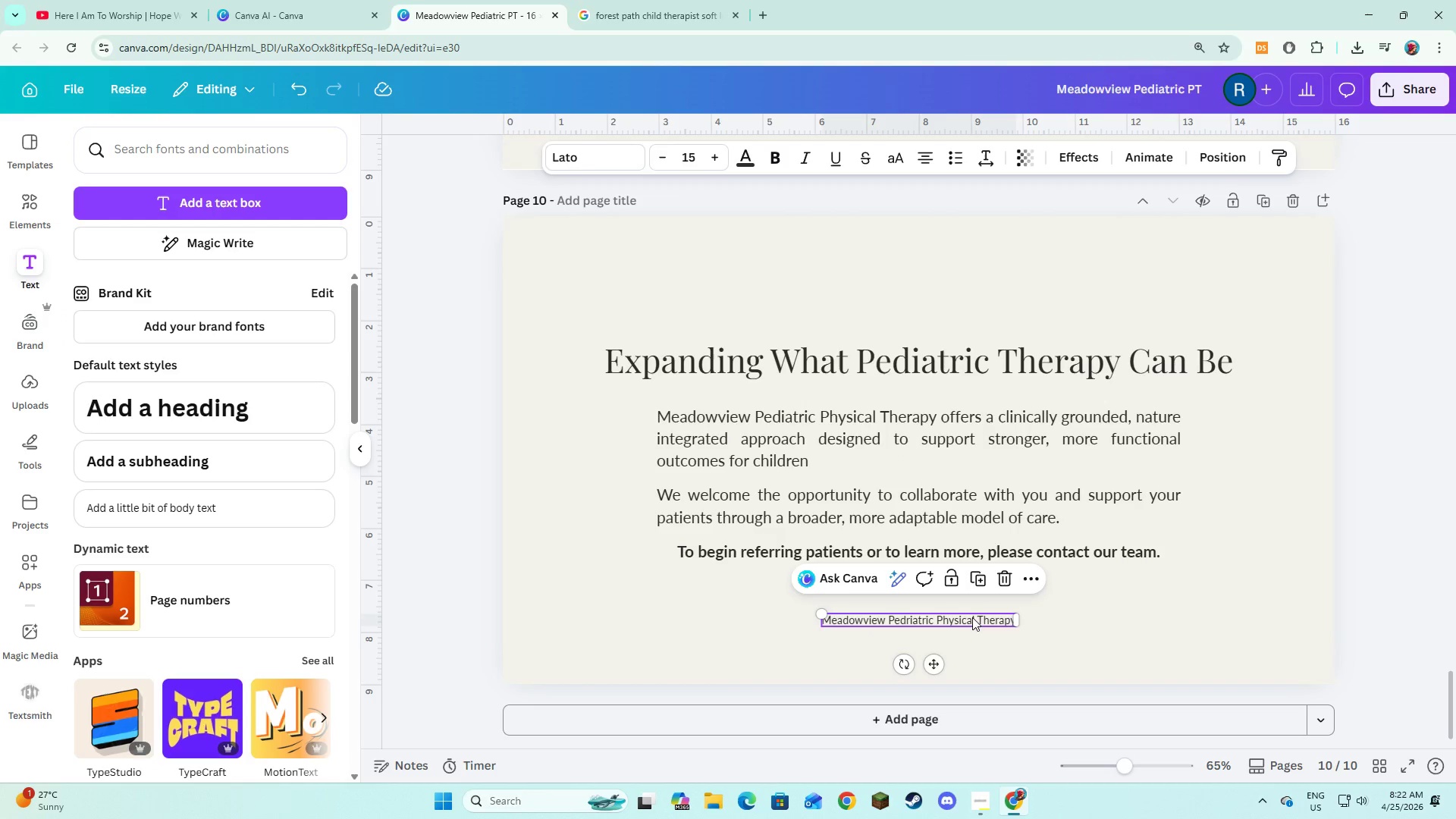 
left_click([977, 584])
 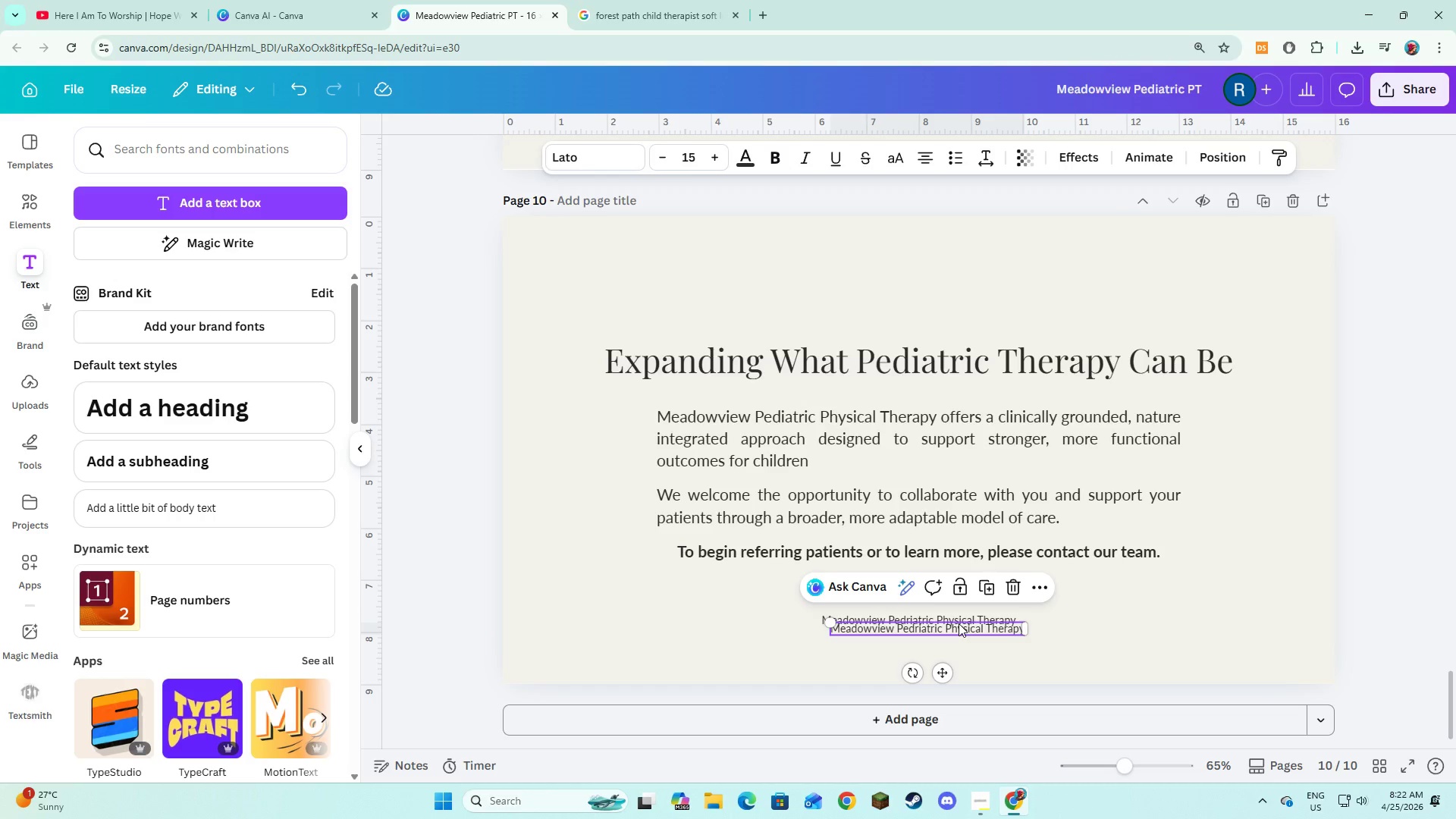 
left_click_drag(start_coordinate=[956, 635], to_coordinate=[950, 648])
 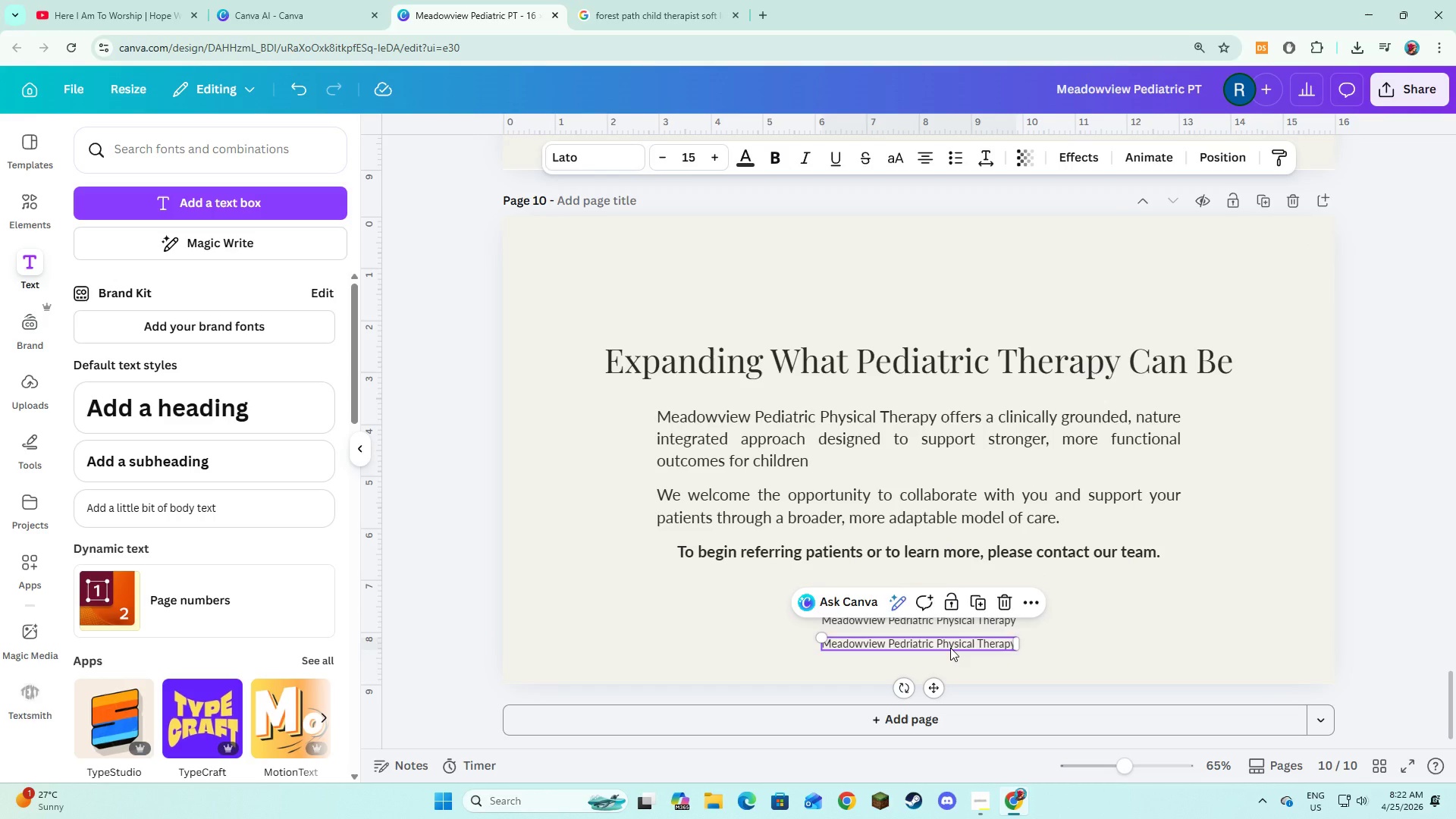 
left_click([950, 648])
 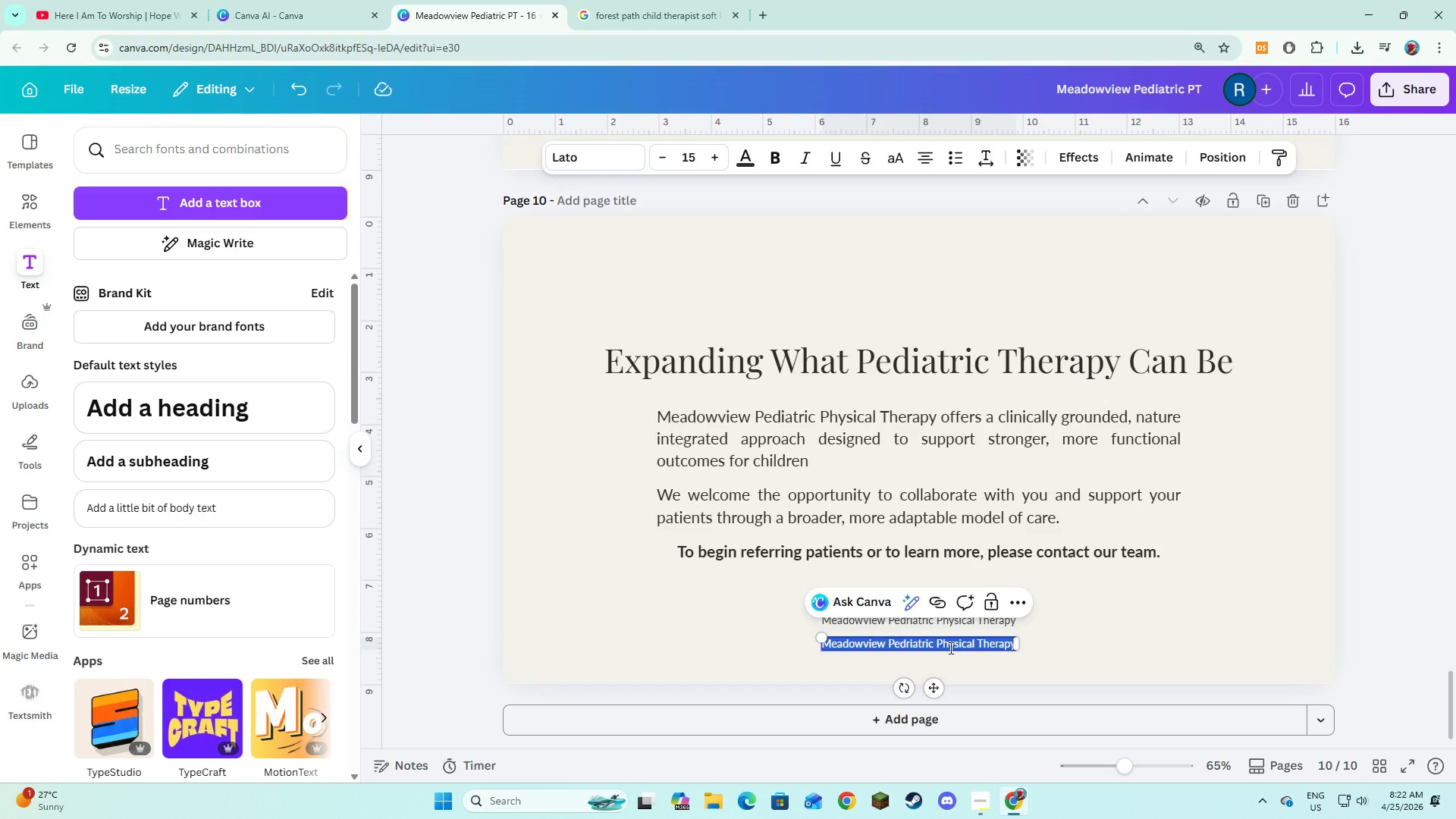 
wait(9.98)
 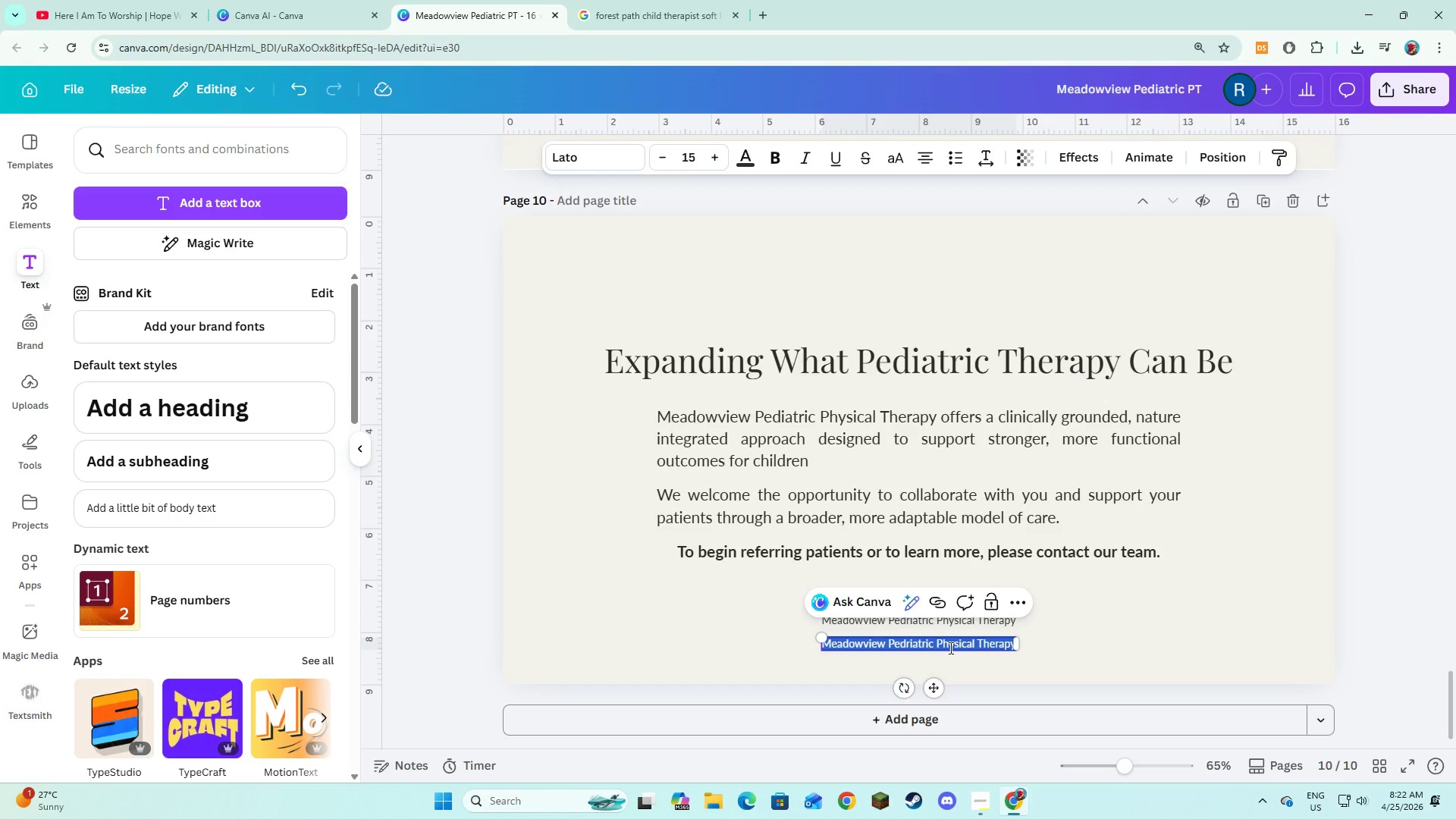 
type(+91(123) 4567-890)
 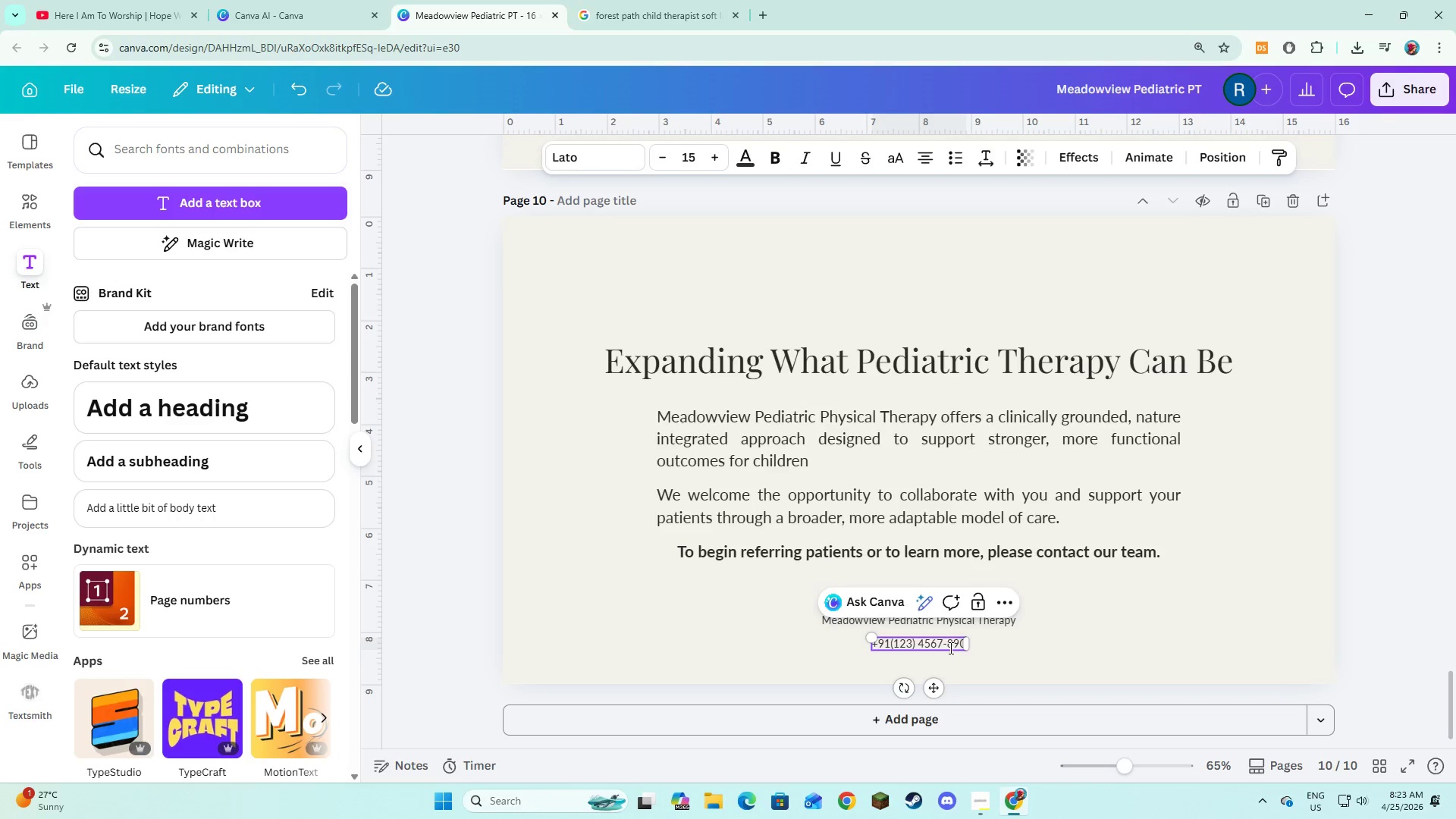 
double_click([946, 646])
 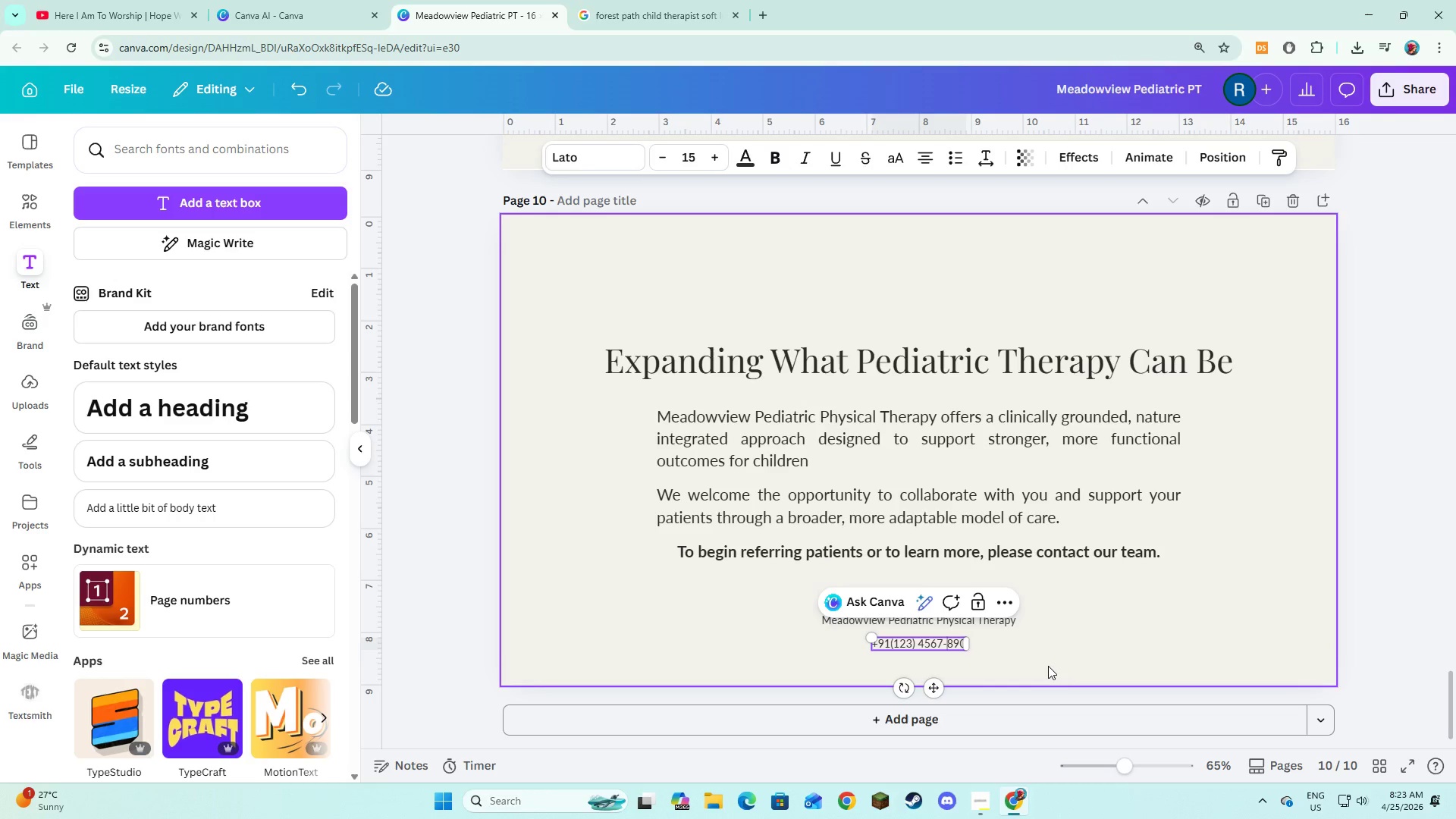 
triple_click([1048, 666])
 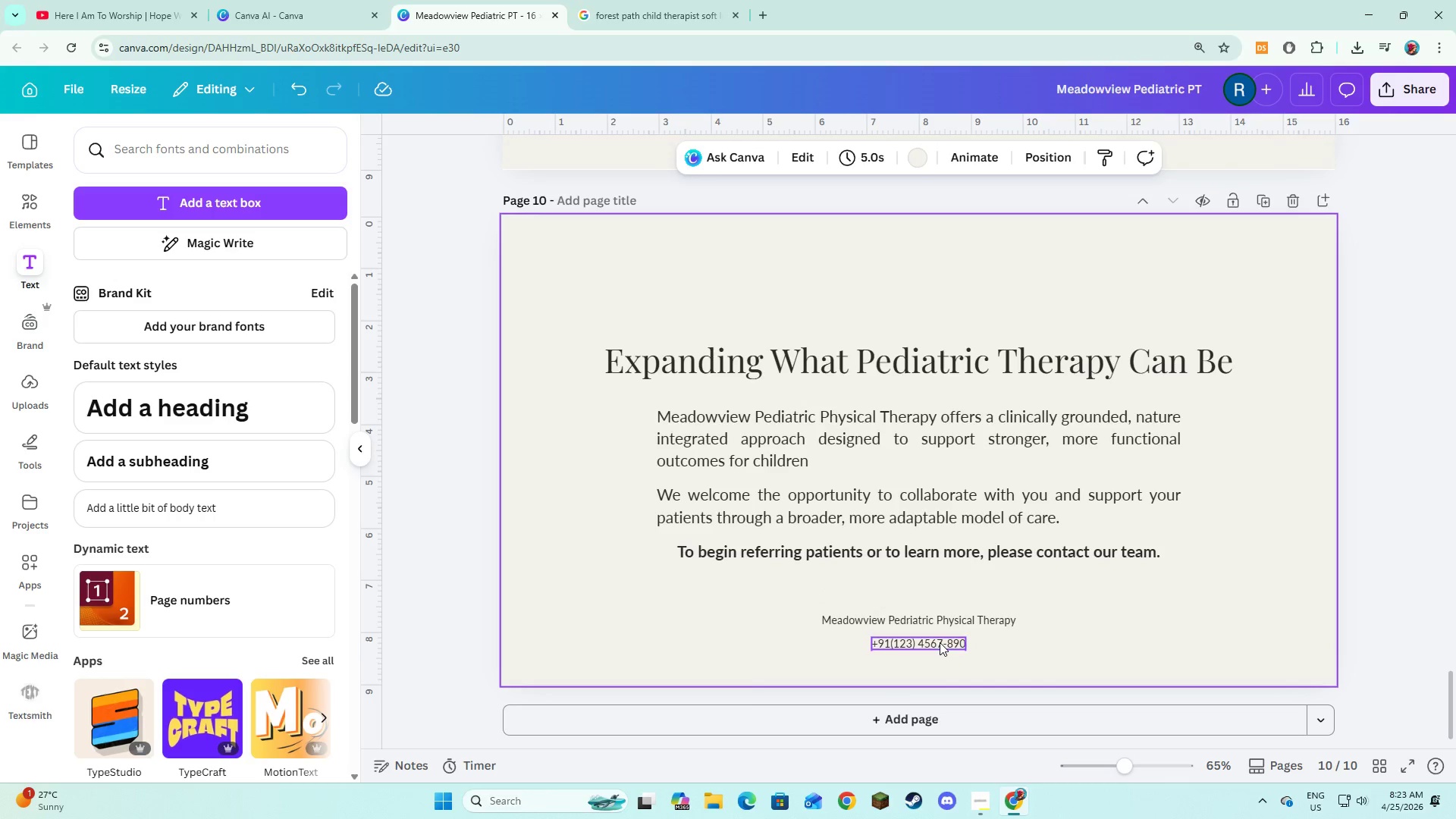 
left_click_drag(start_coordinate=[940, 642], to_coordinate=[890, 643])
 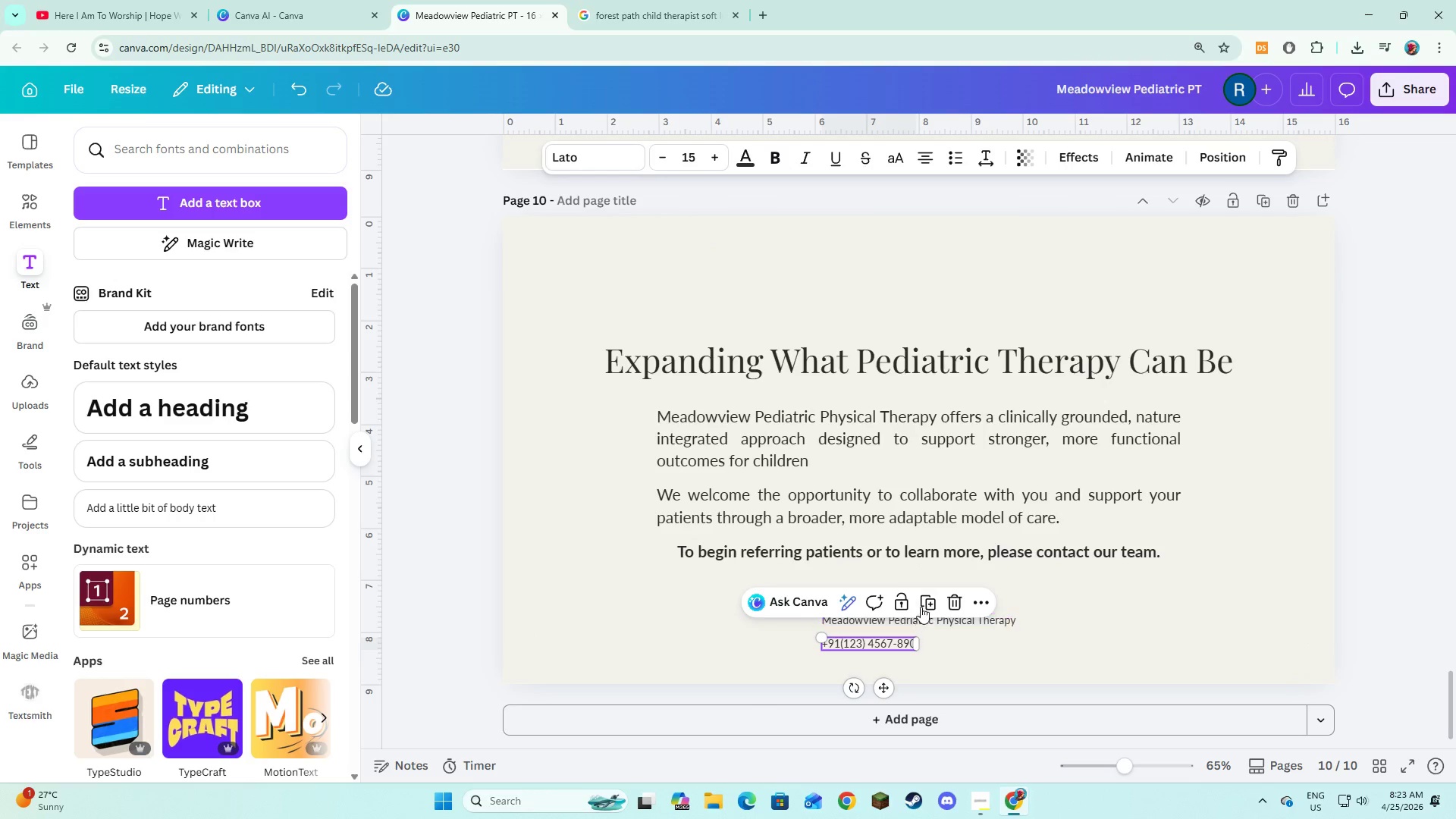 
left_click([921, 607])
 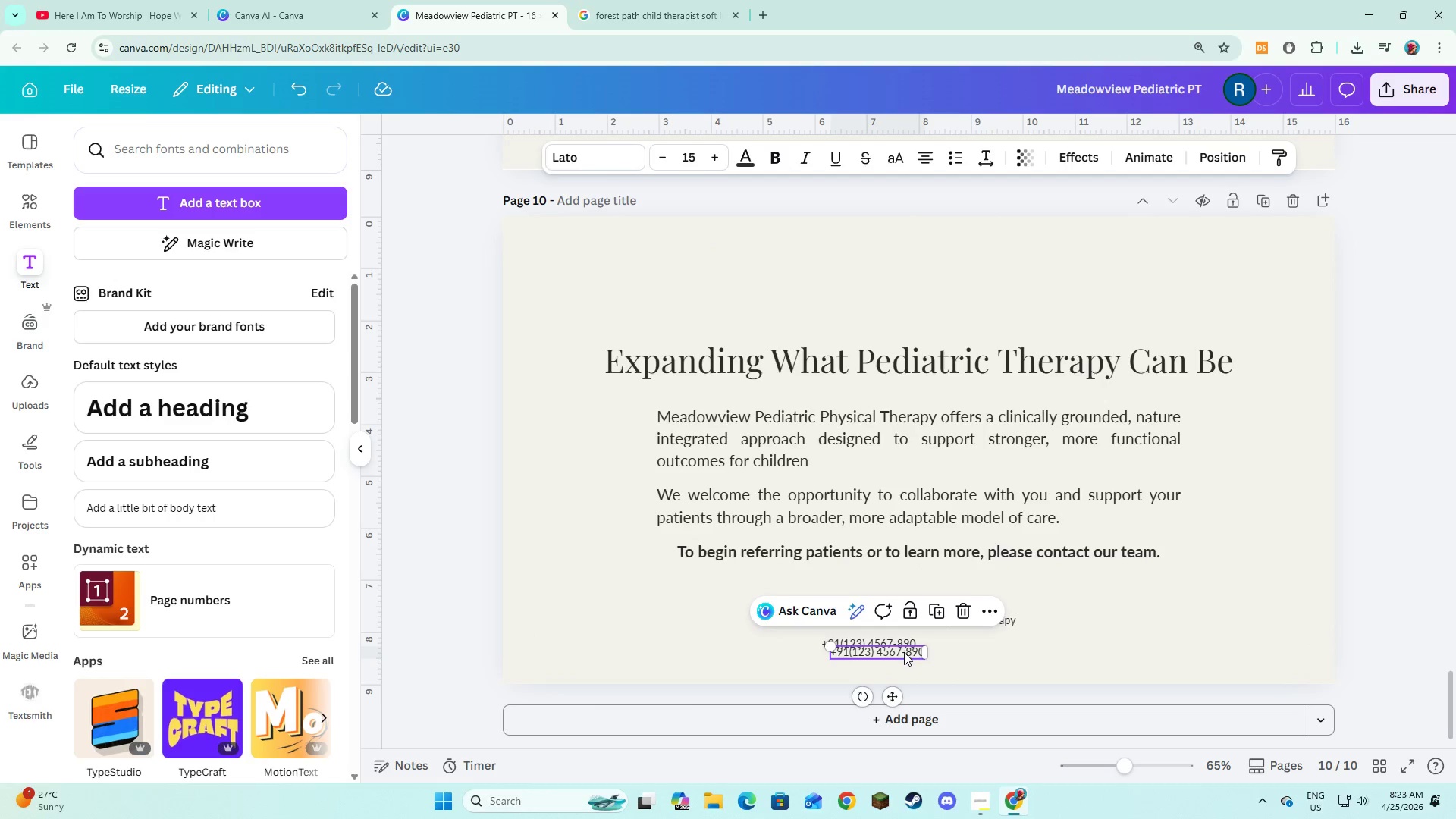 
left_click_drag(start_coordinate=[904, 652], to_coordinate=[1013, 644])
 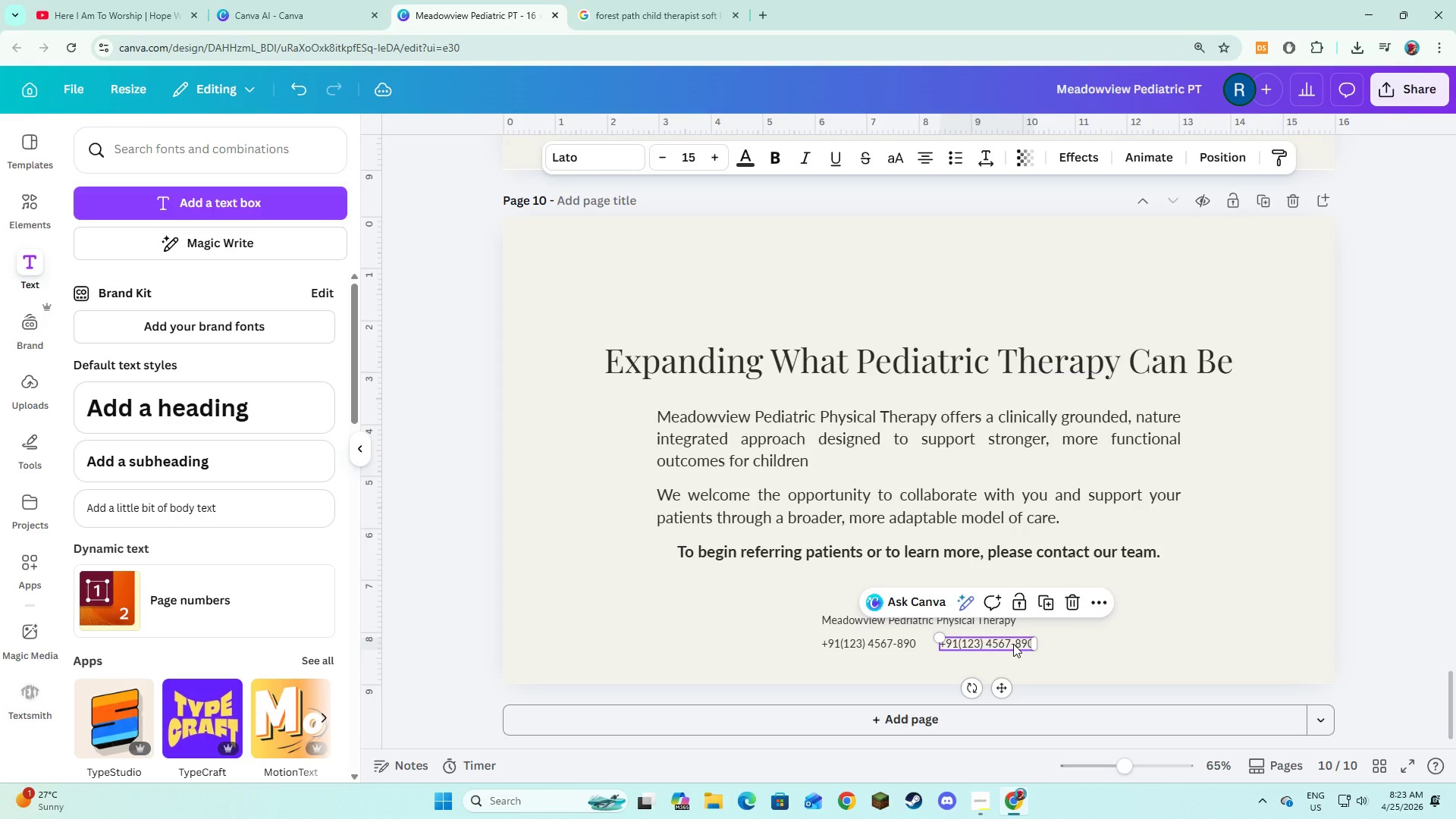 
left_click([1013, 644])
 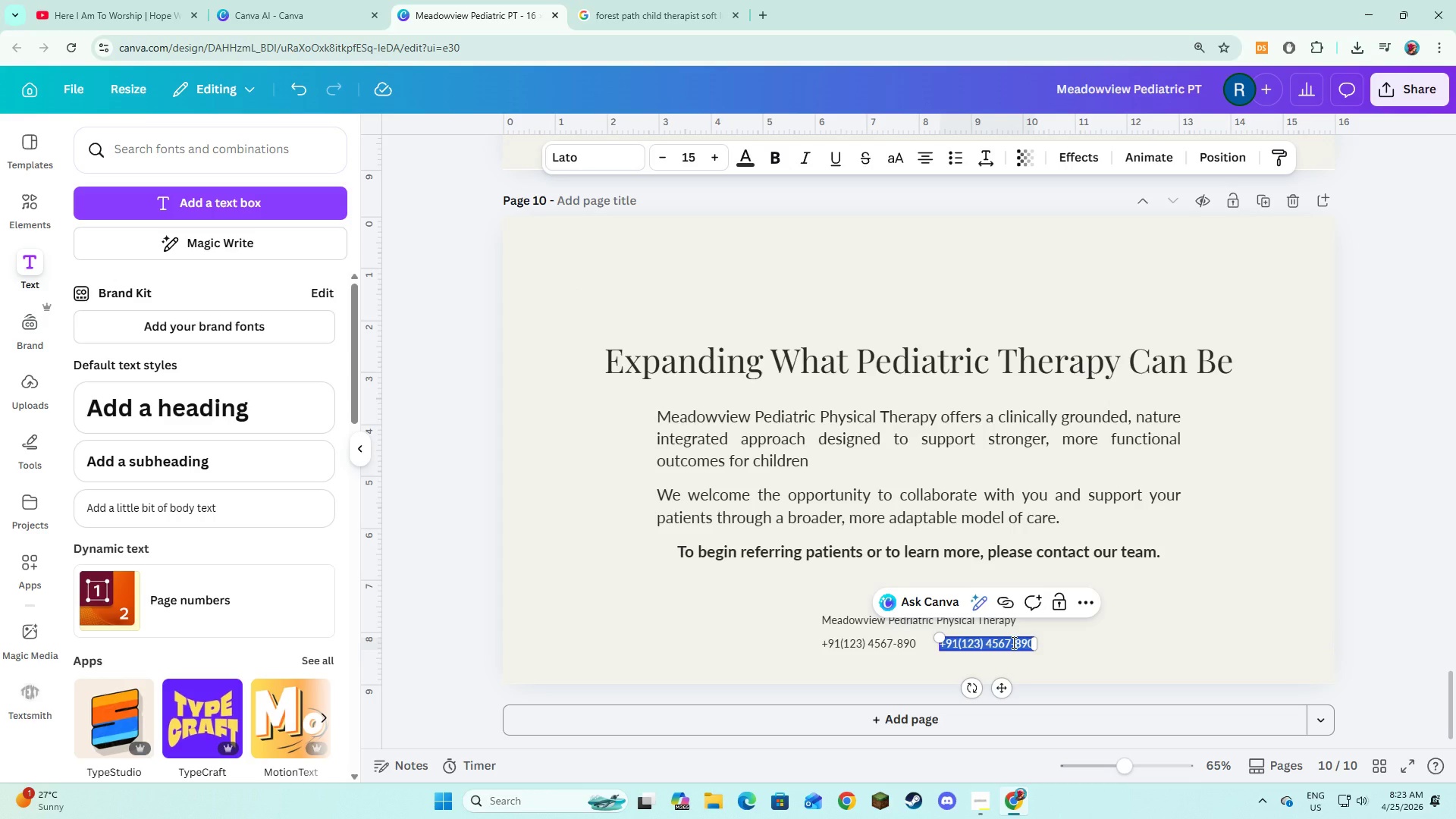 
type(hello@)
key(Backspace)
key(Backspace)
key(Backspace)
key(Backspace)
key(Backspace)
key(Backspace)
type(meadoe)
key(Backspace)
type(wviewpediatric )
key(Backspace)
type(a)
key(Backspace)
type(@email.com)
 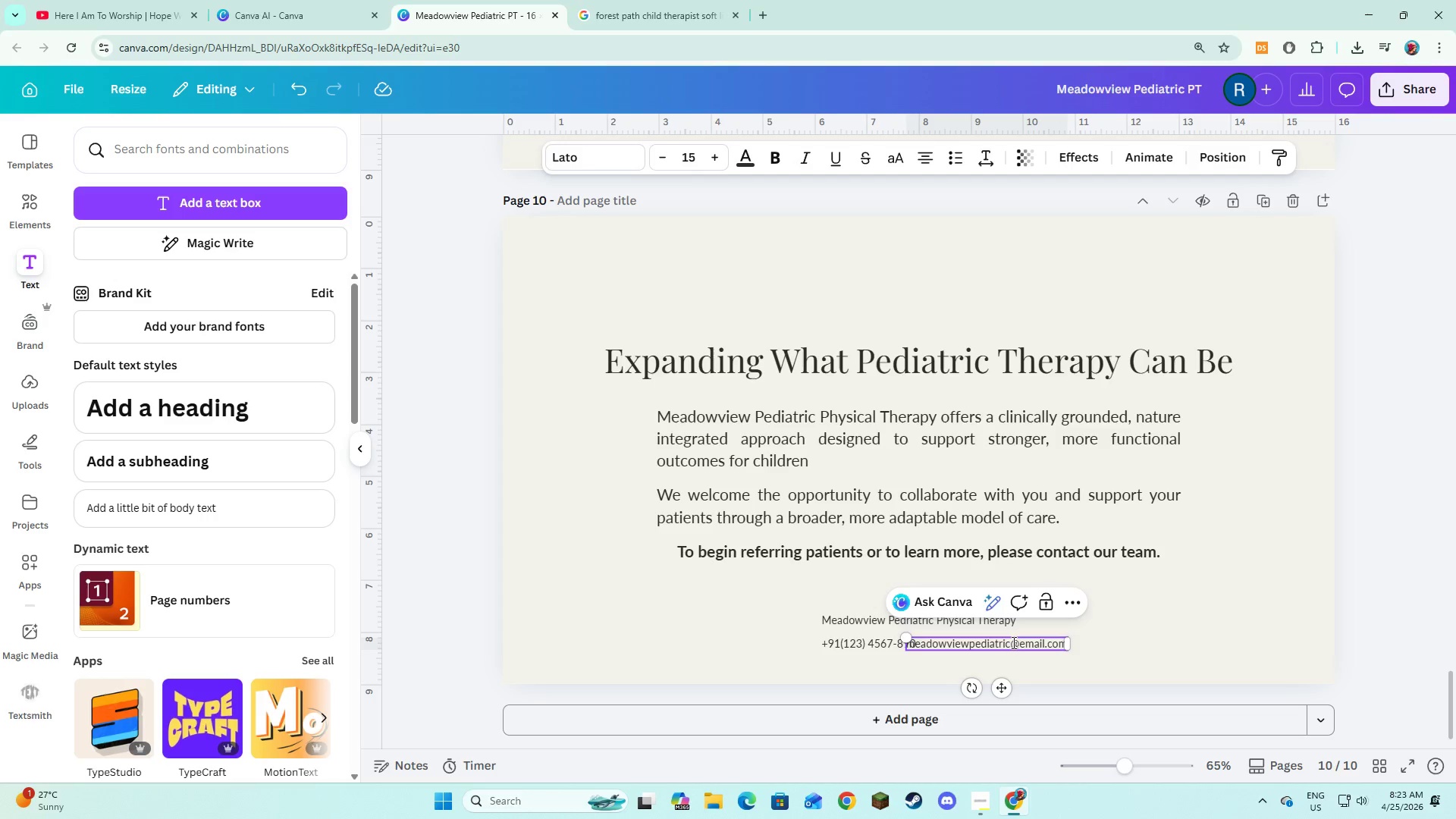 
left_click([1086, 677])
 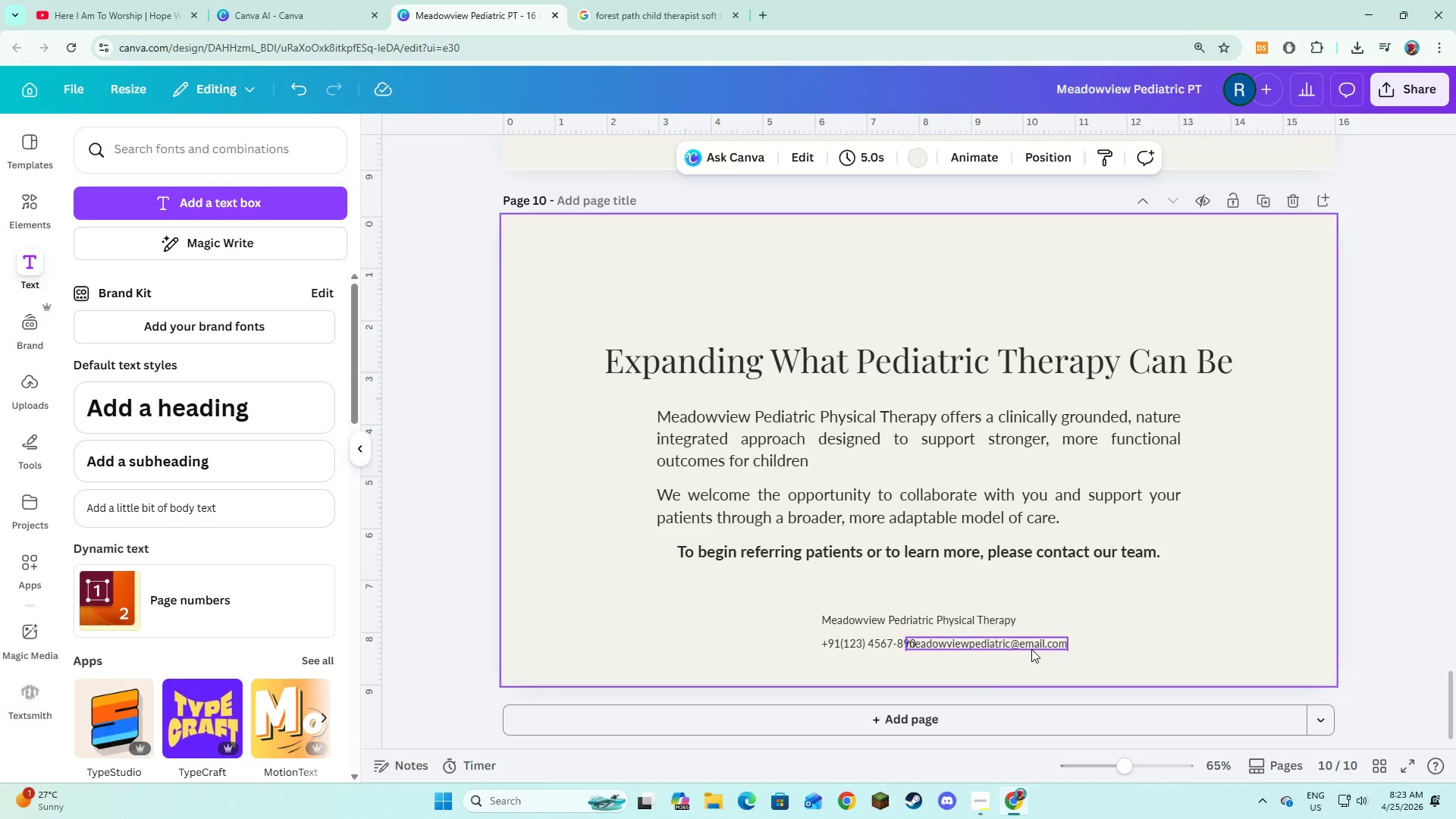 
left_click_drag(start_coordinate=[1031, 649], to_coordinate=[1052, 649])
 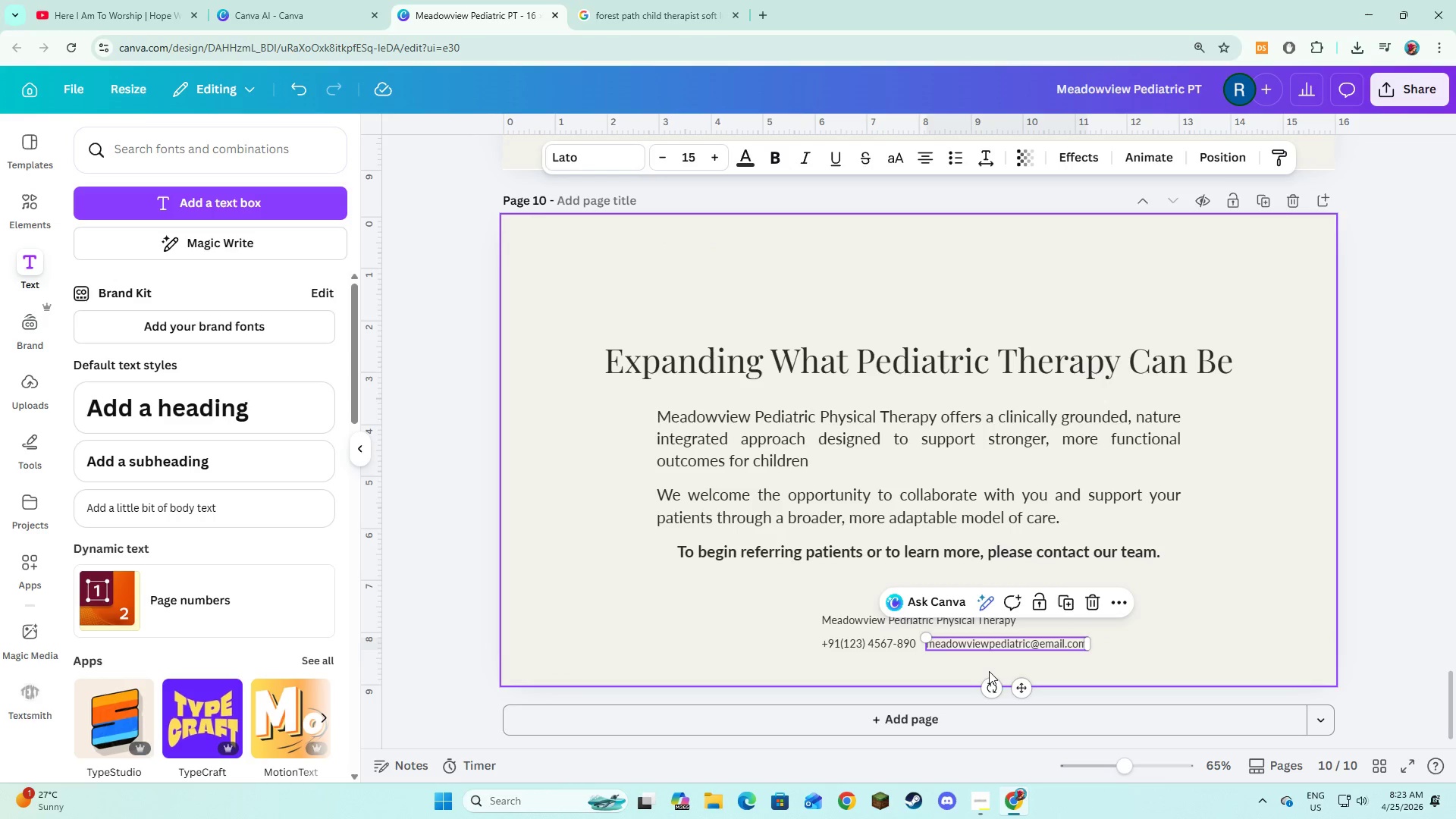 
left_click([989, 671])
 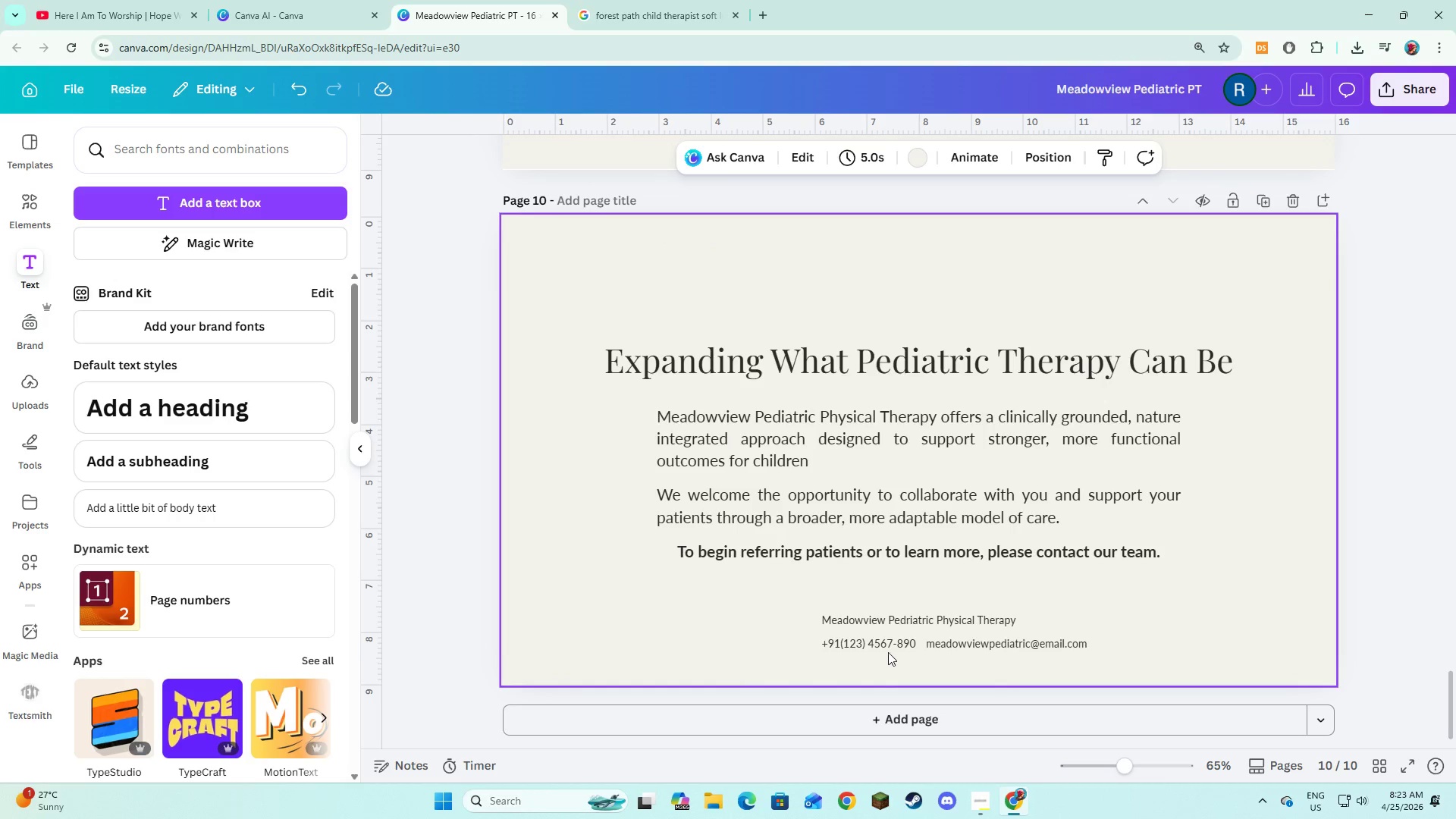 
left_click([890, 646])
 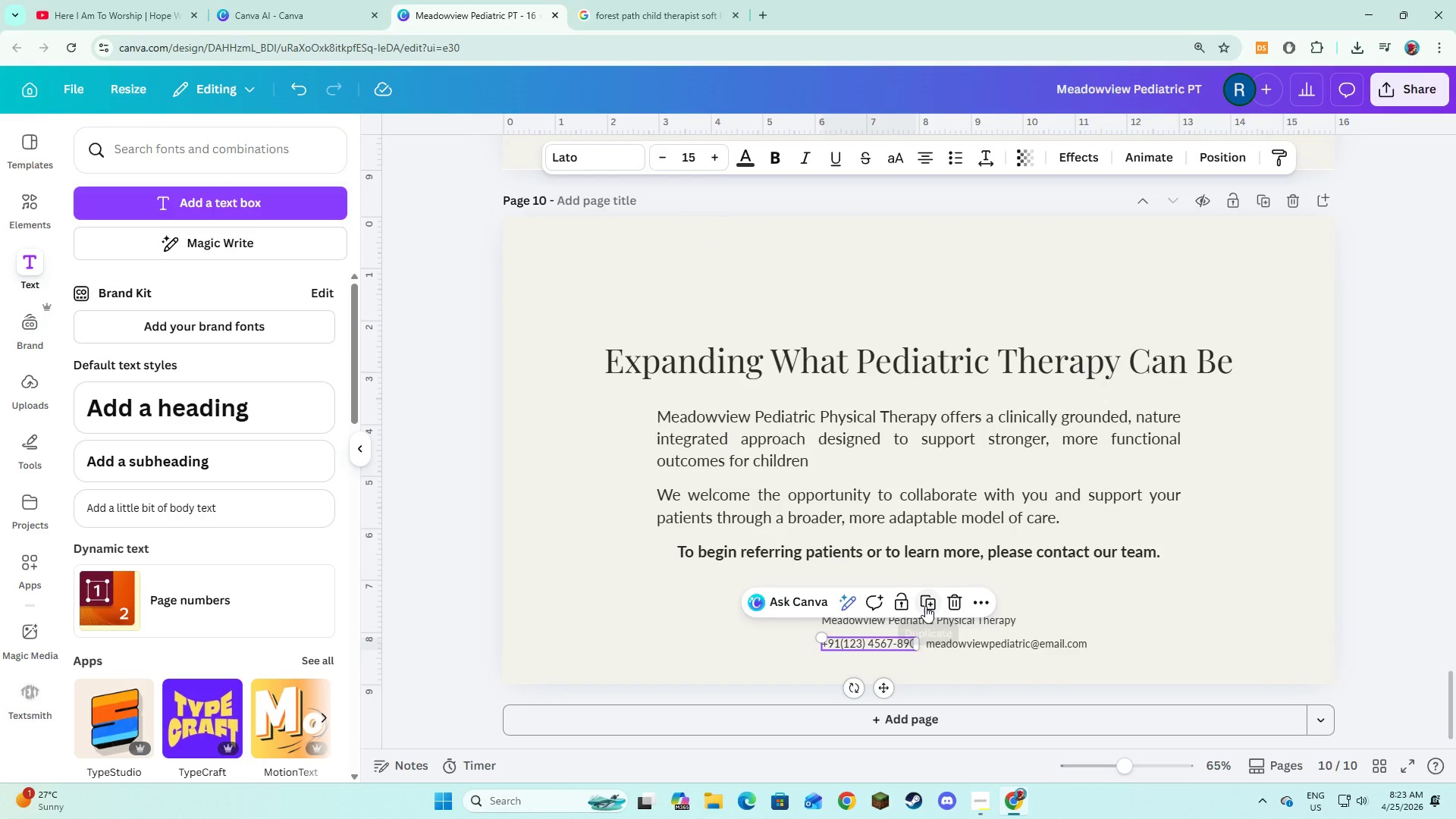 
left_click([927, 604])
 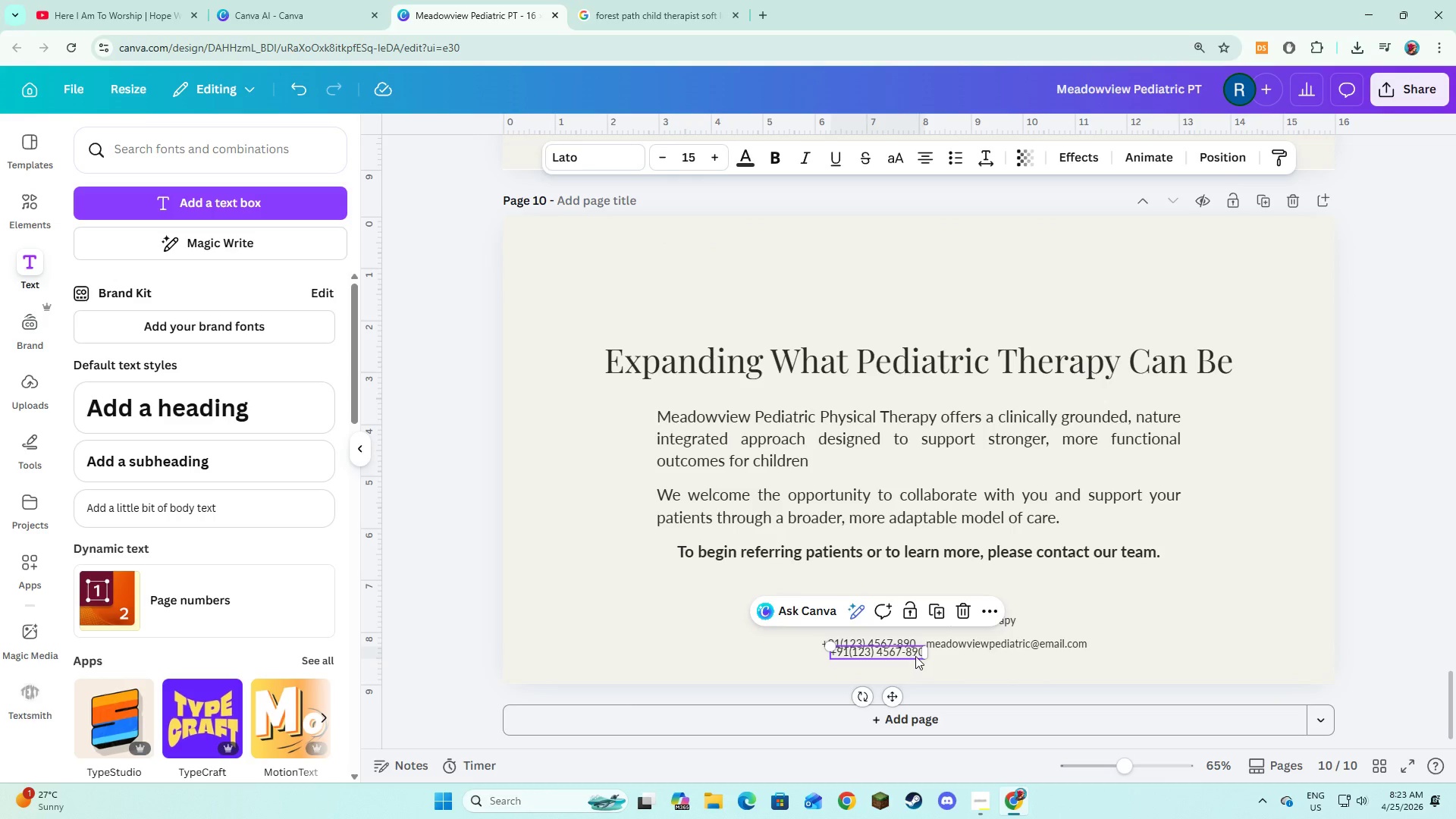 
left_click_drag(start_coordinate=[912, 652], to_coordinate=[936, 657])
 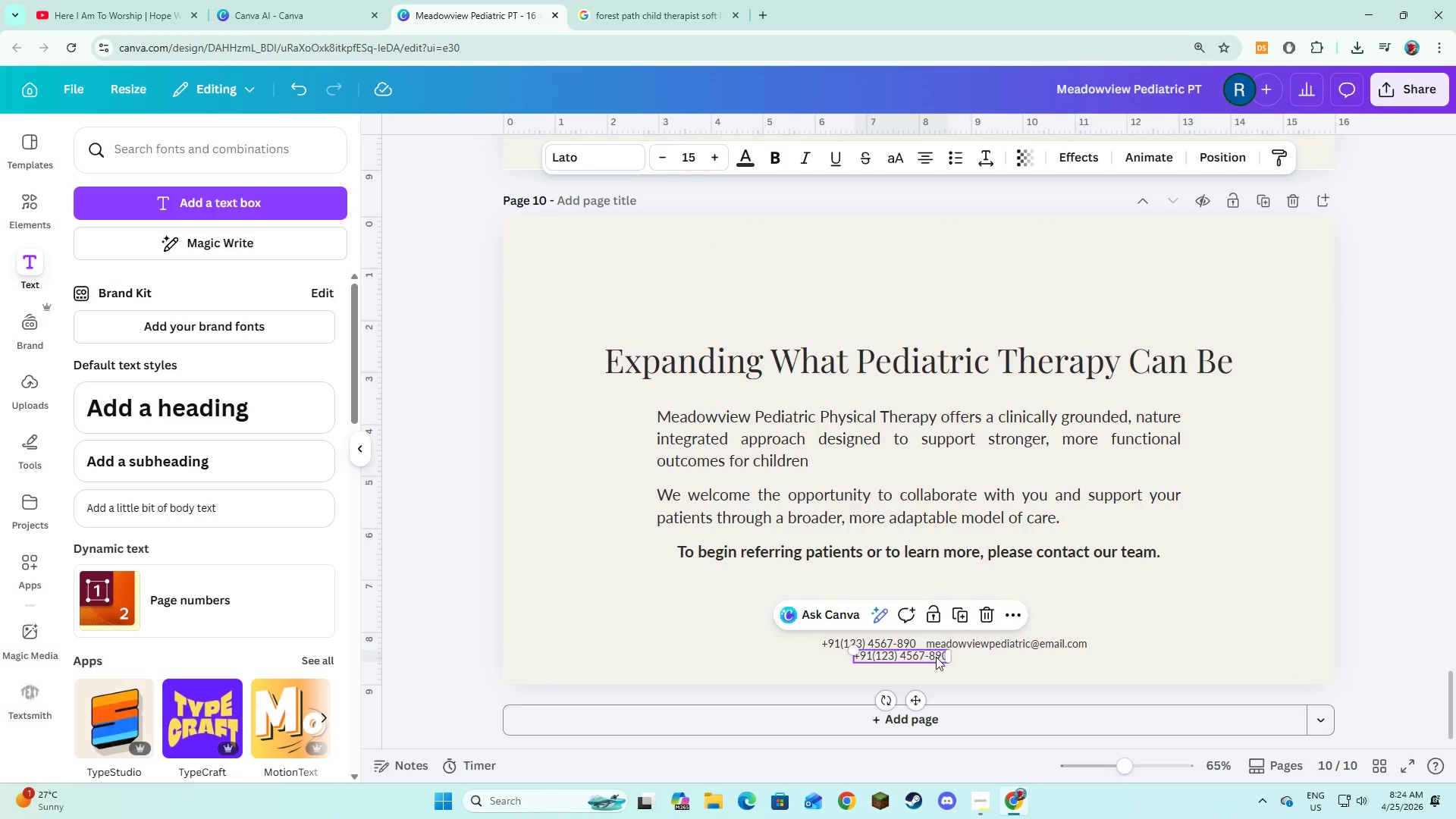 
left_click([936, 657])
 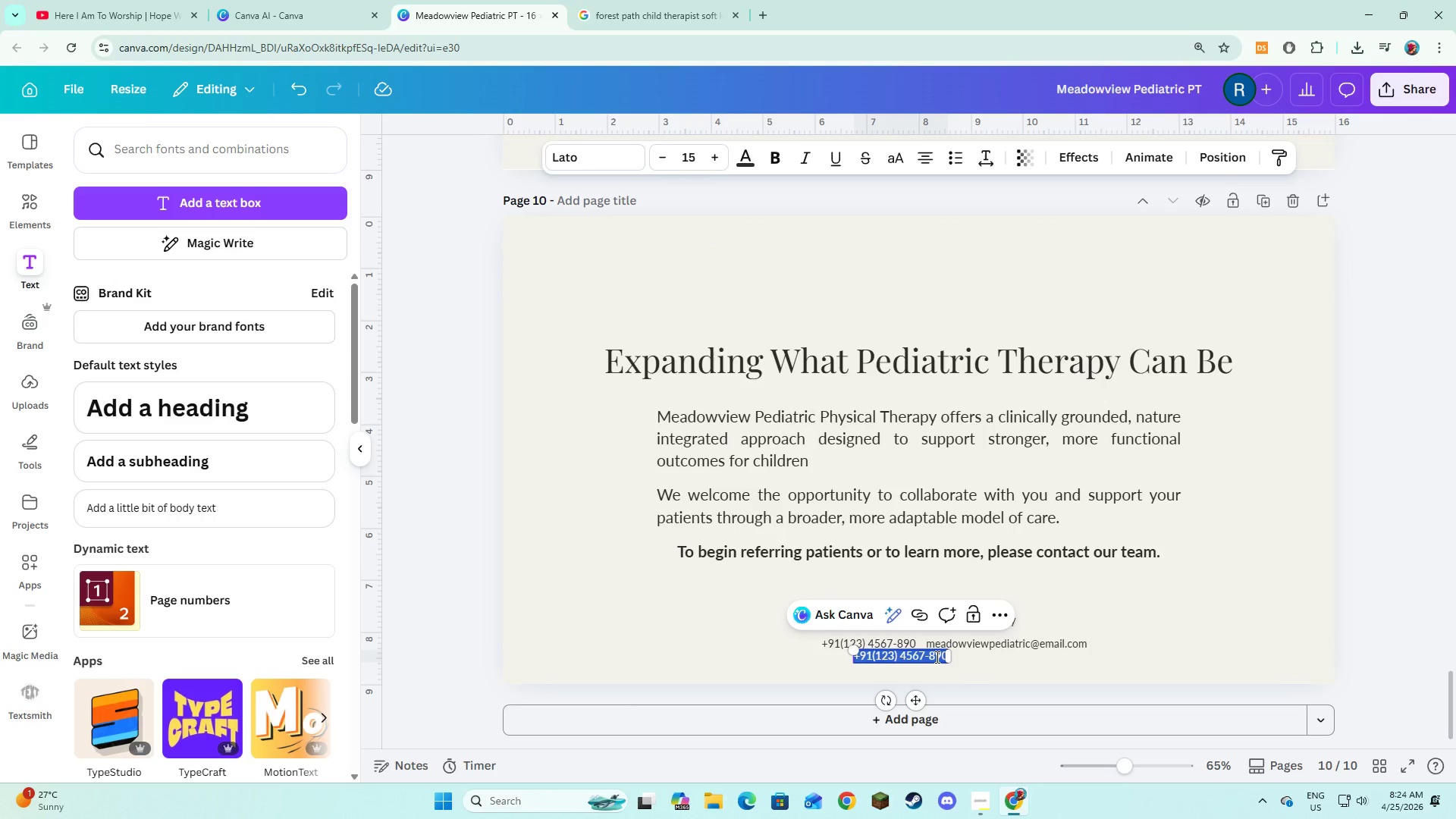 
key(Shift+Backslash)
 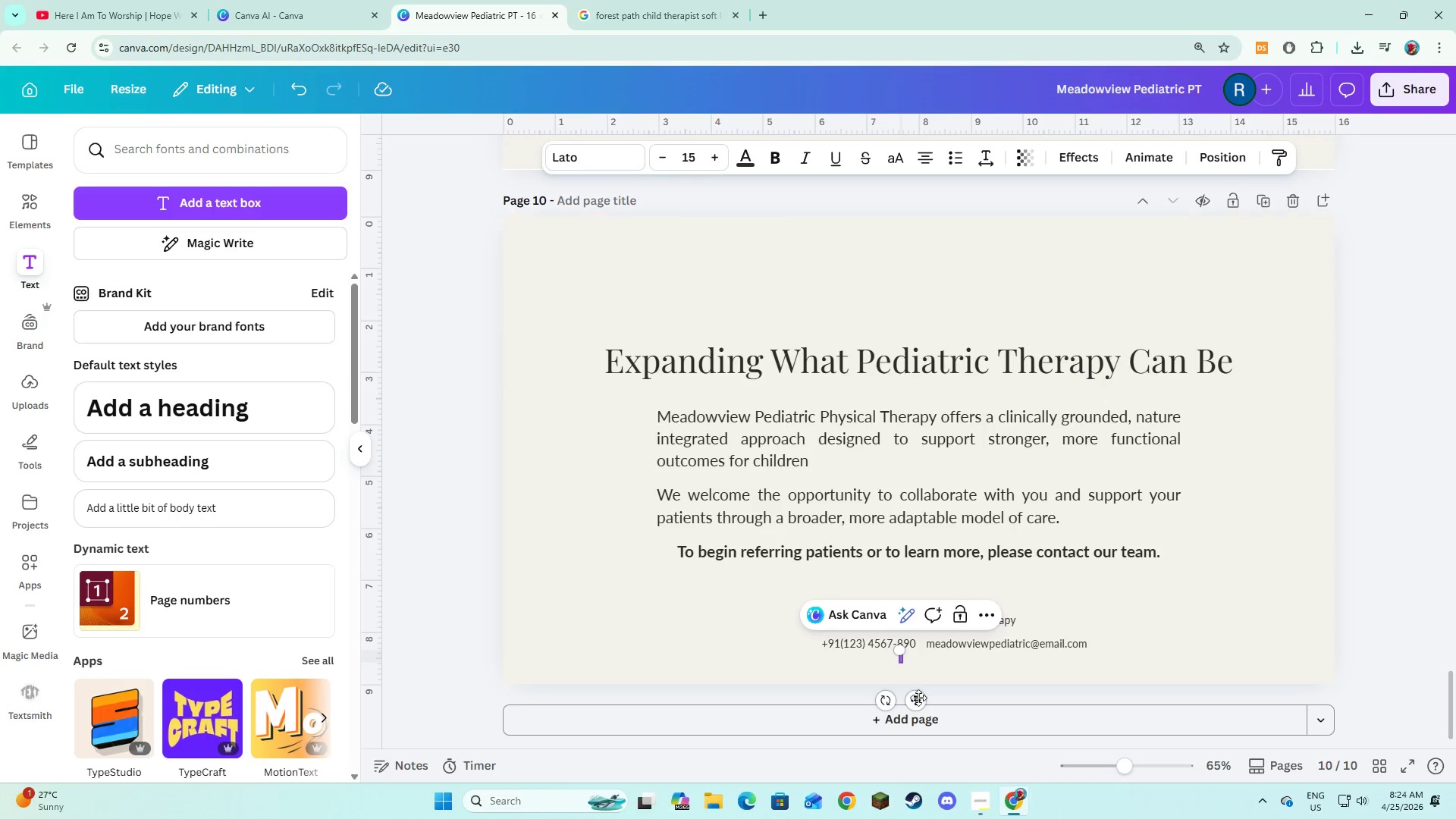 
left_click_drag(start_coordinate=[918, 699], to_coordinate=[939, 689])
 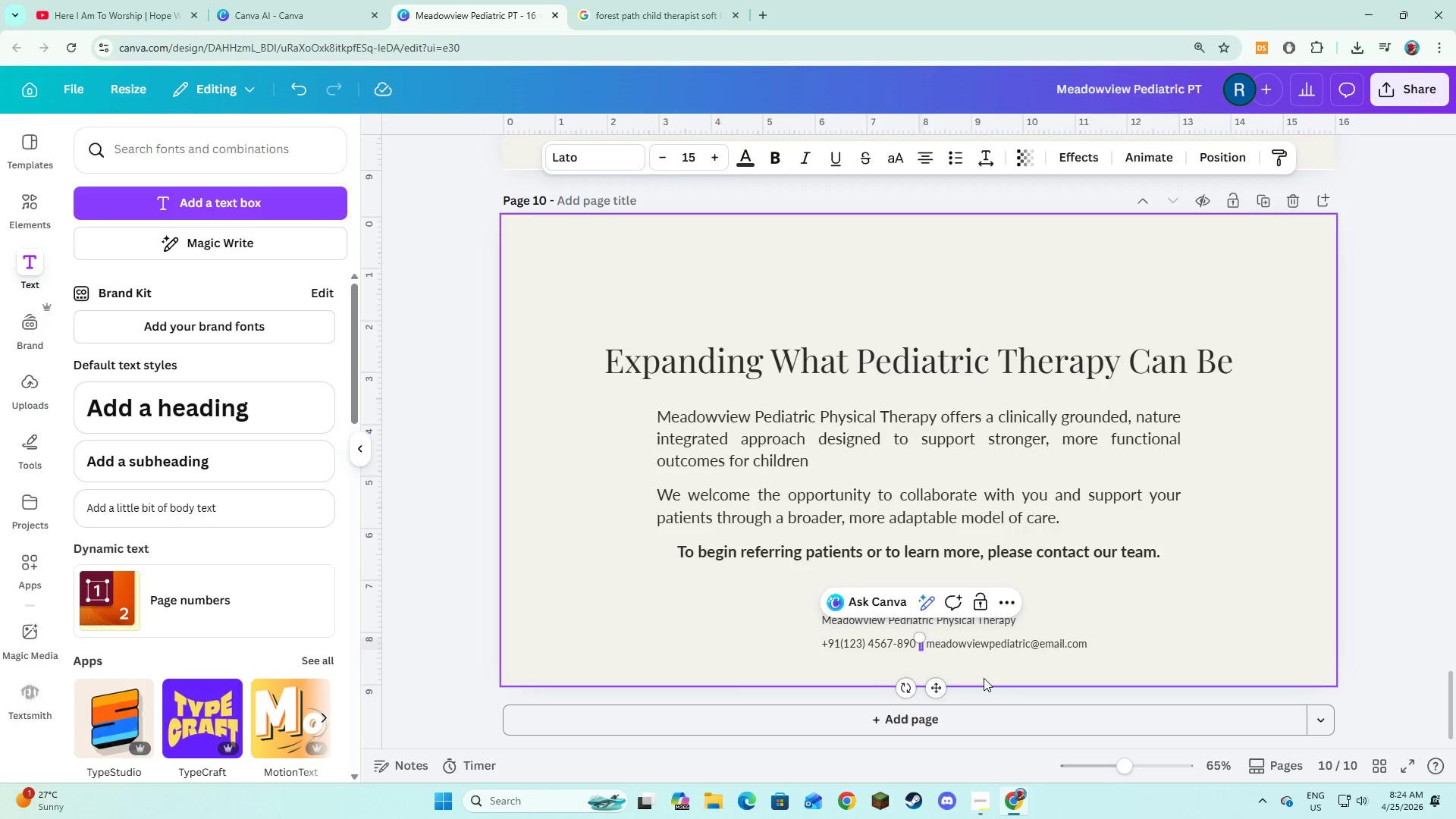 
left_click([984, 678])
 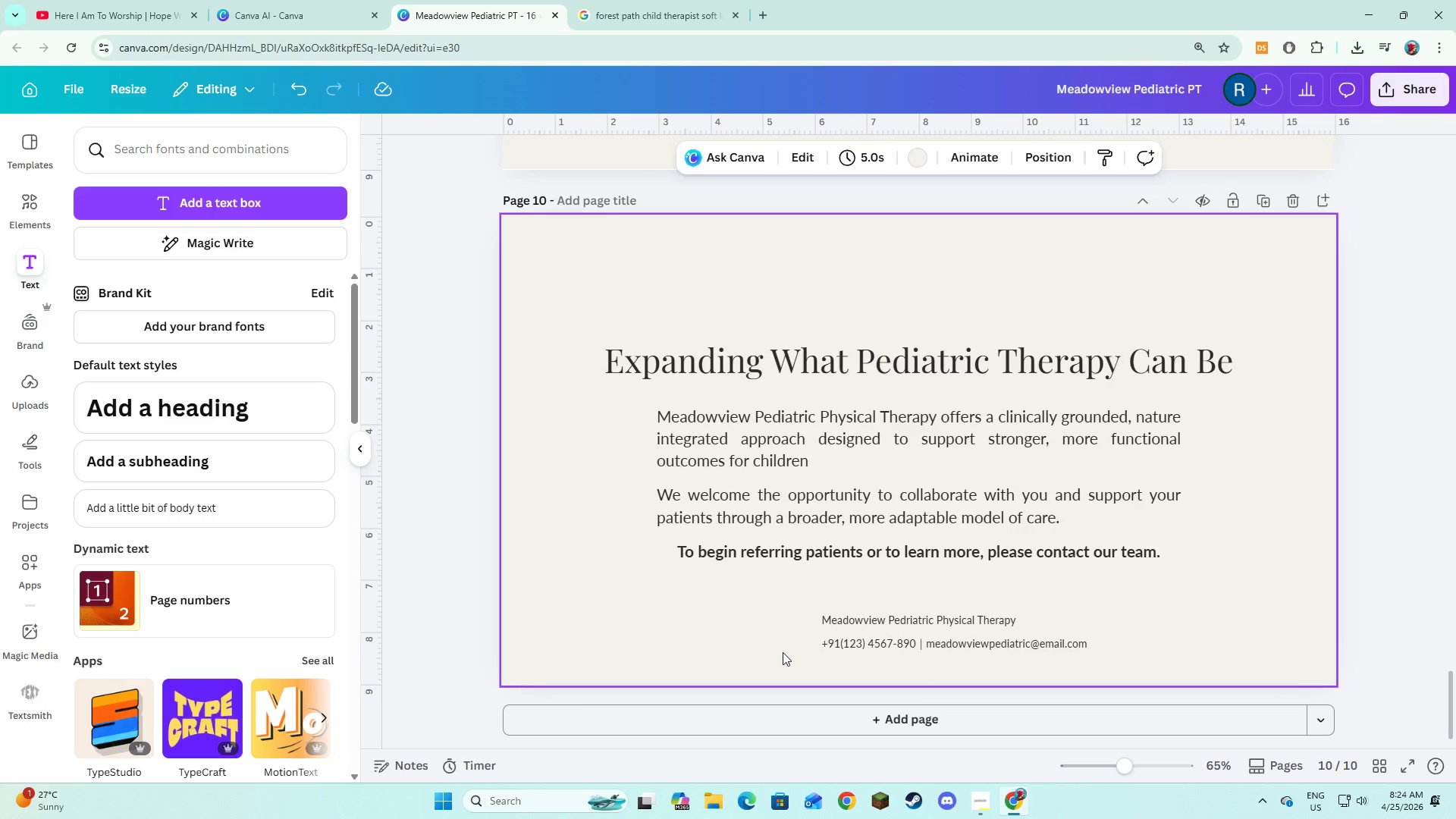 
left_click_drag(start_coordinate=[783, 643], to_coordinate=[988, 664])
 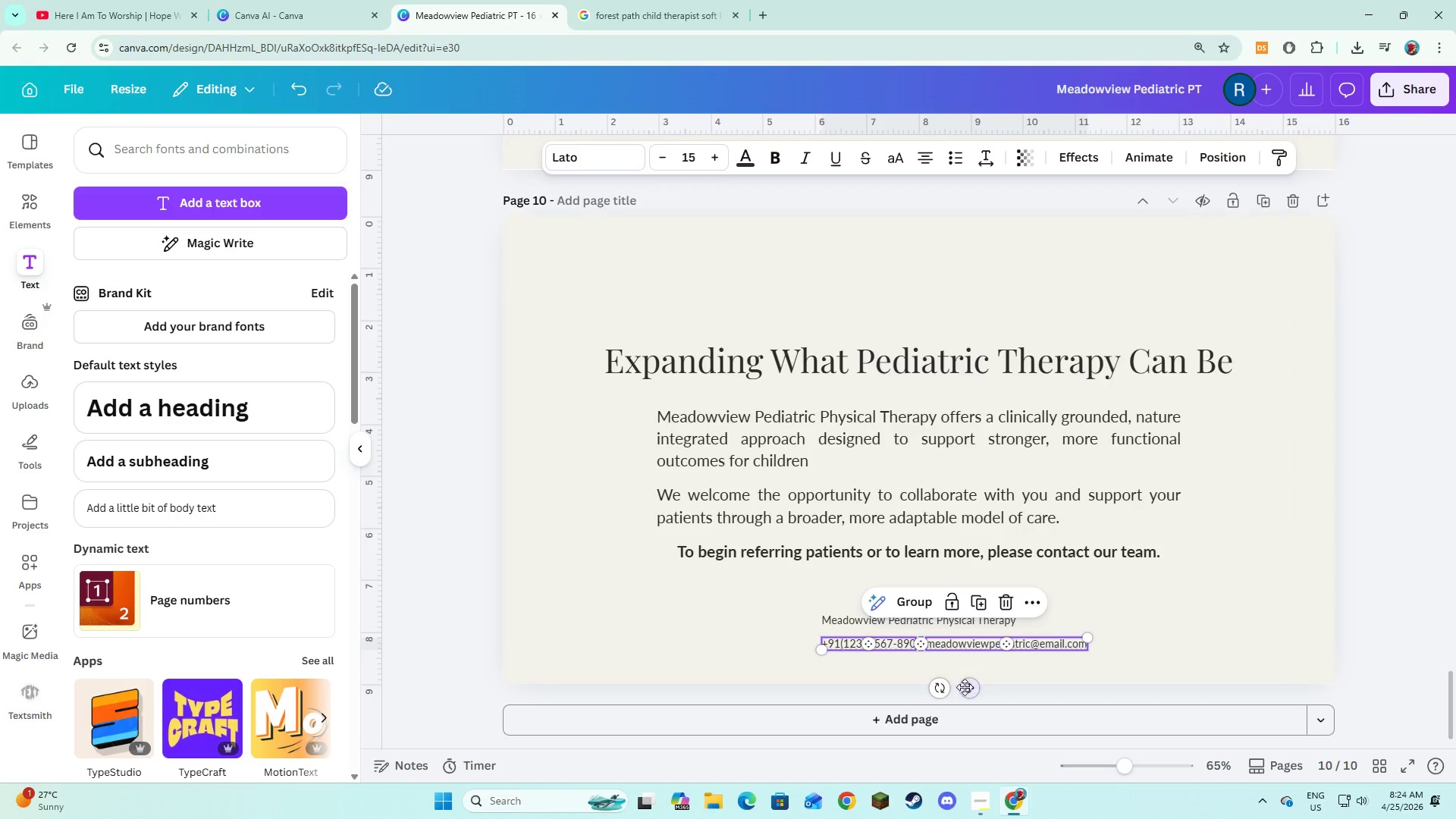 
left_click_drag(start_coordinate=[965, 687], to_coordinate=[931, 687])
 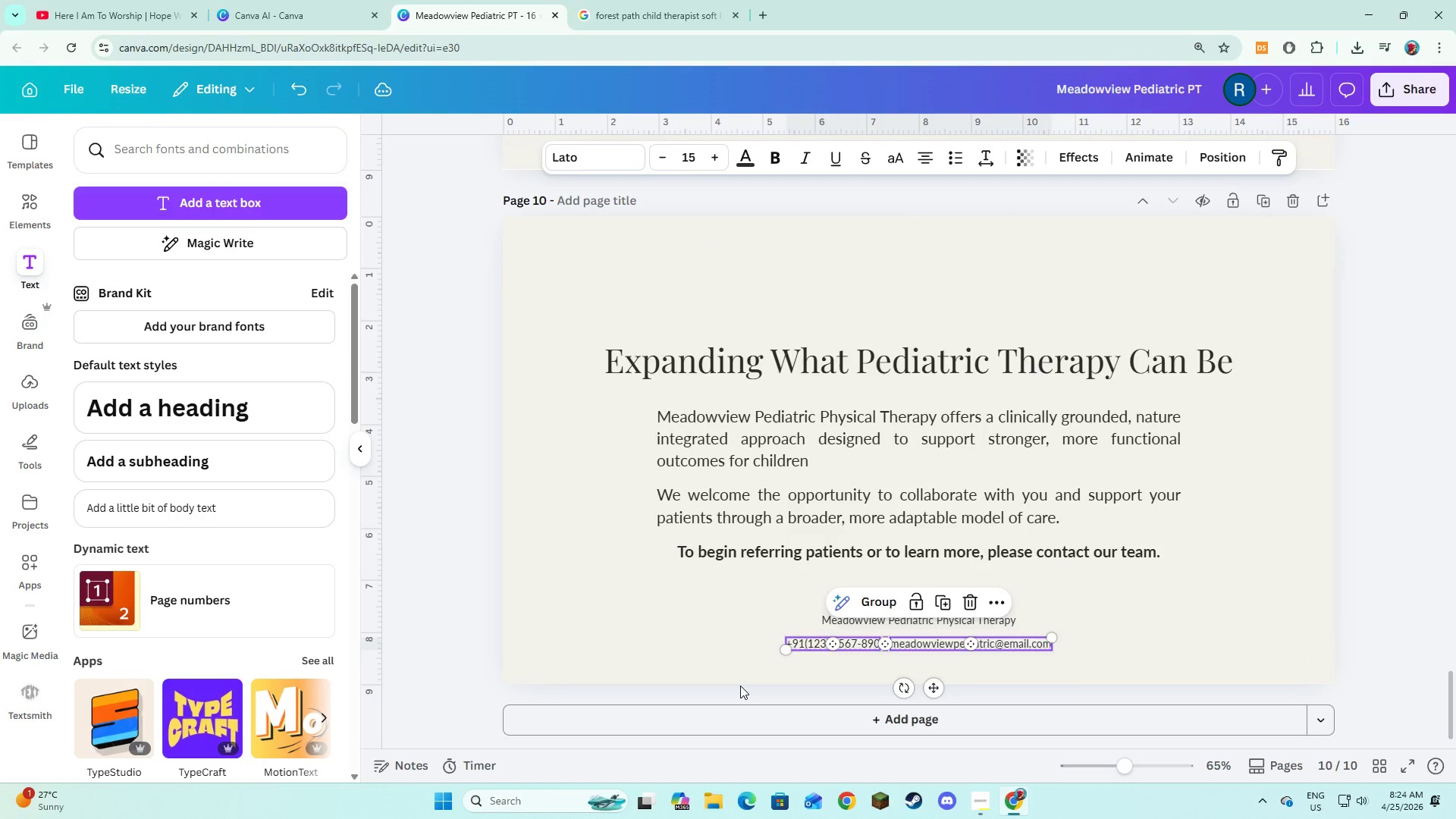 
left_click([740, 686])
 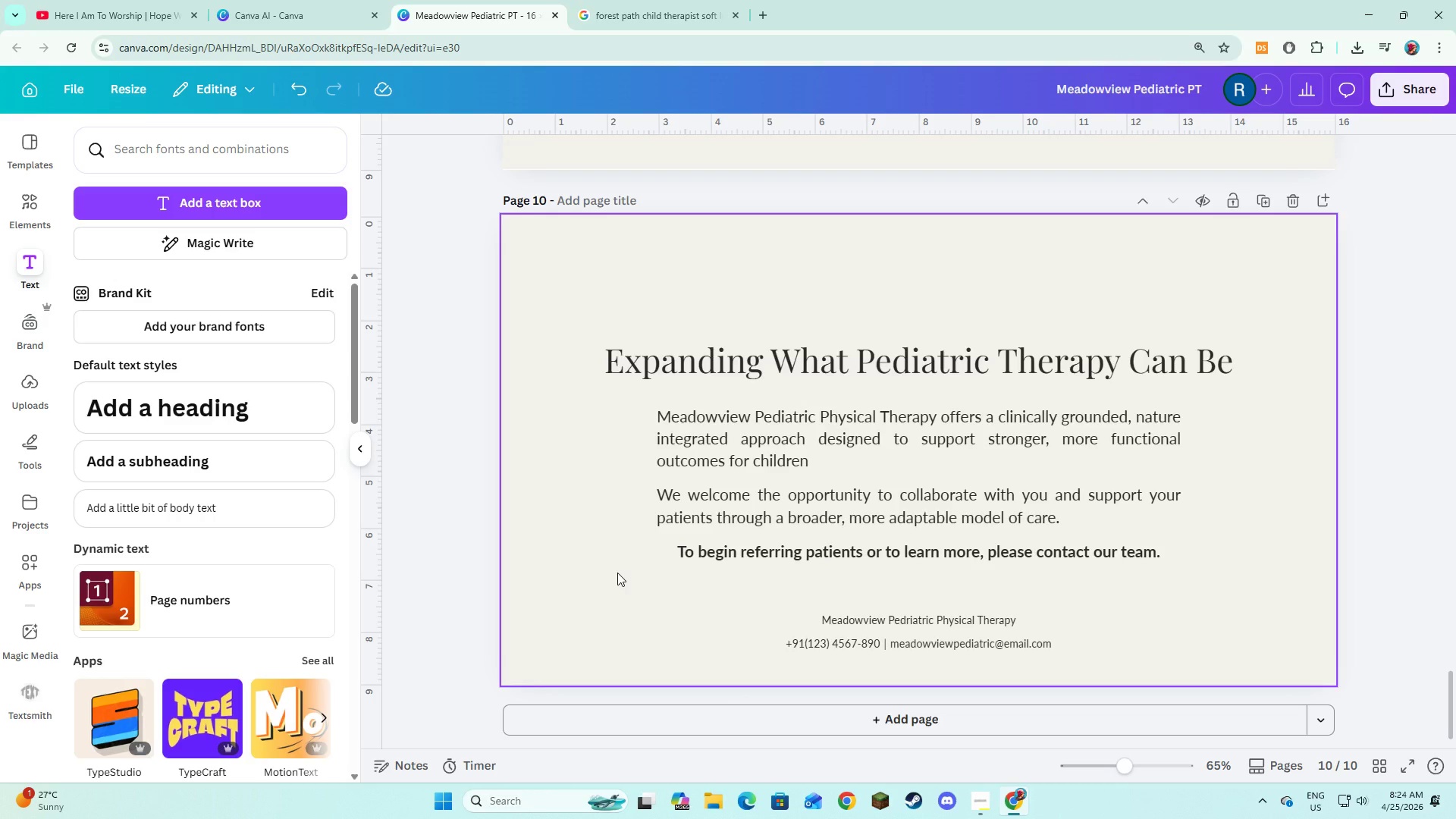 
wait(14.95)
 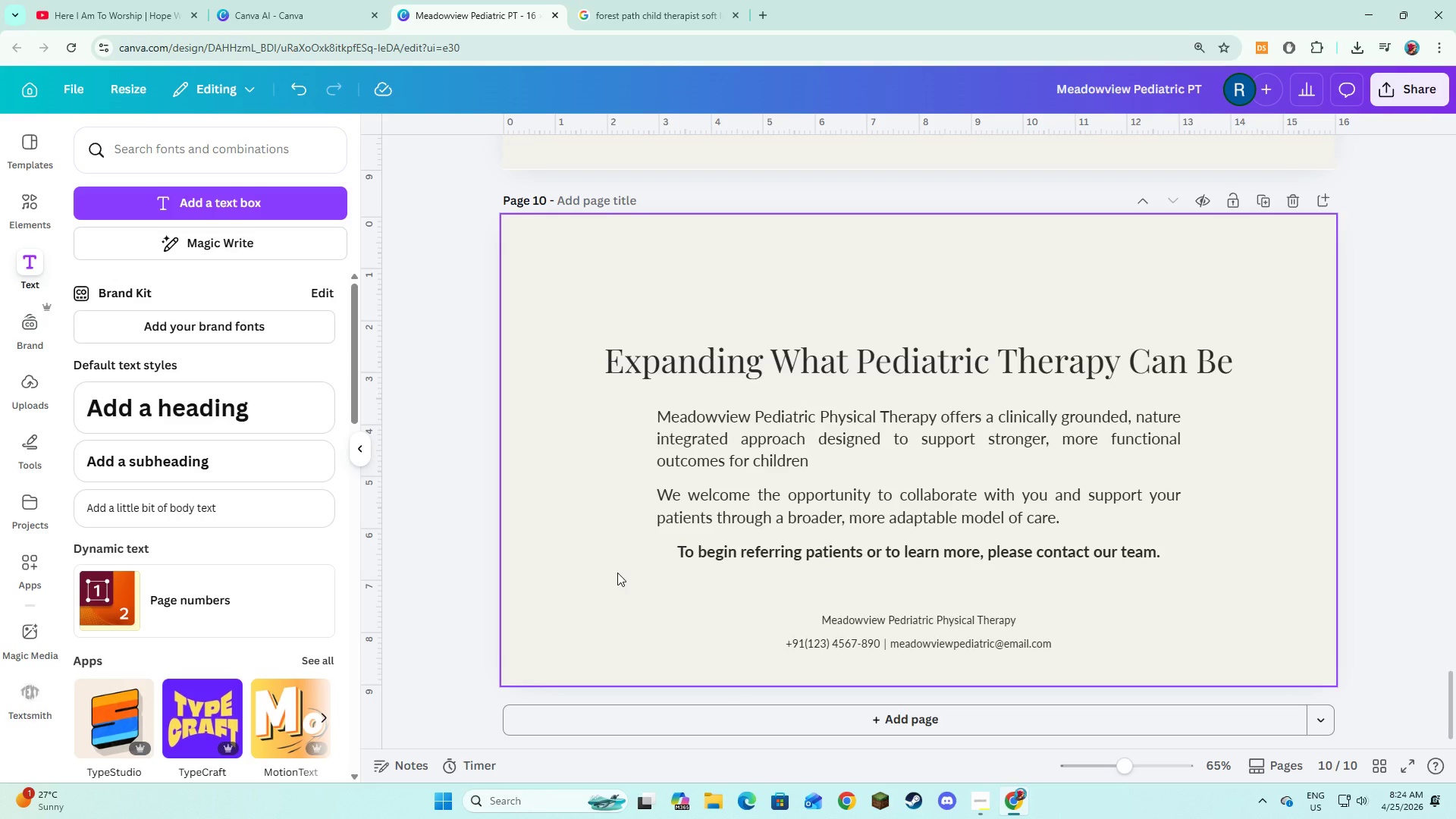 
left_click([18, 203])
 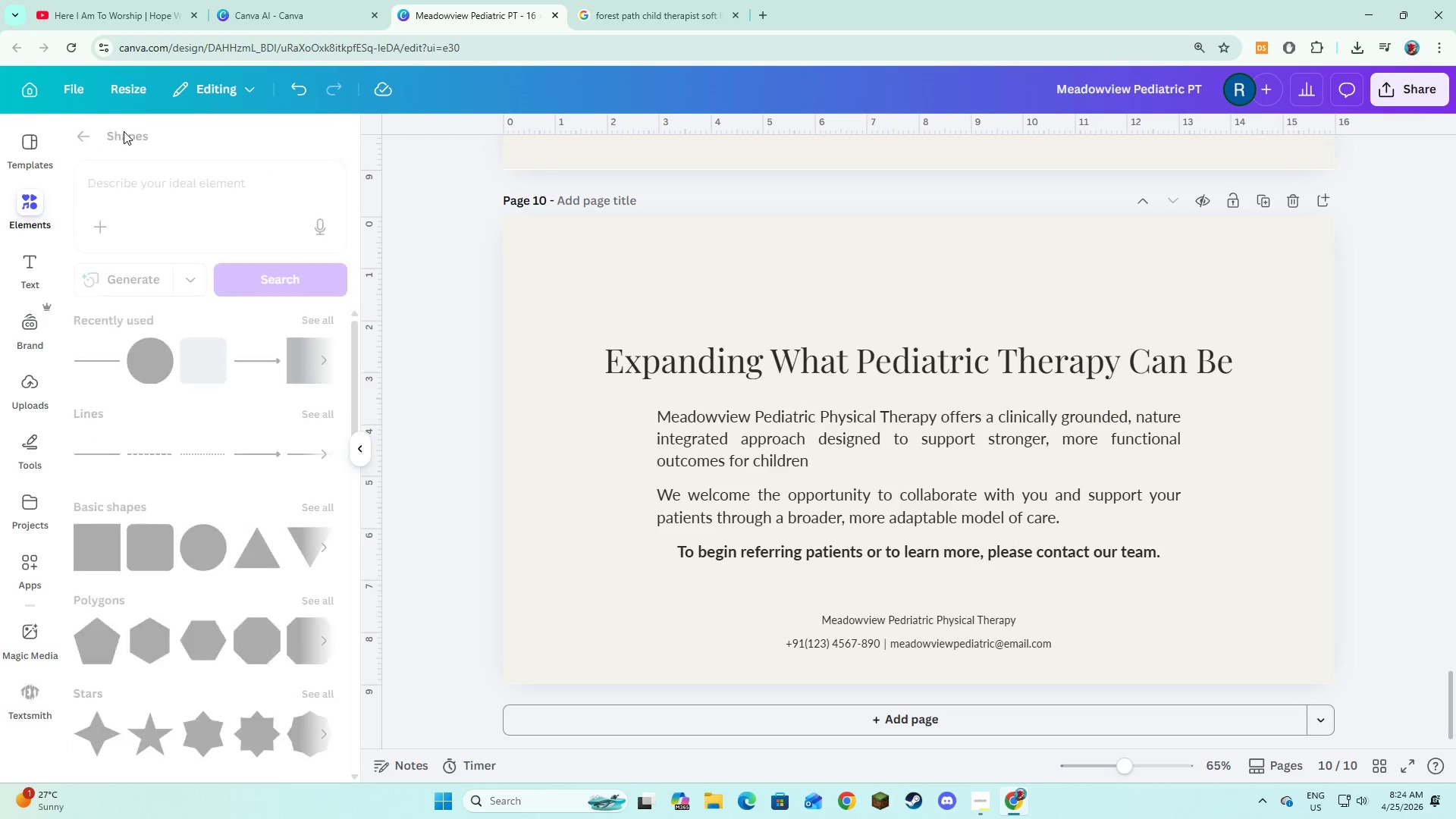 
left_click([149, 152])
 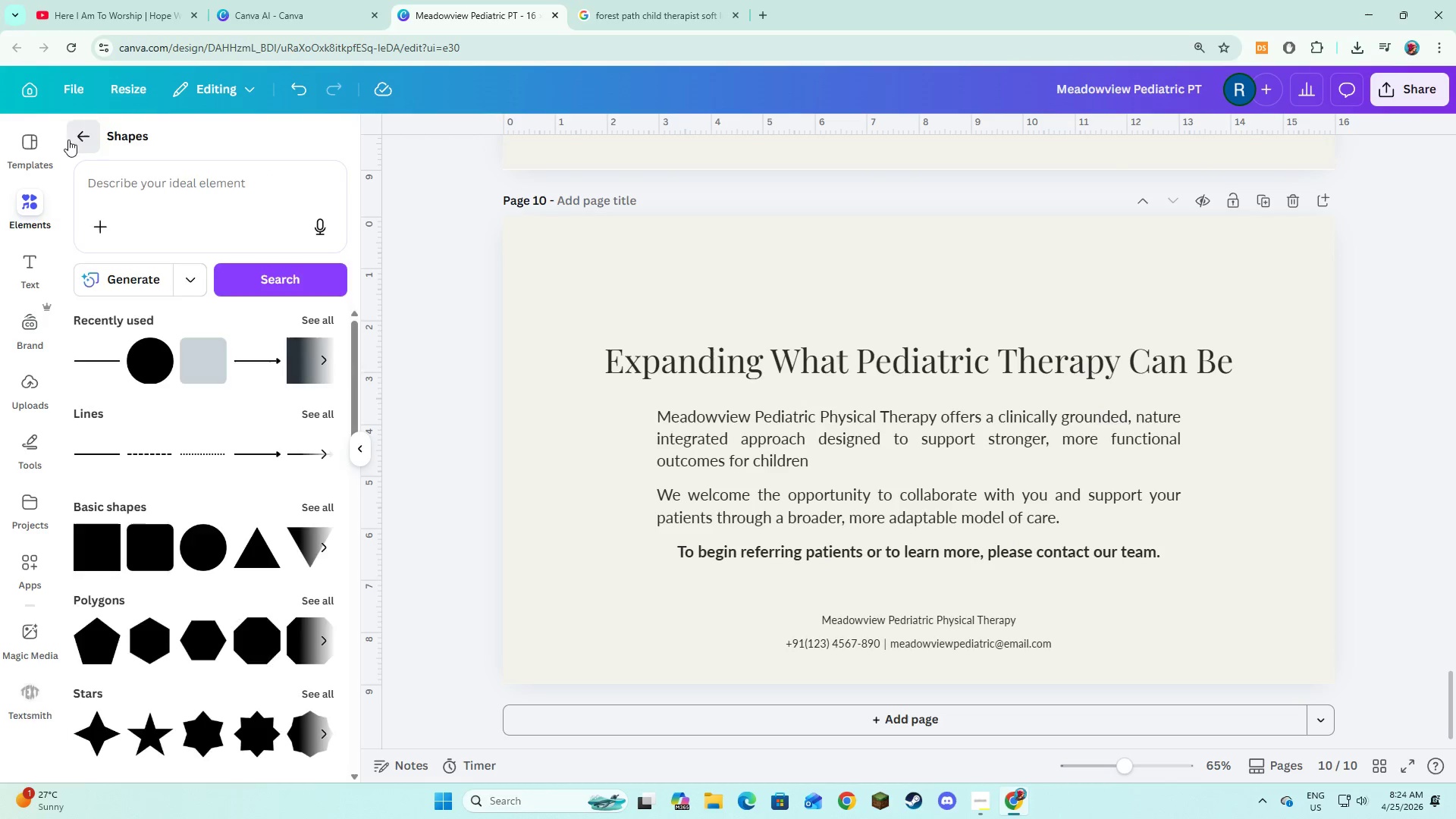 
double_click([147, 178])
 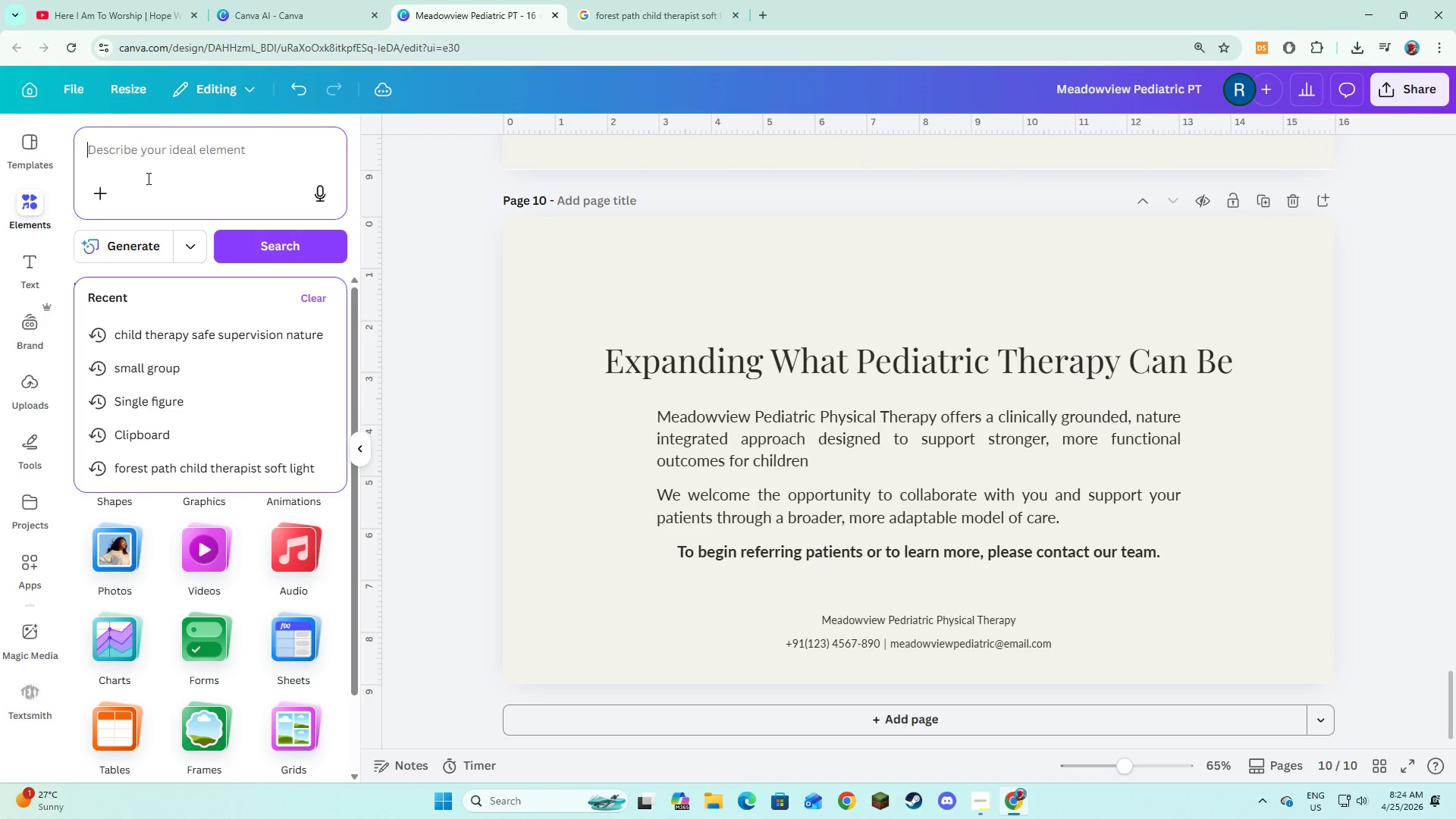 
type(soft forest light minimal)
 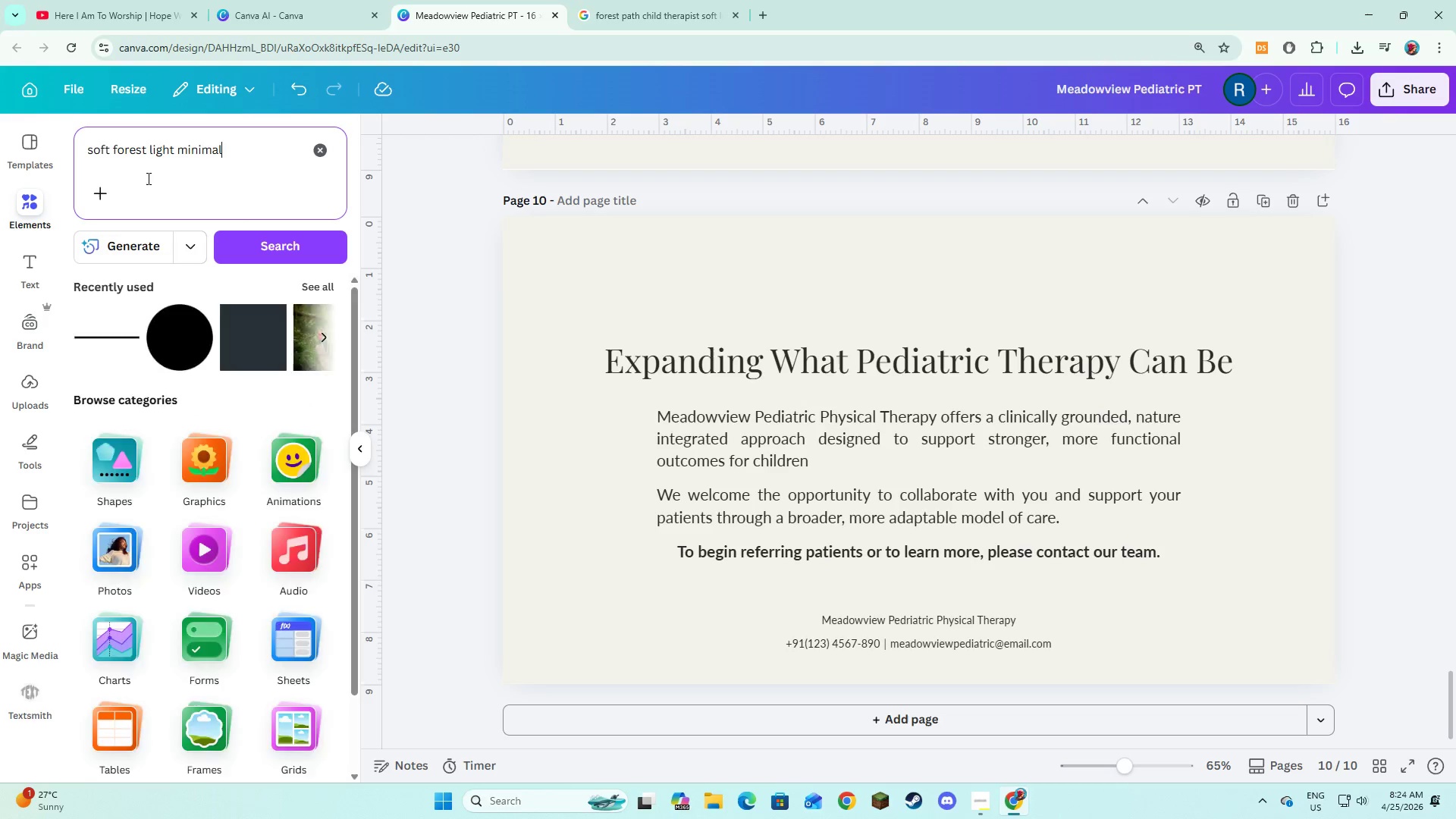 
key(Enter)
 